 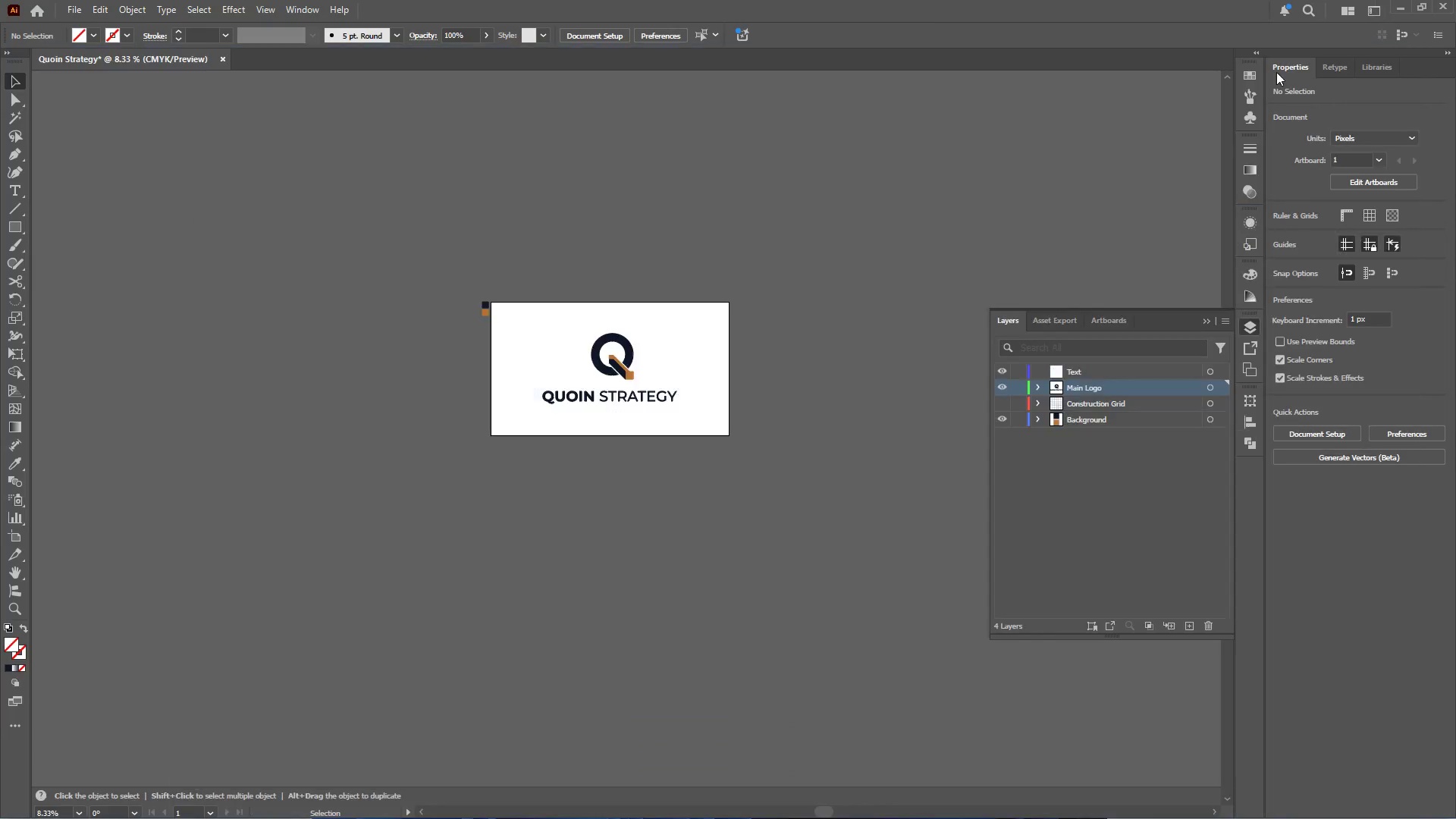 
left_click([1376, 184])
 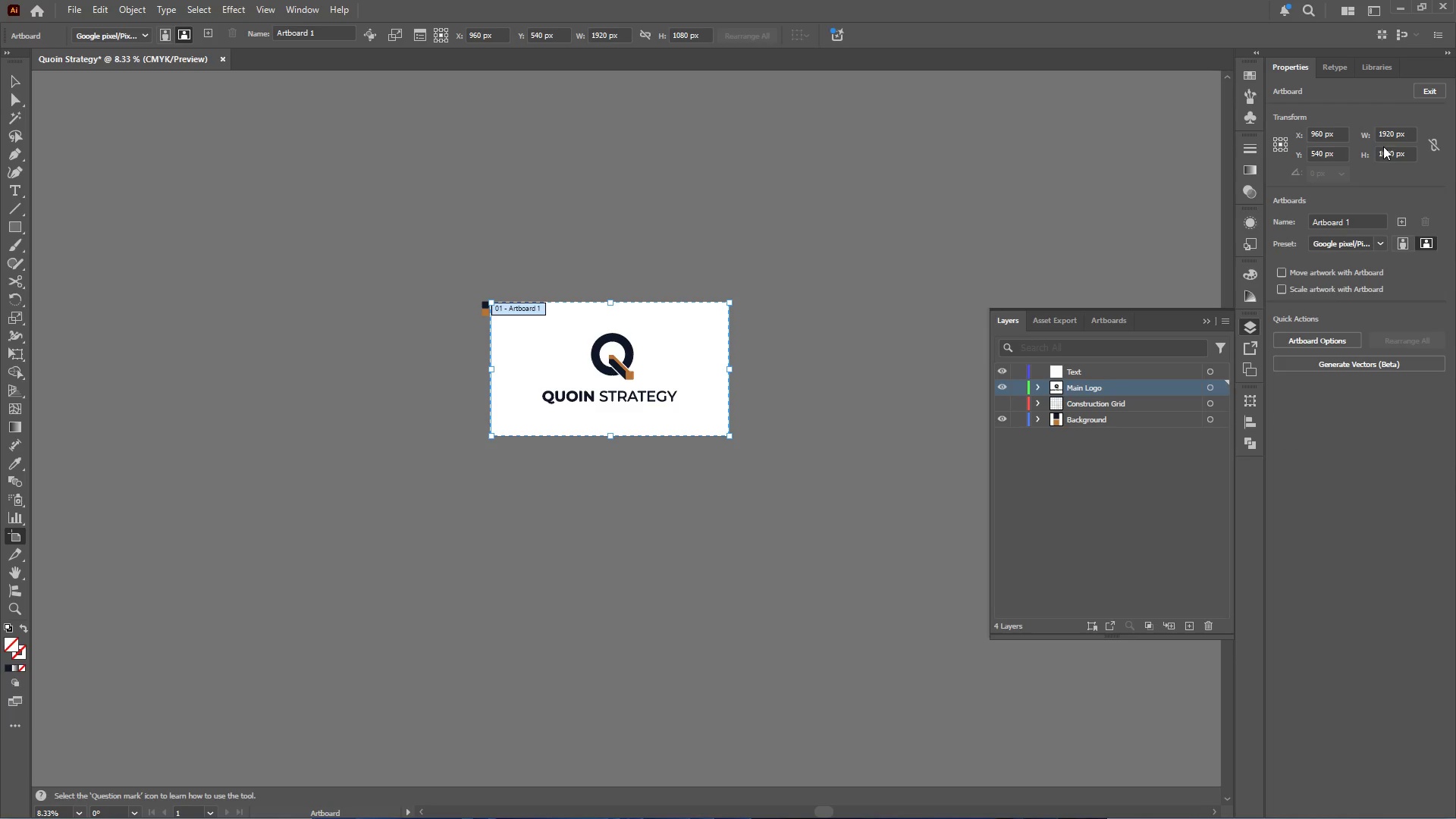 
left_click_drag(start_coordinate=[1393, 155], to_coordinate=[1359, 155])
 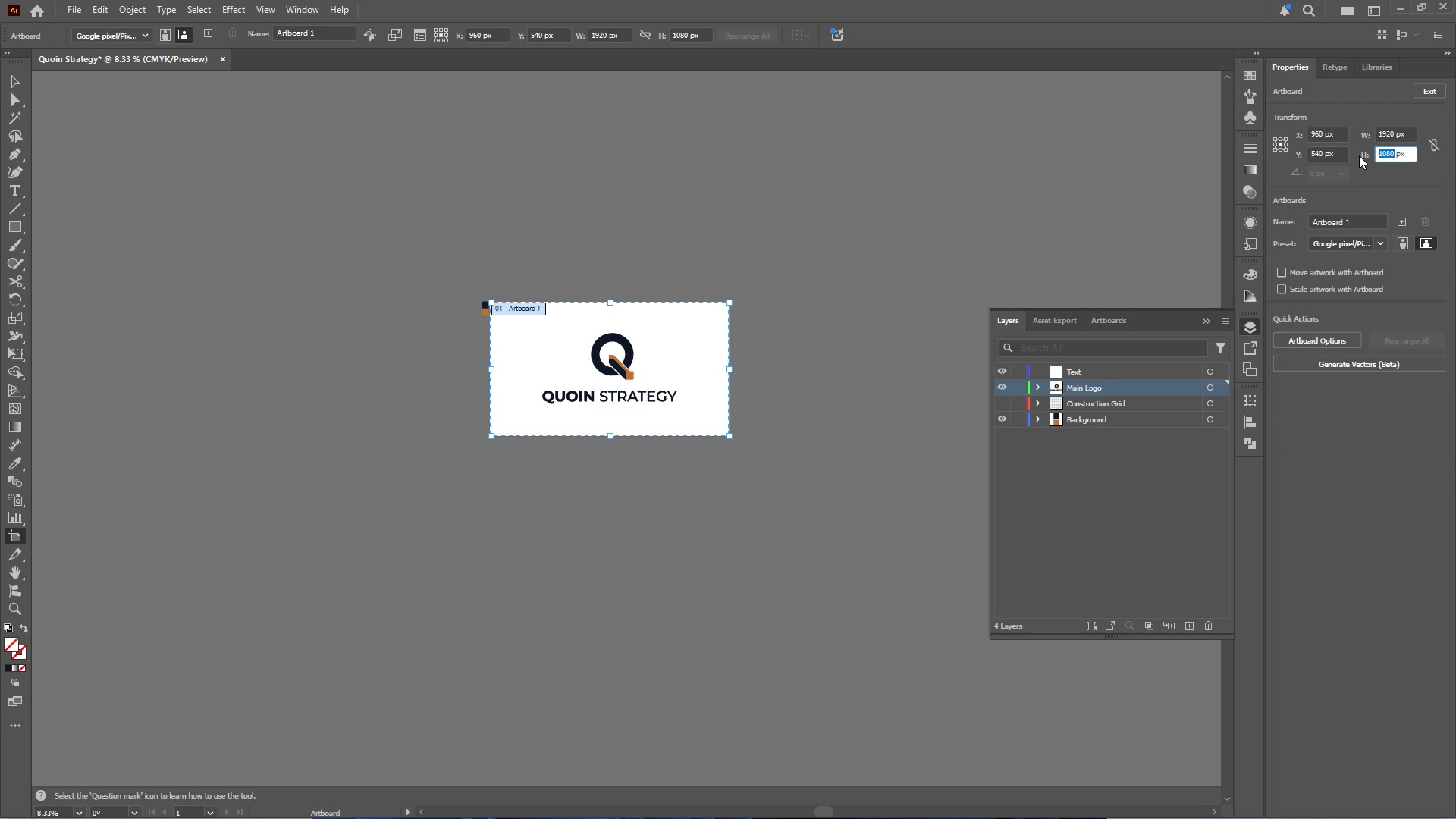 
key(Numpad1)
 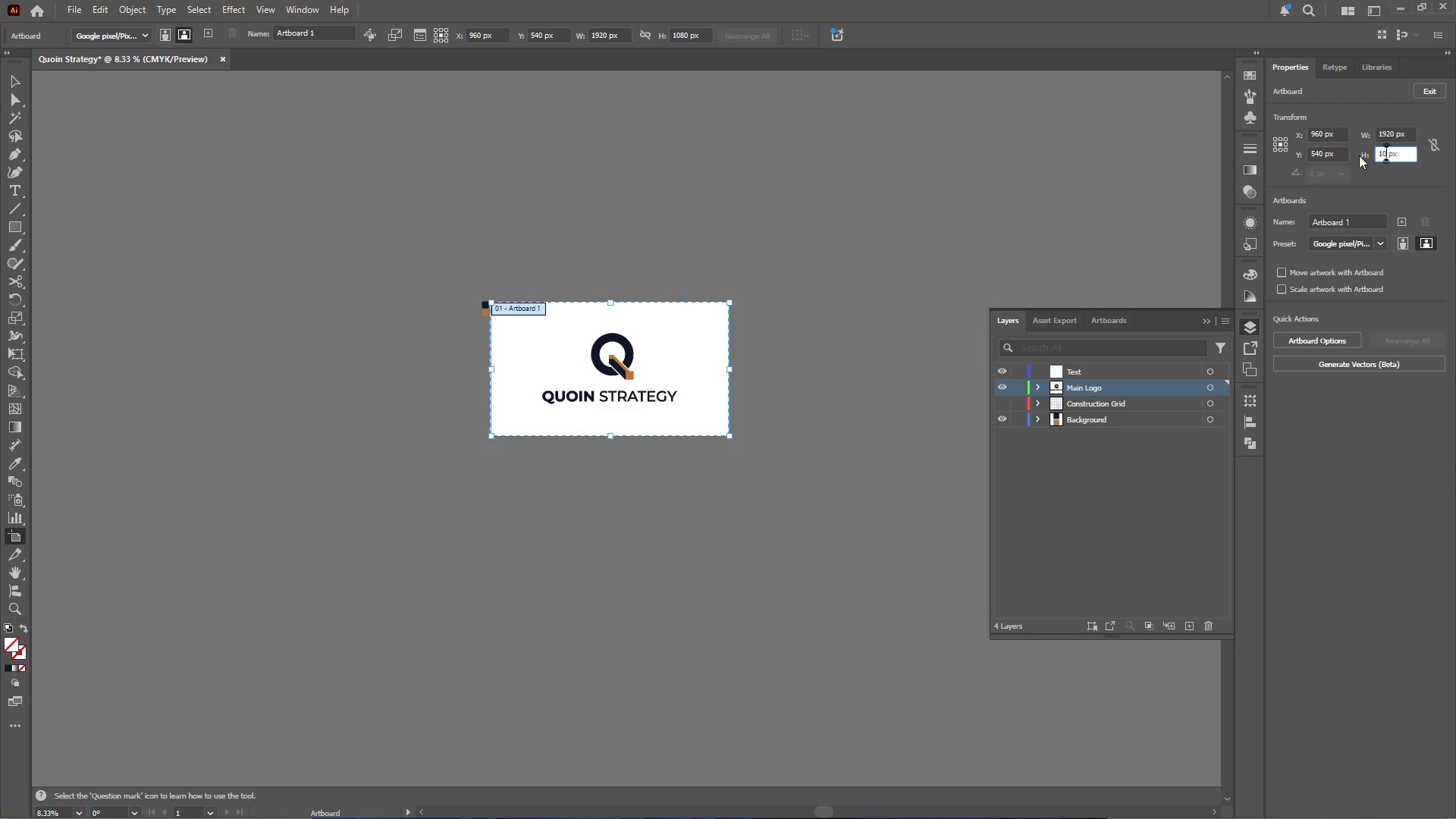 
key(Numpad0)
 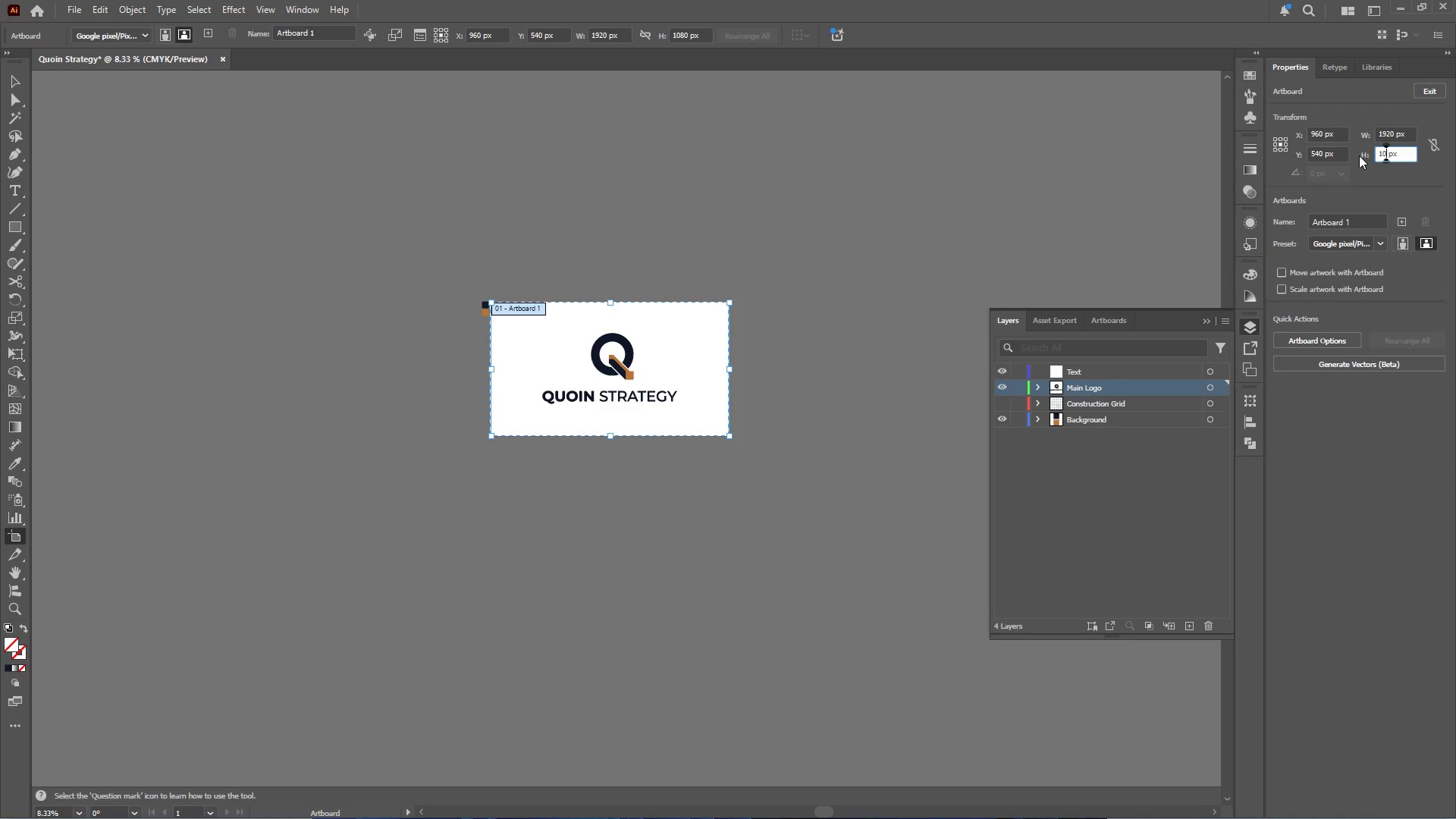 
key(Numpad0)
 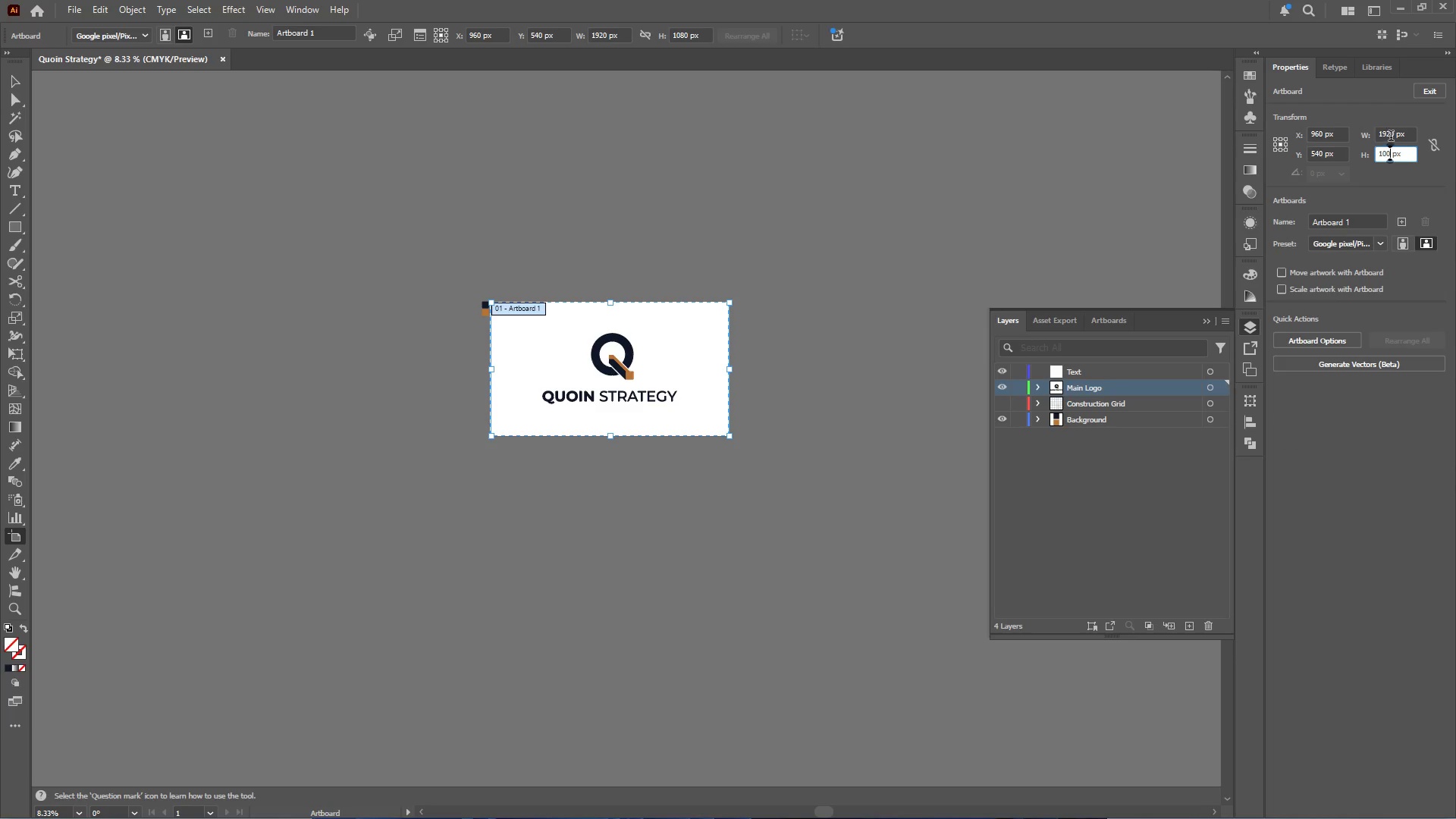 
left_click_drag(start_coordinate=[1393, 133], to_coordinate=[1363, 134])
 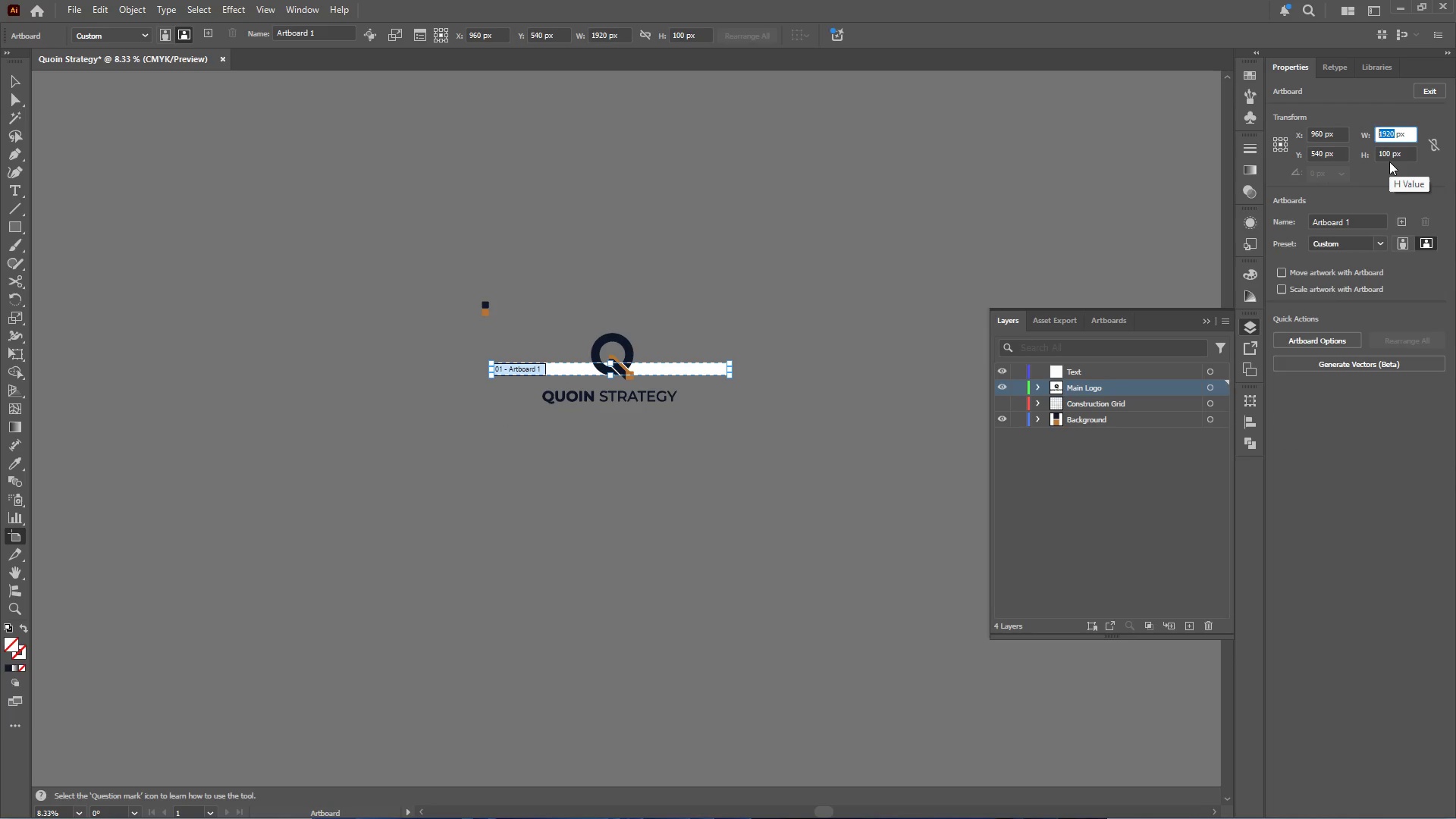 
key(Numpad1)
 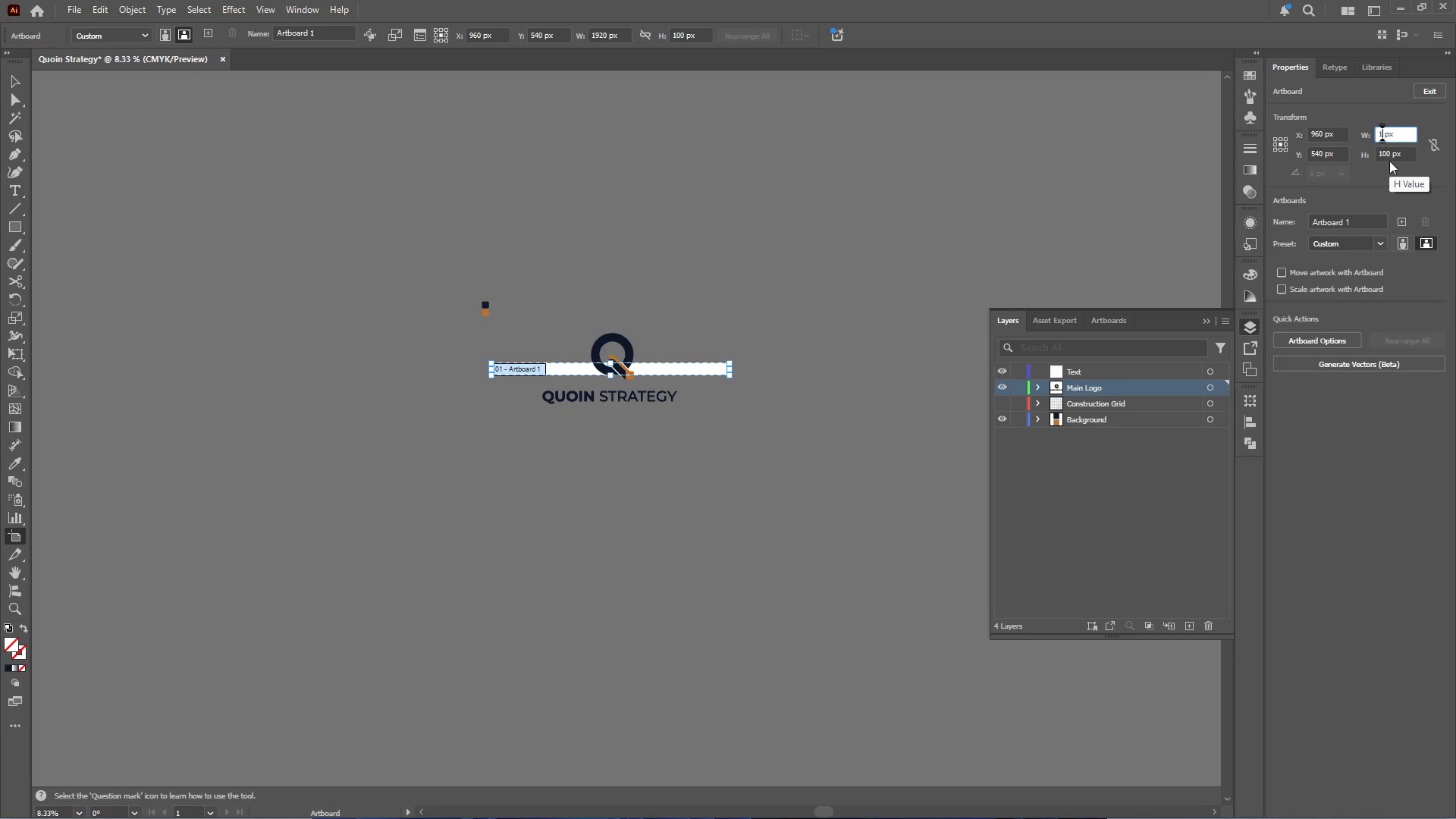 
key(Numpad0)
 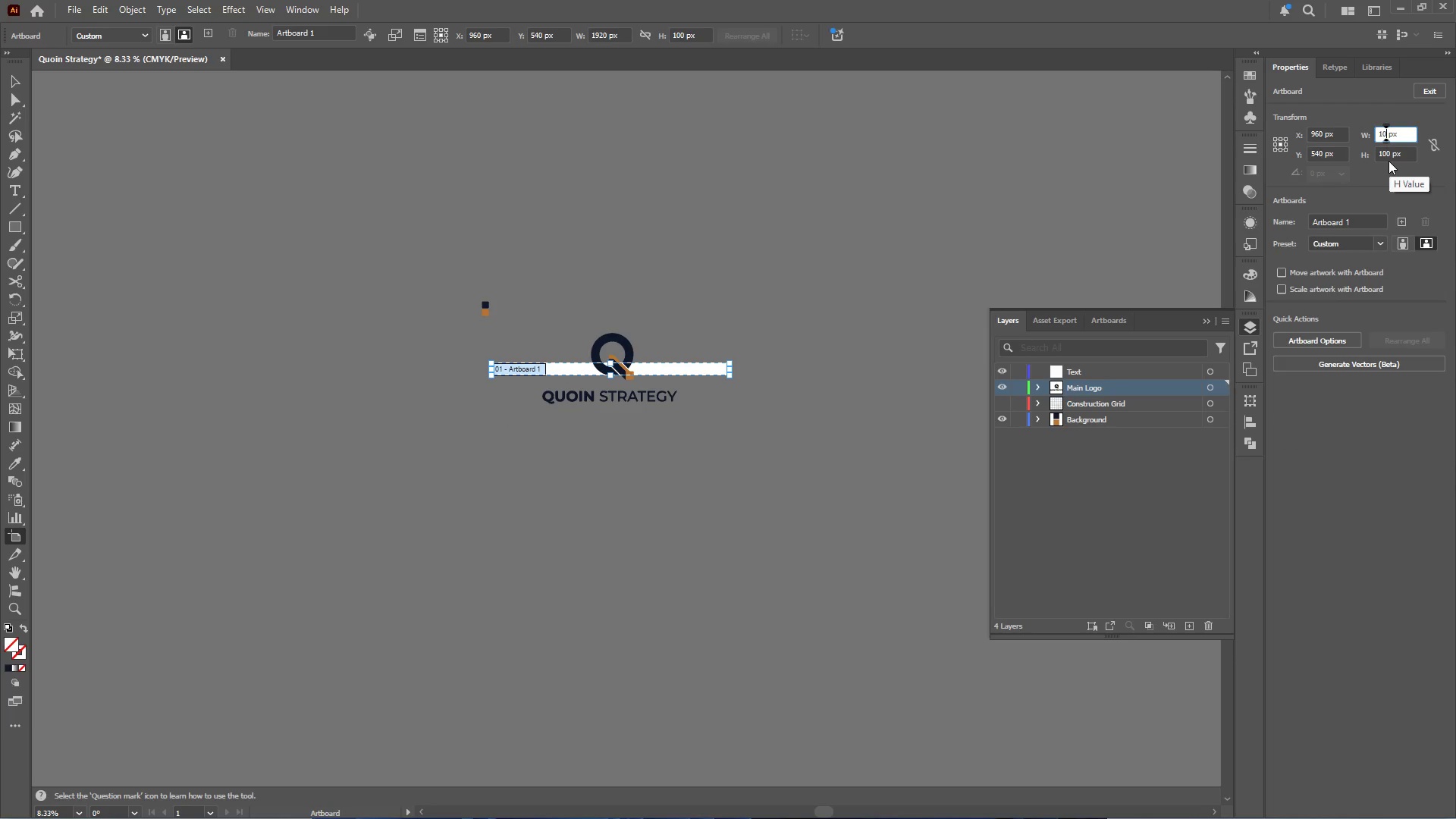 
key(Numpad0)
 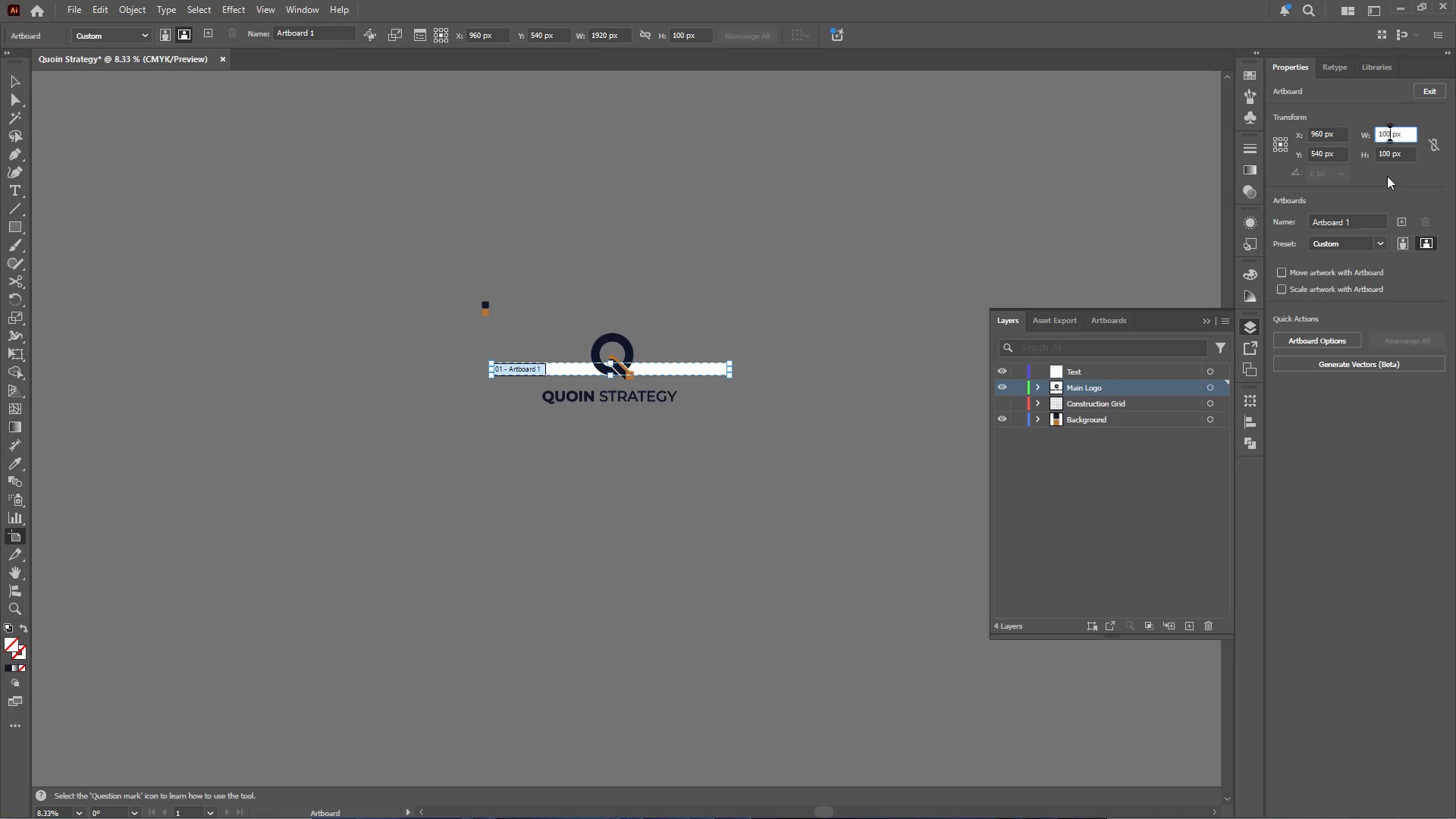 
key(Numpad0)
 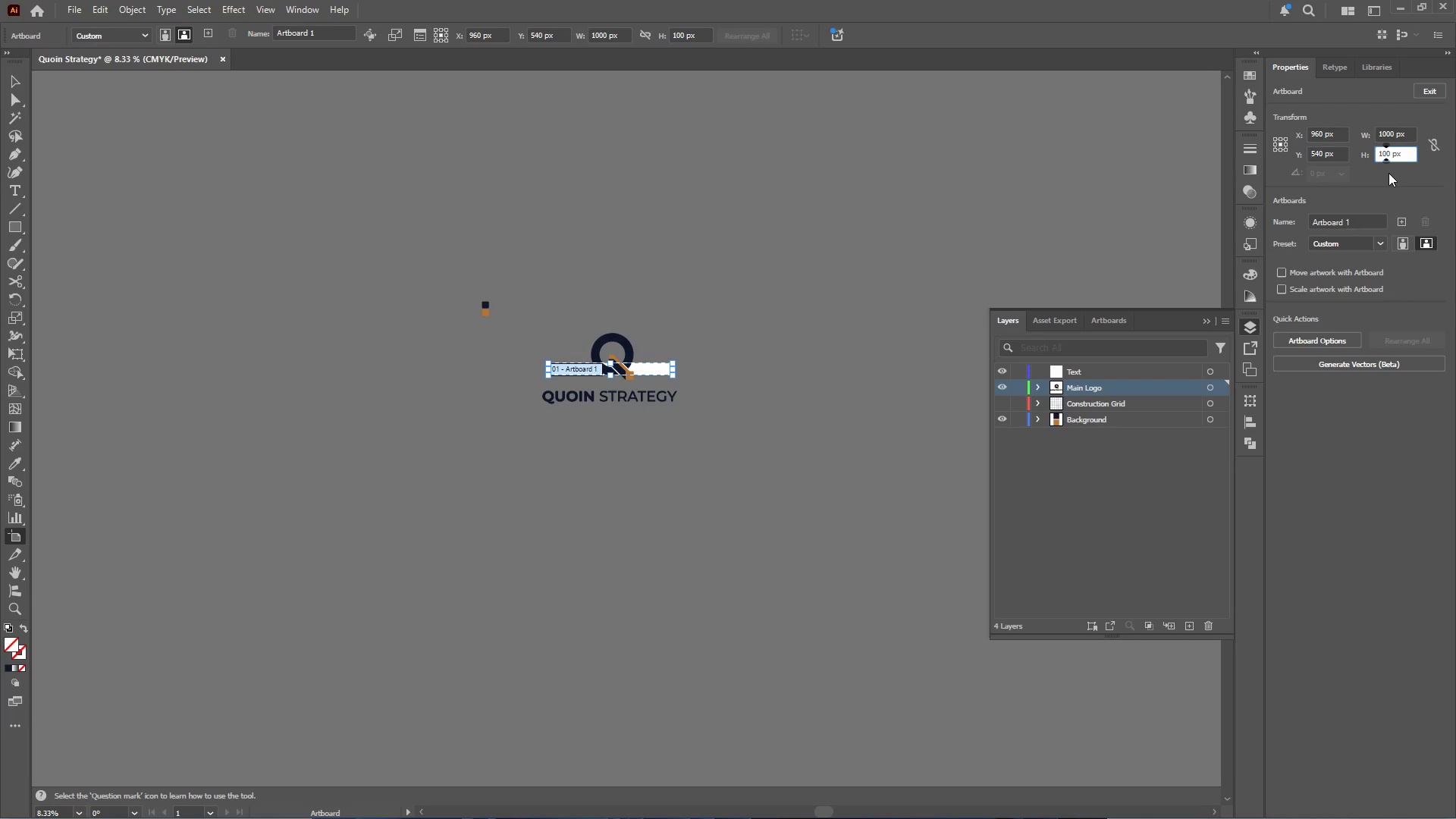 
key(Numpad0)
 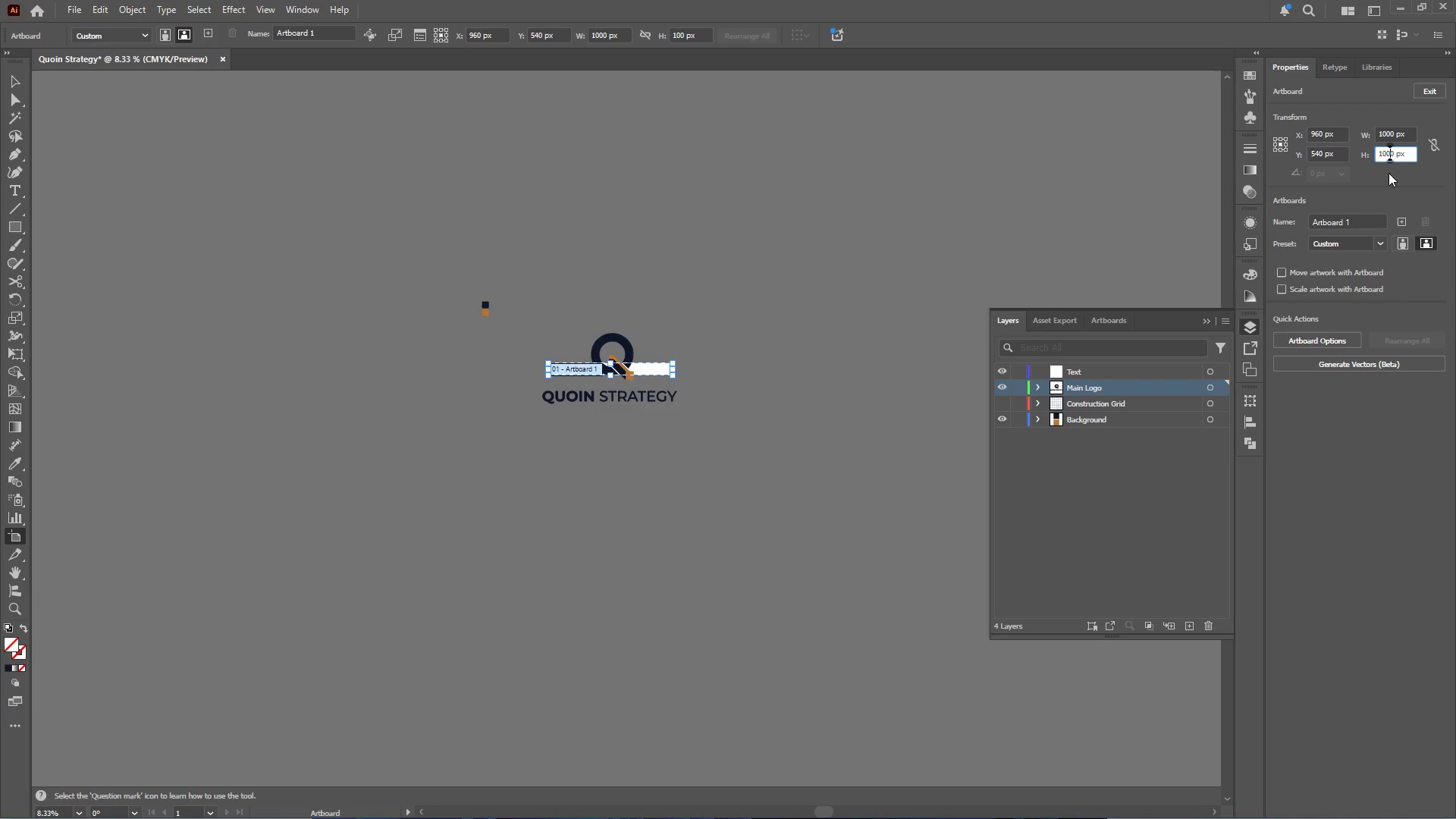 
key(NumpadEnter)
 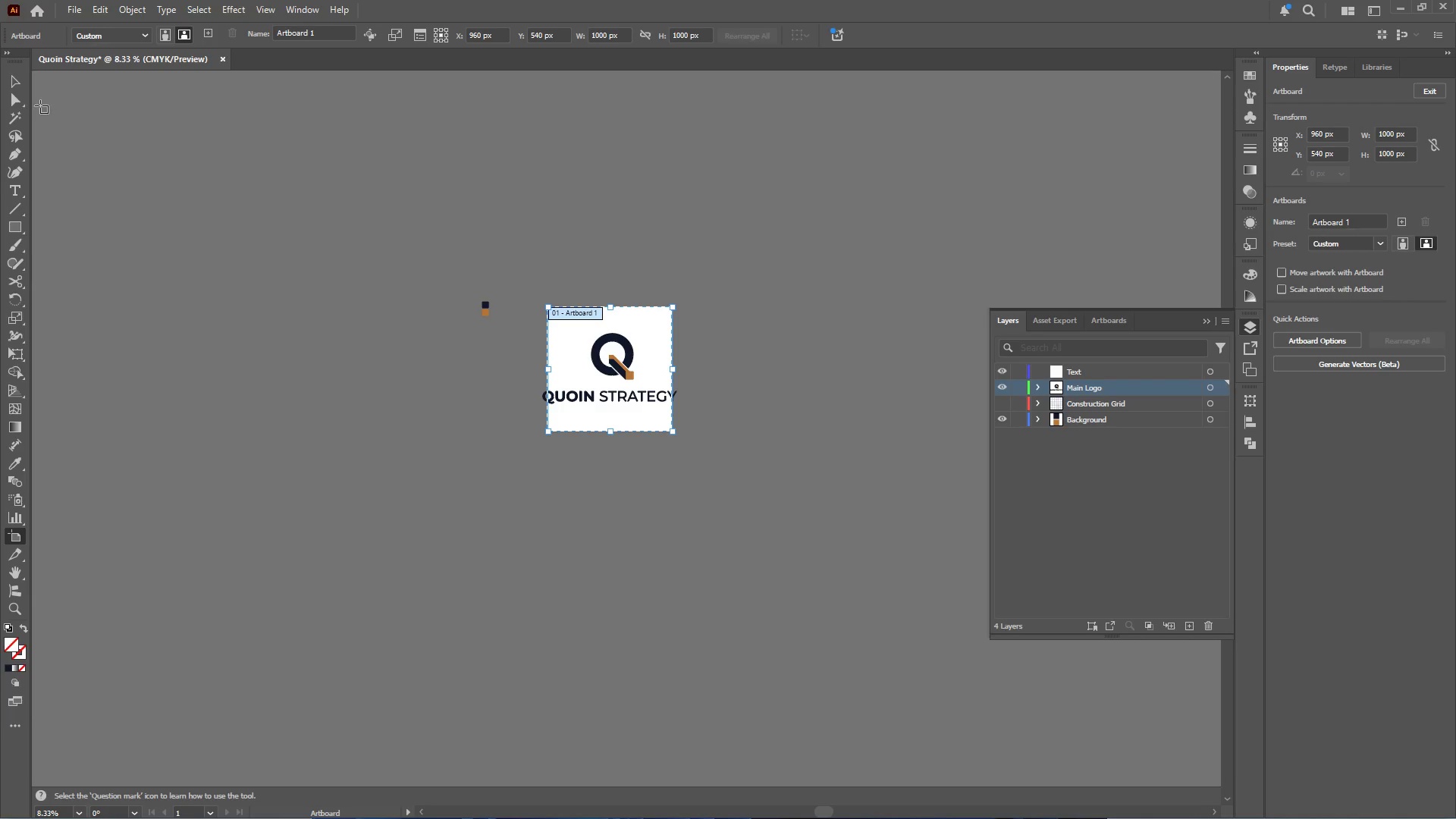 
left_click([17, 83])
 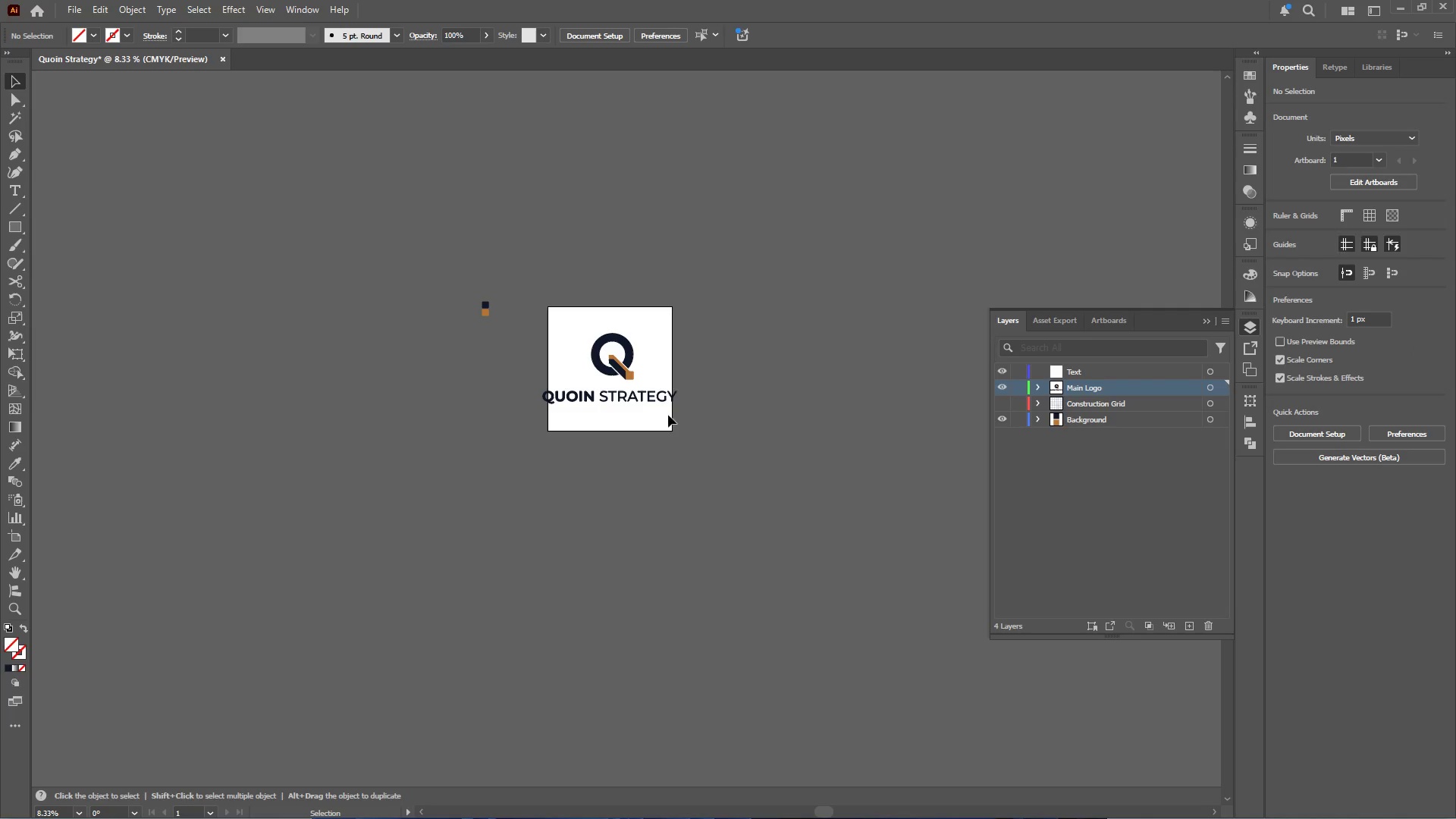 
hold_key(key=AltLeft, duration=0.52)
scroll: coordinate [637, 381], scroll_direction: up, amount: 3.0
 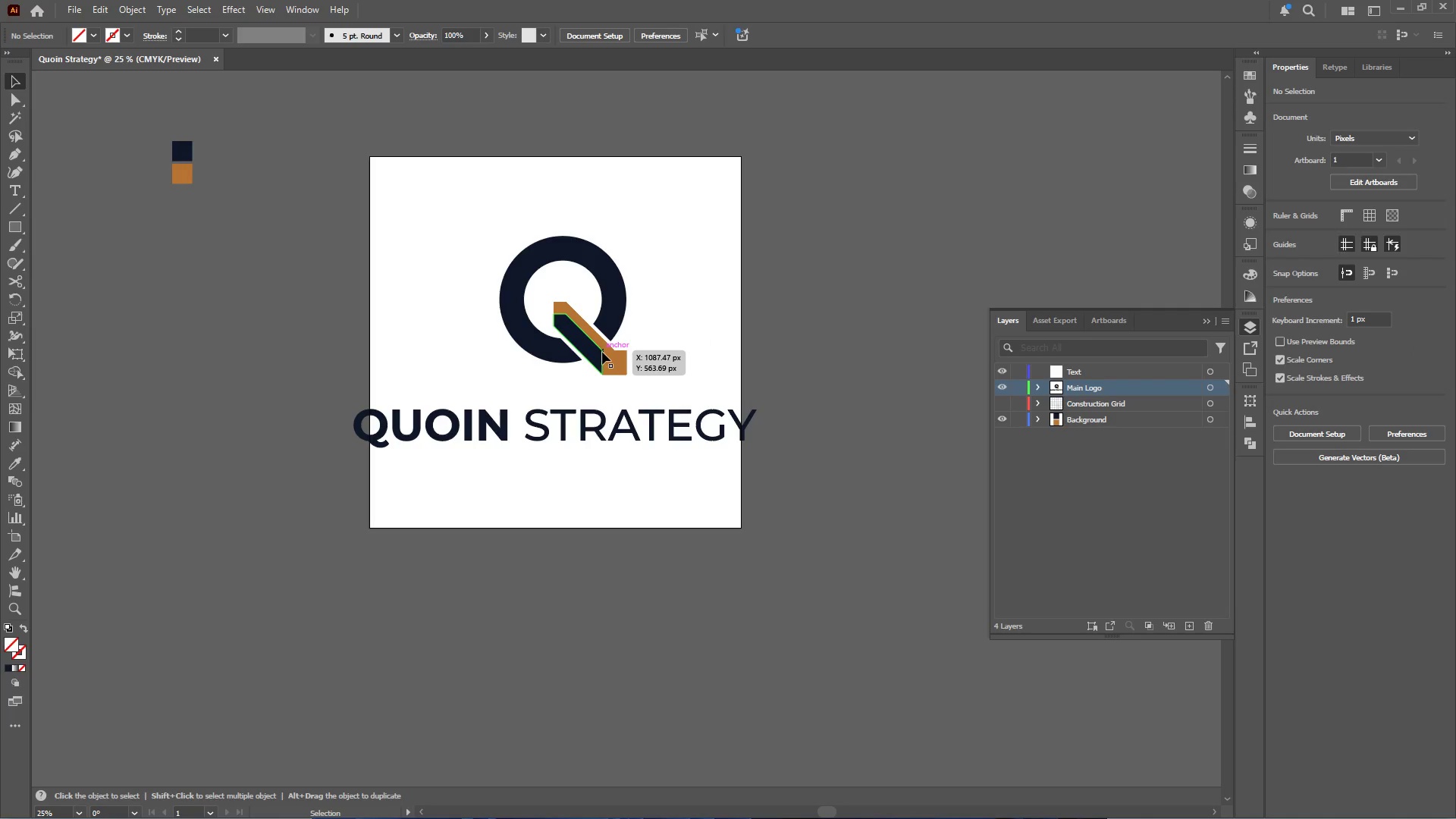 
hold_key(key=ControlLeft, duration=0.5)
 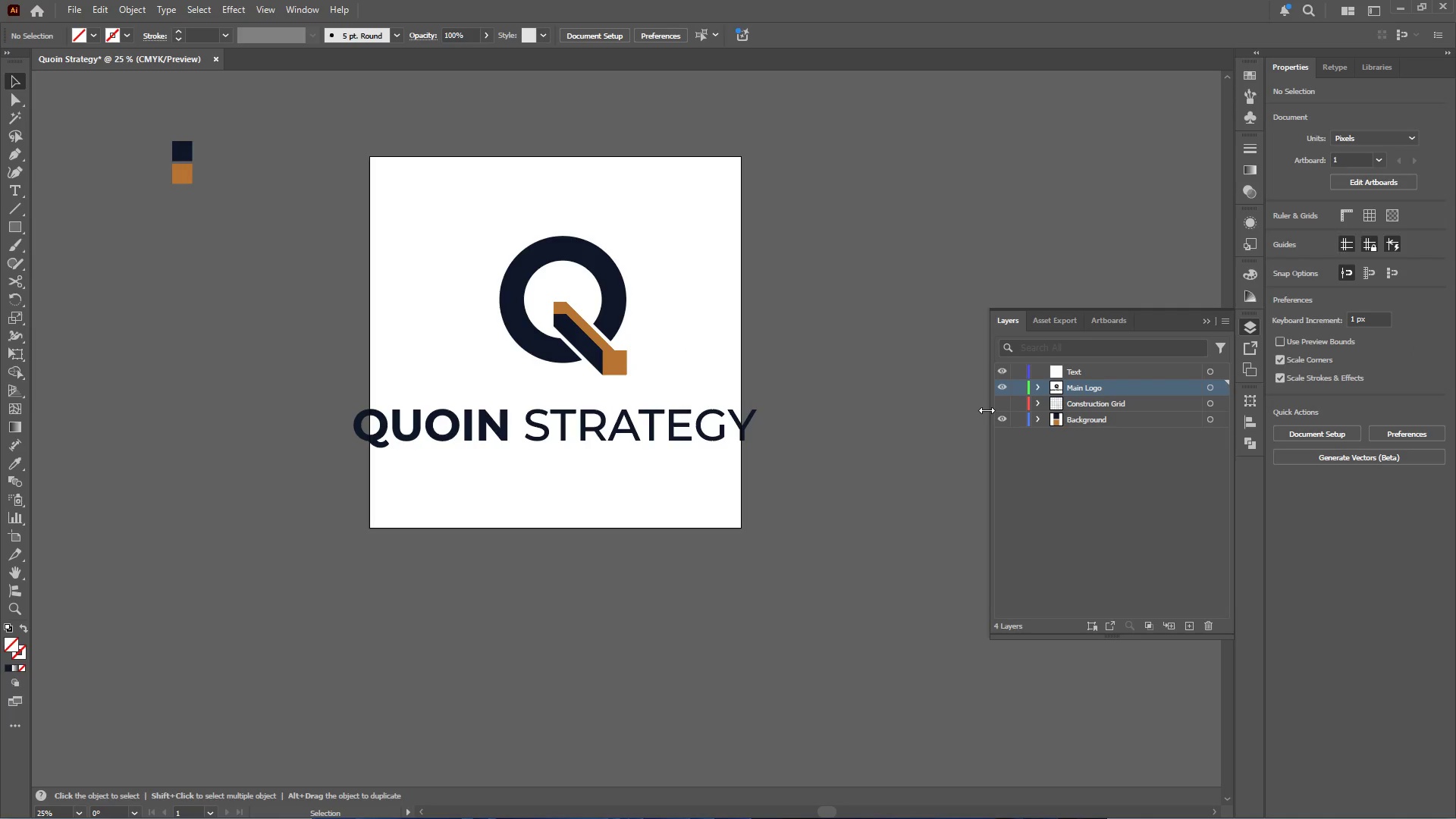 
left_click([1001, 403])
 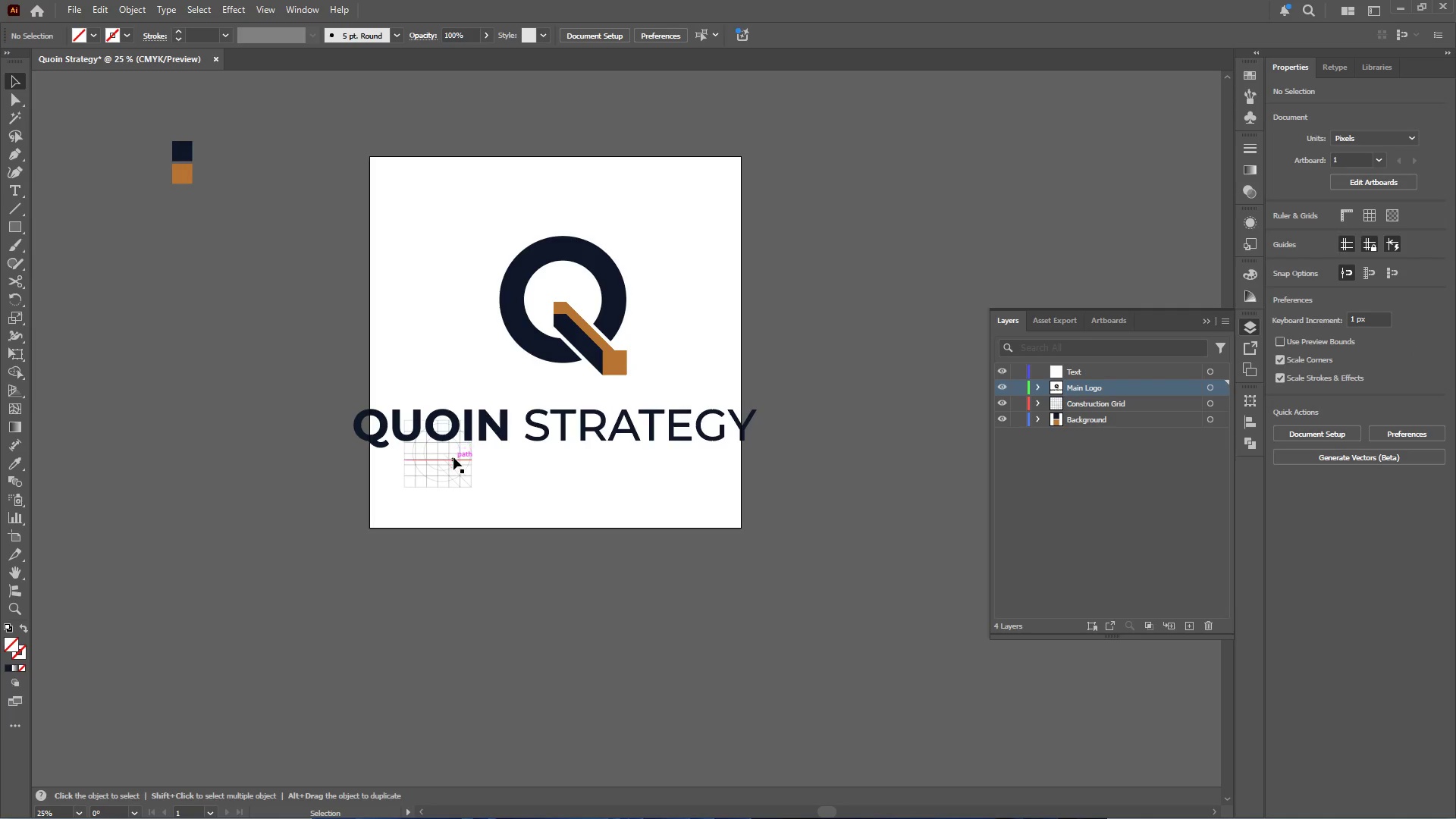 
left_click([454, 458])
 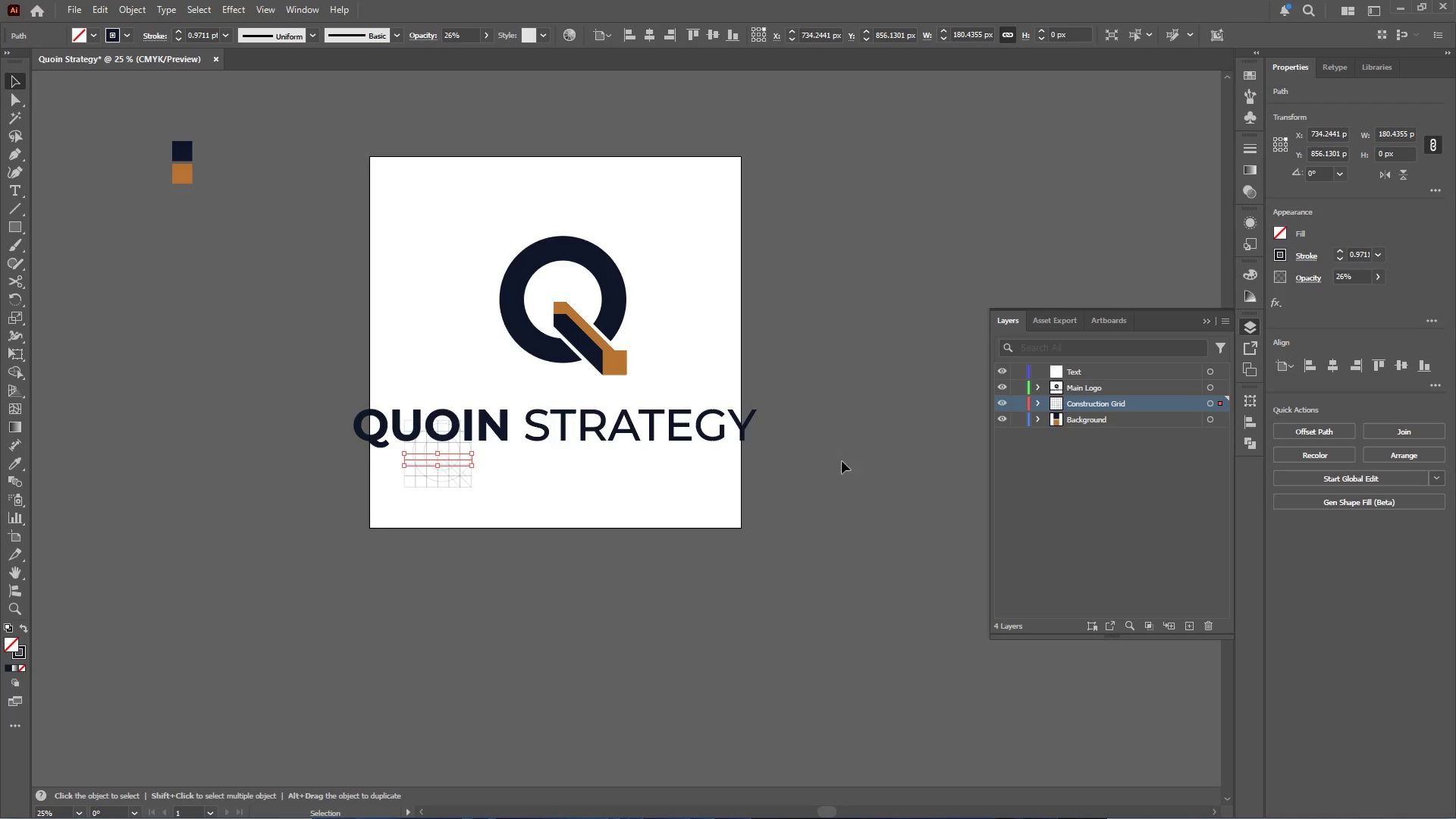 
left_click_drag(start_coordinate=[482, 388], to_coordinate=[378, 516])
 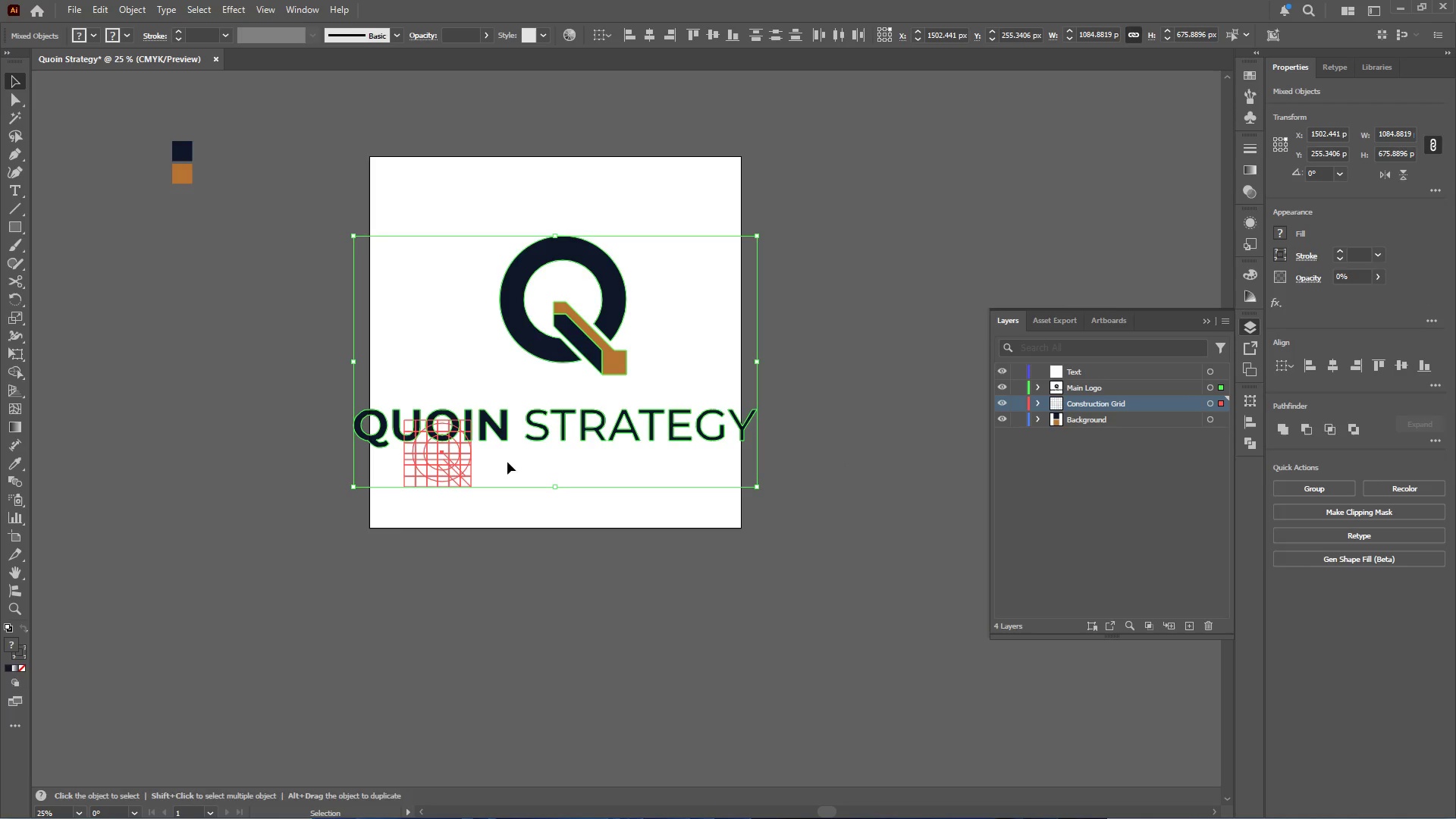 
hold_key(key=ShiftLeft, duration=0.77)
left_click([500, 439])
 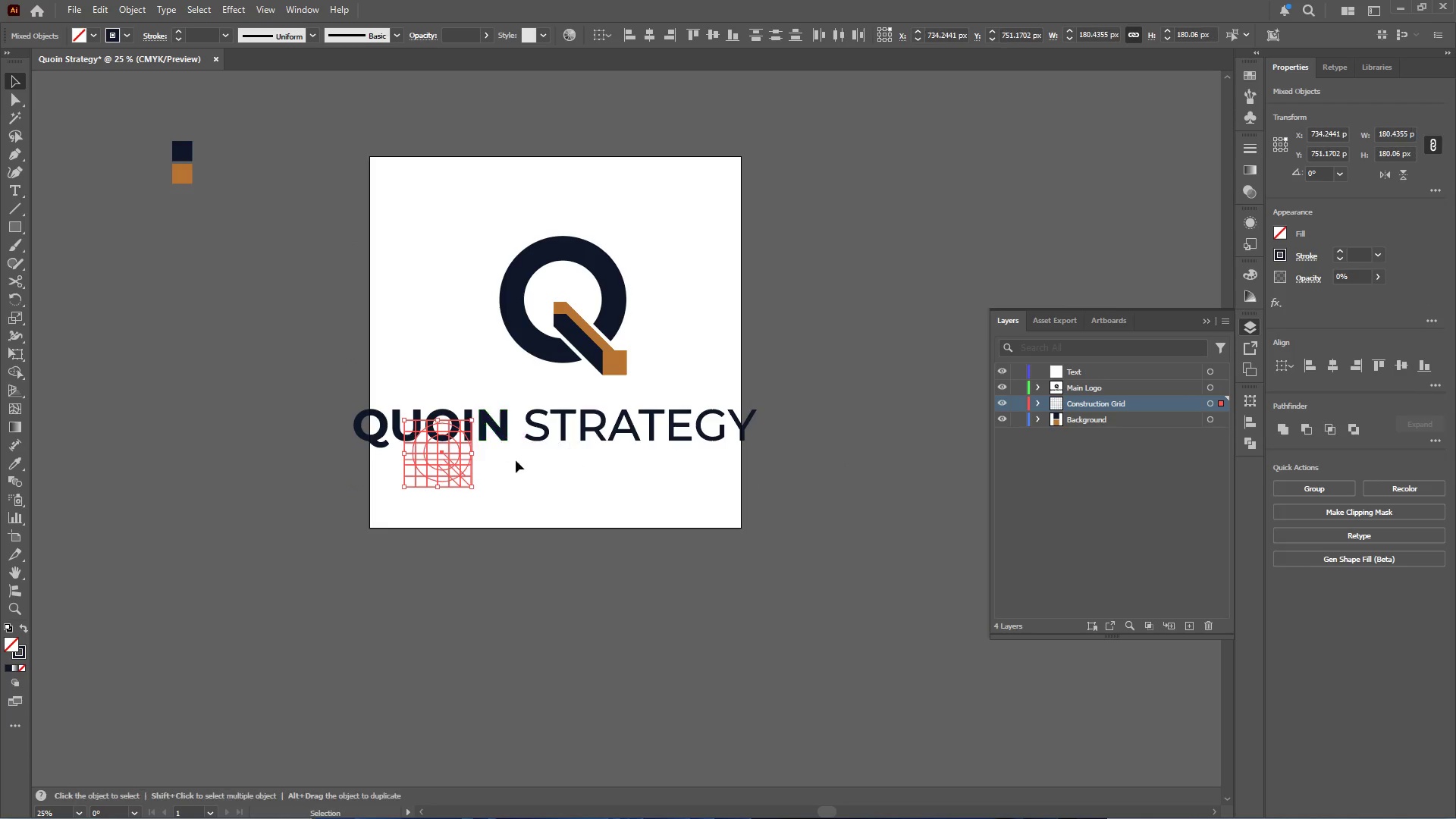 
key(Control+G)
 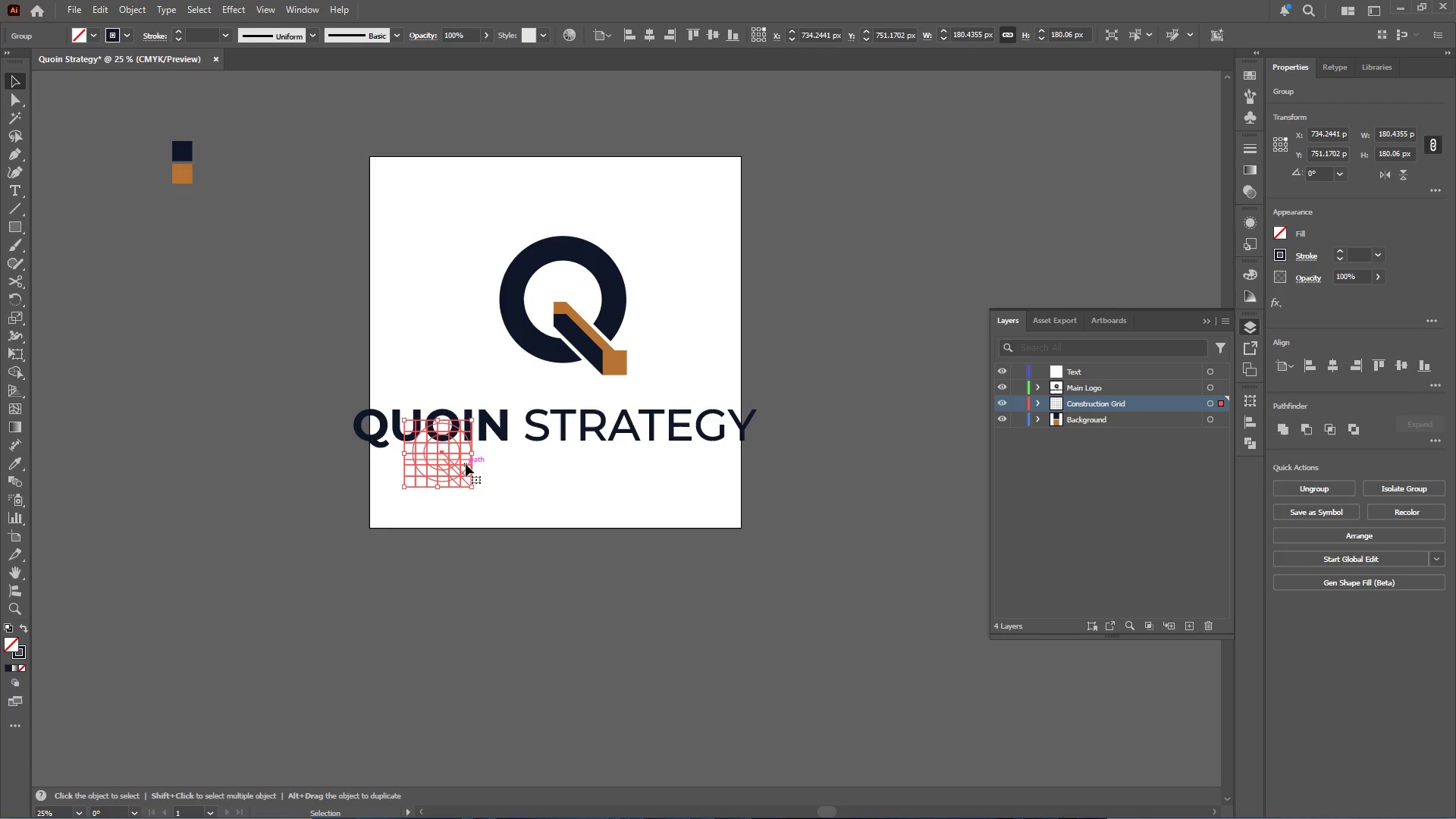 
left_click_drag(start_coordinate=[466, 468], to_coordinate=[580, 363])
 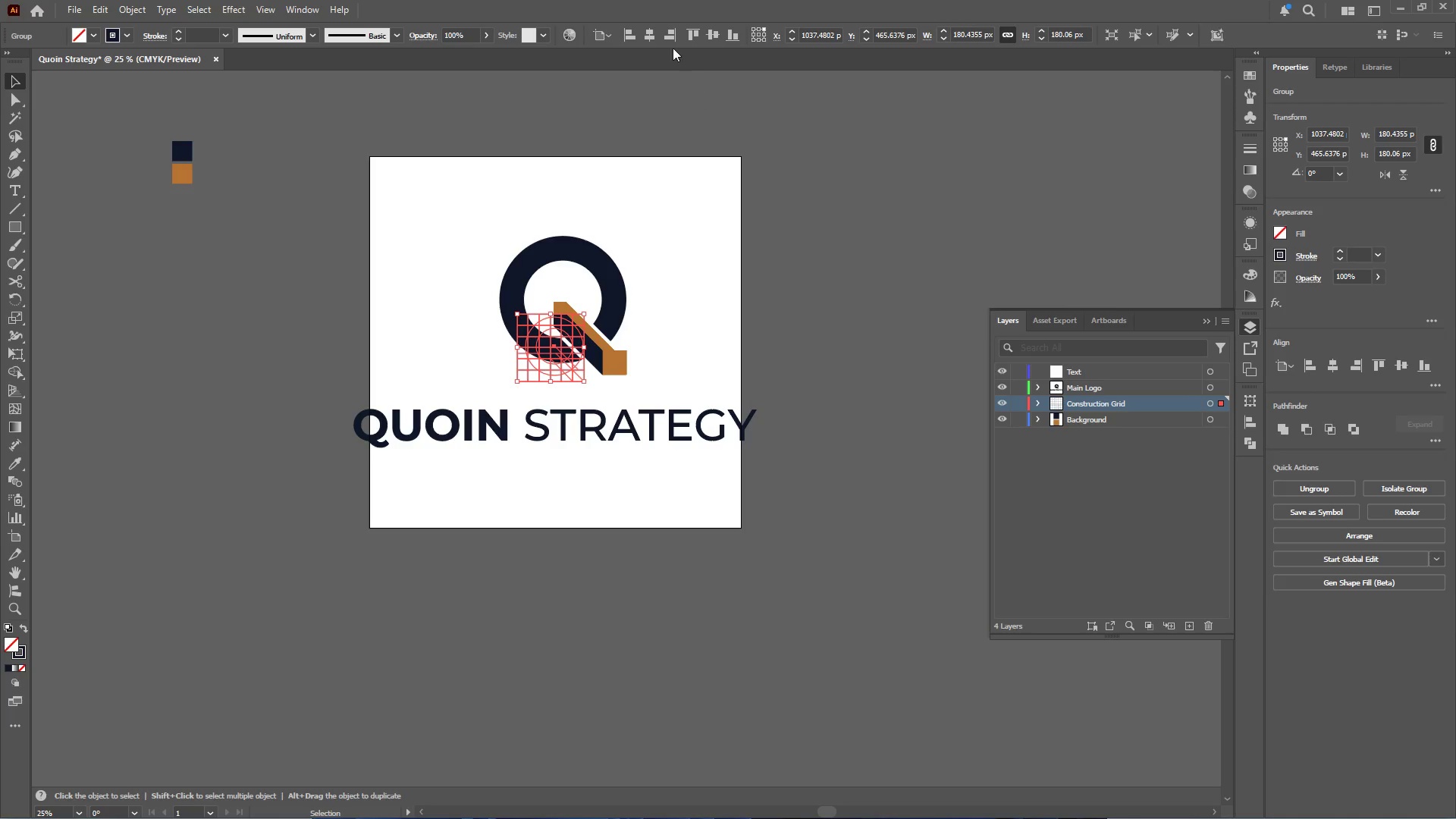 
left_click([646, 33])
 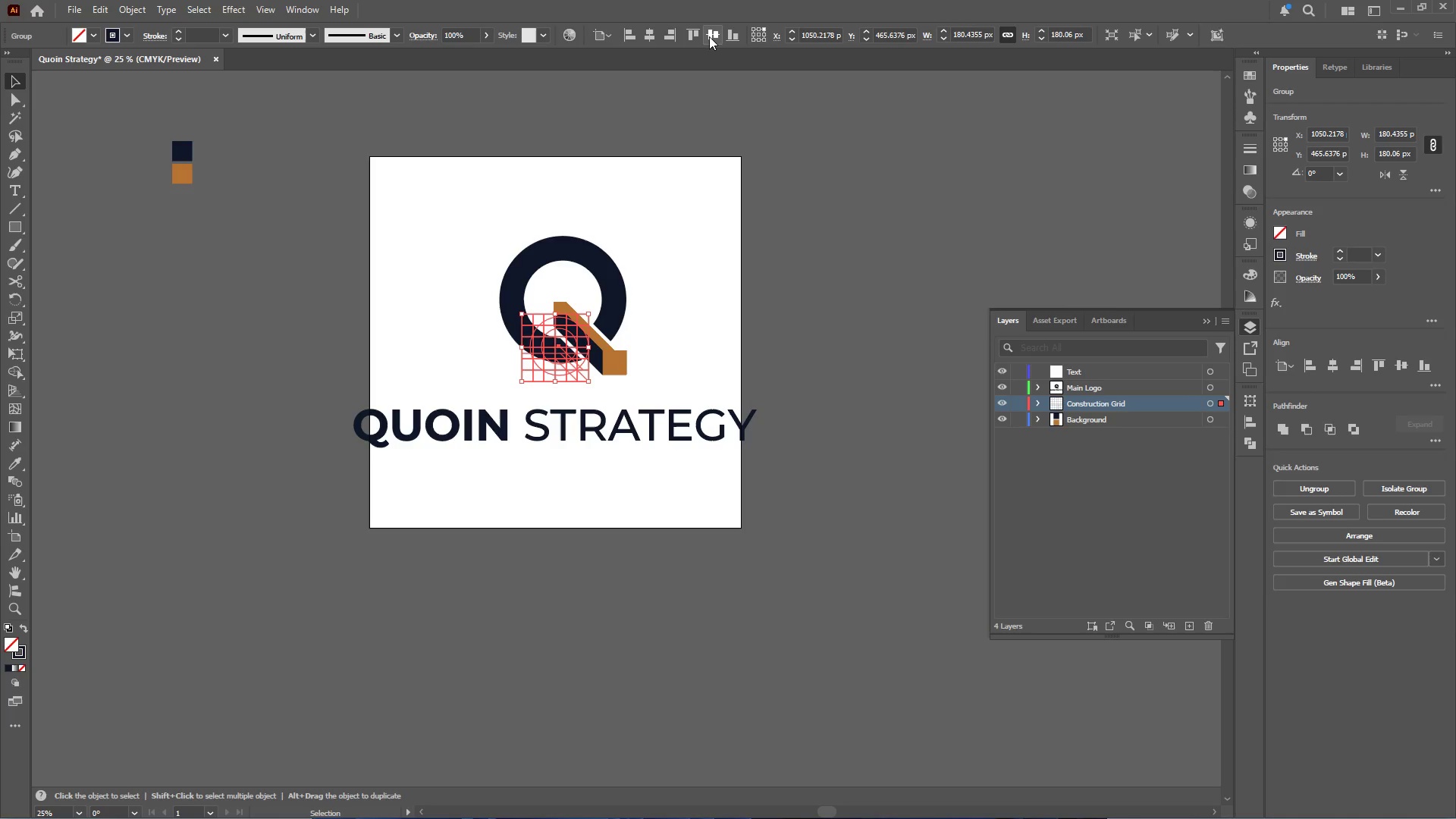 
left_click([711, 33])
 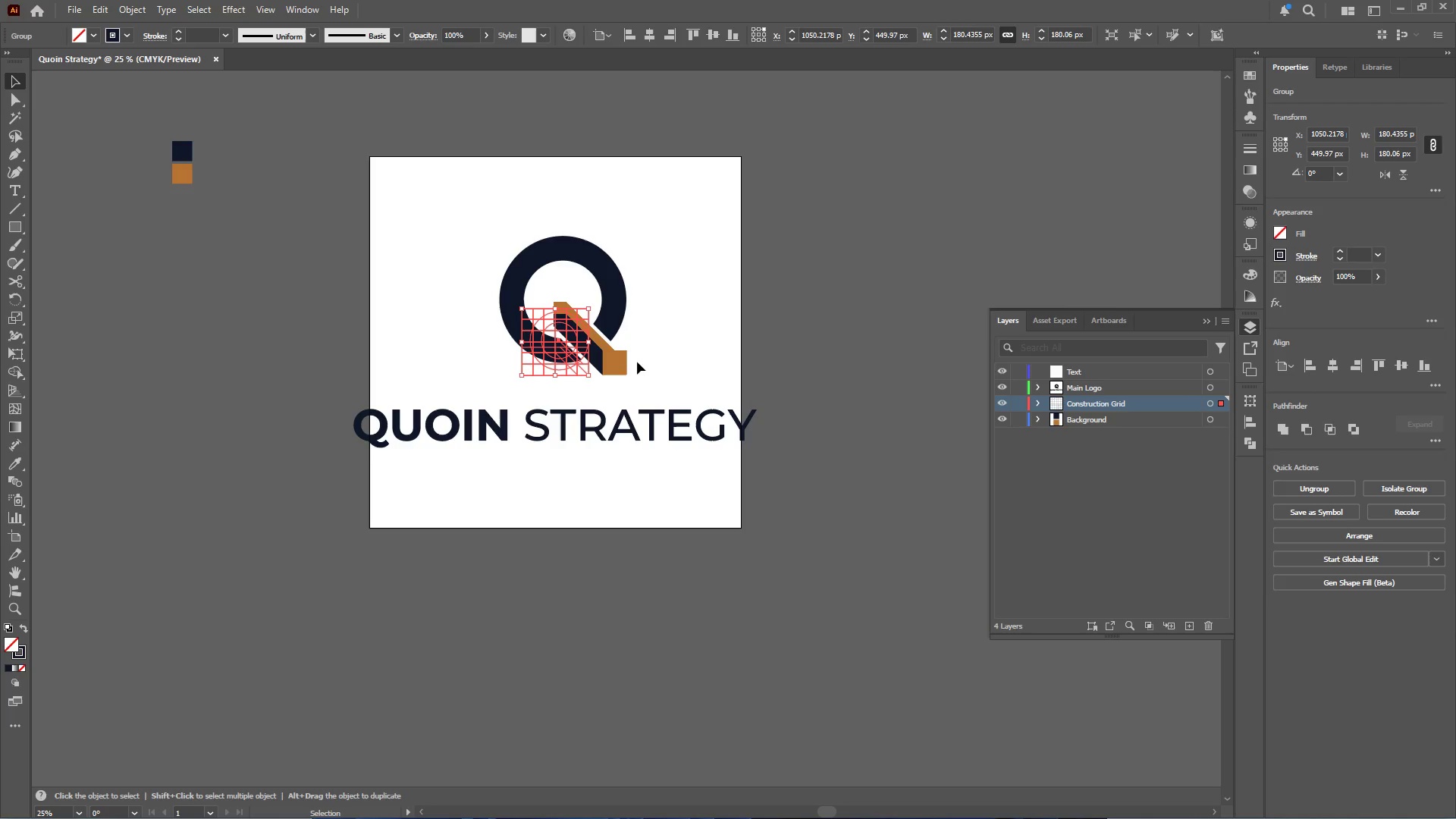 
left_click([615, 362])
 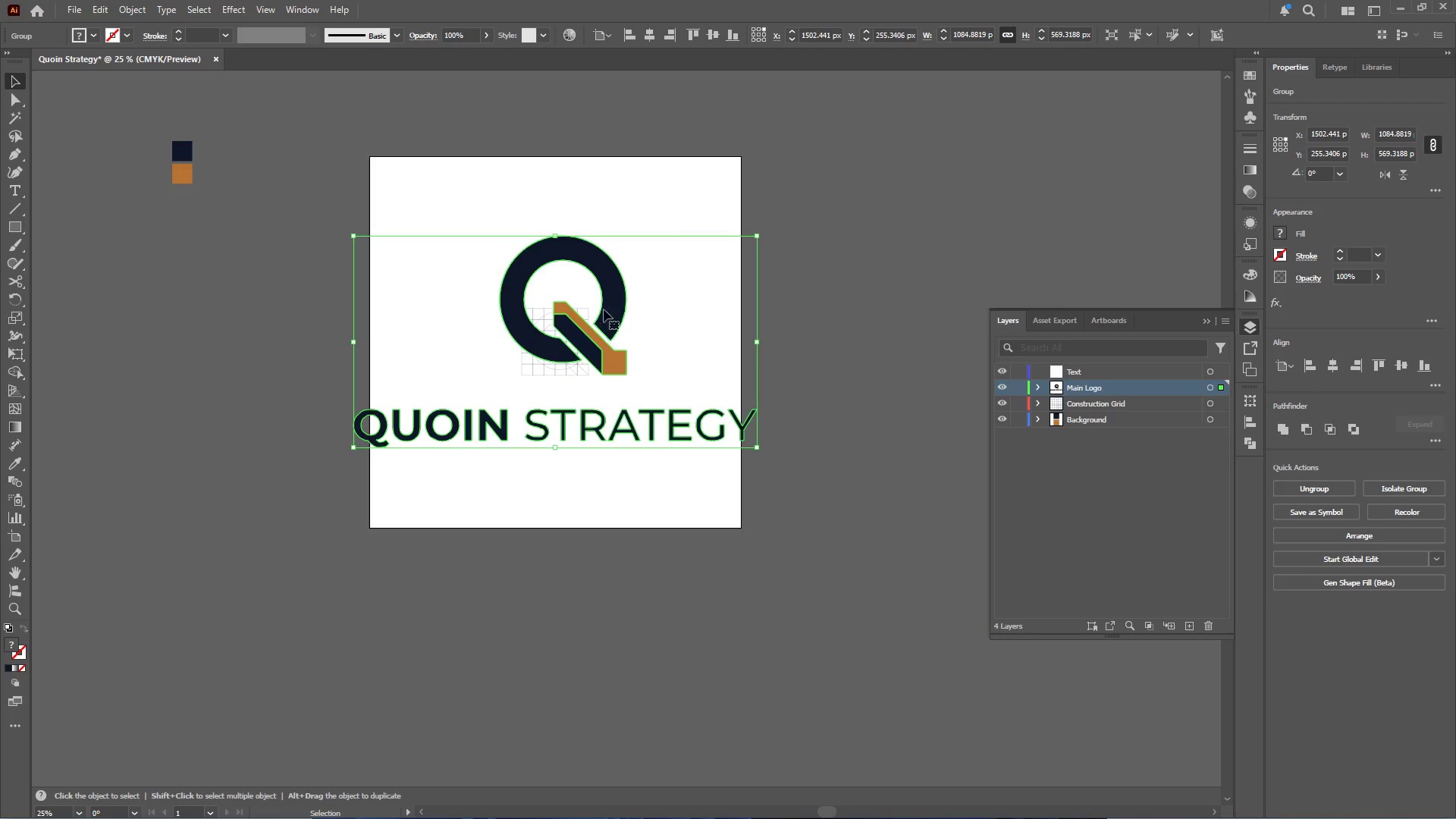 
hold_key(key=AltLeft, duration=3.39)
hold_key(key=ShiftLeft, duration=3.27)
left_click_drag(start_coordinate=[559, 237], to_coordinate=[563, 271])
 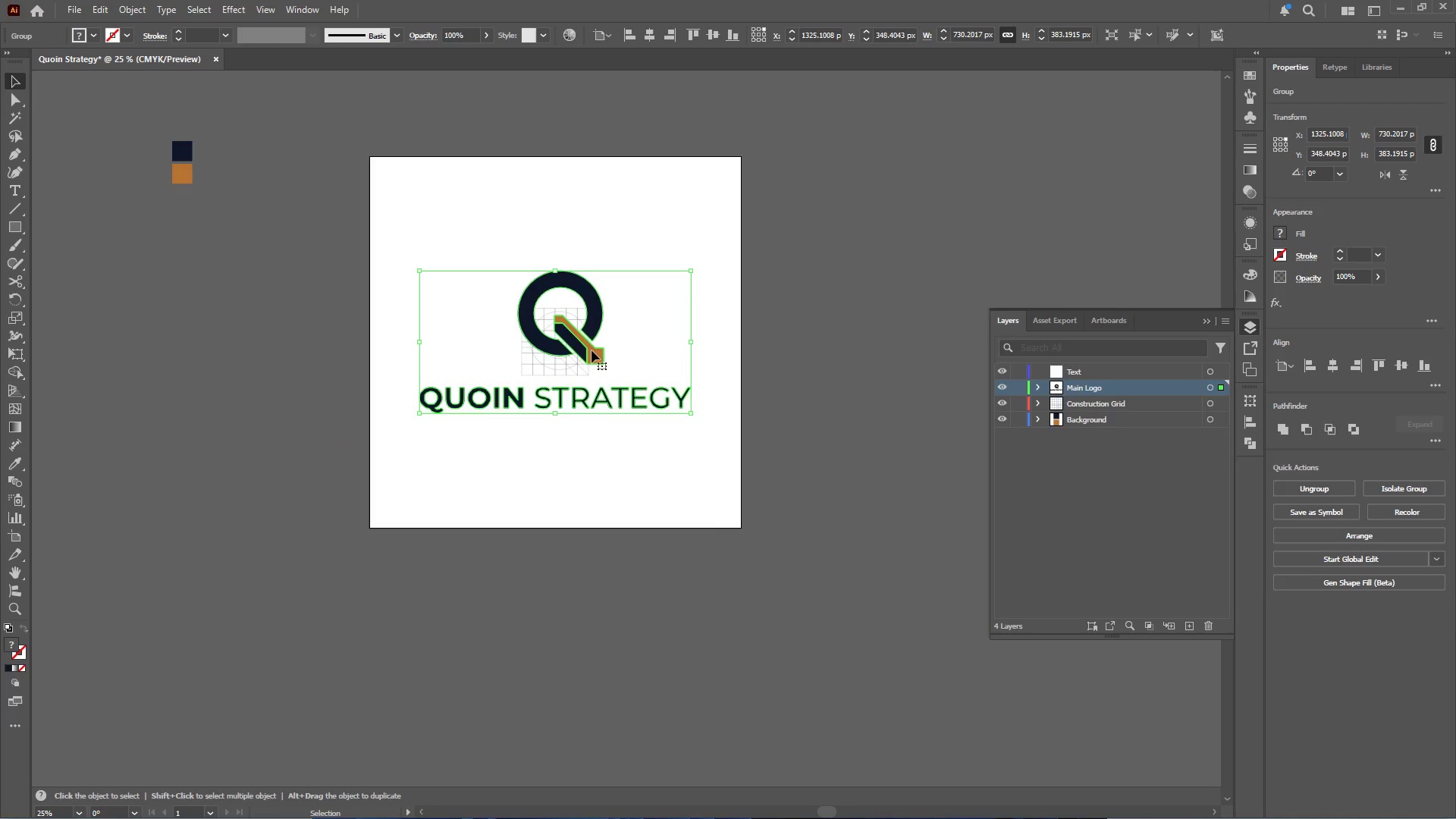 
hold_key(key=AltLeft, duration=0.42)
scroll: coordinate [584, 364], scroll_direction: up, amount: 4.0
 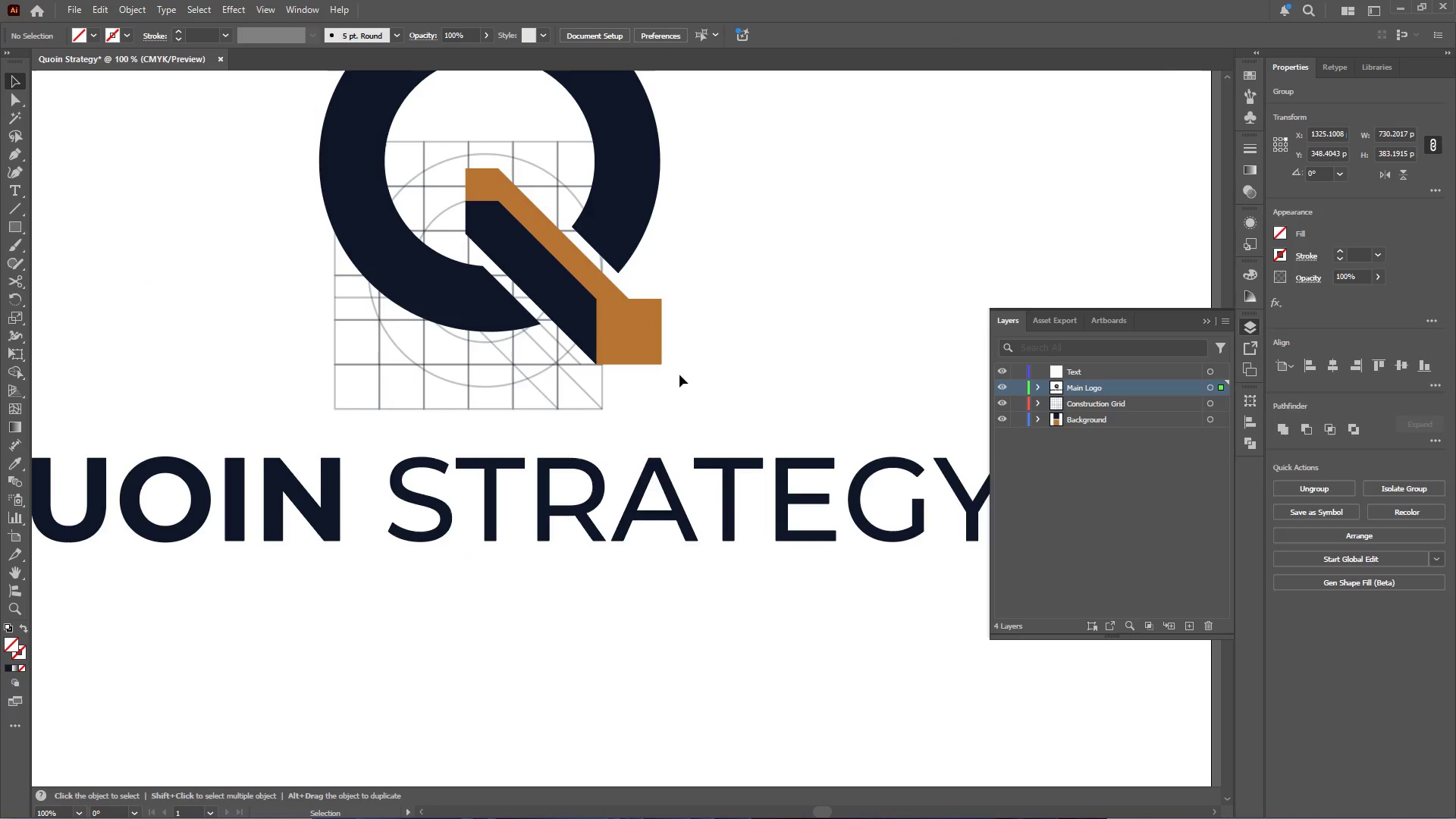 
double_click([642, 335])
 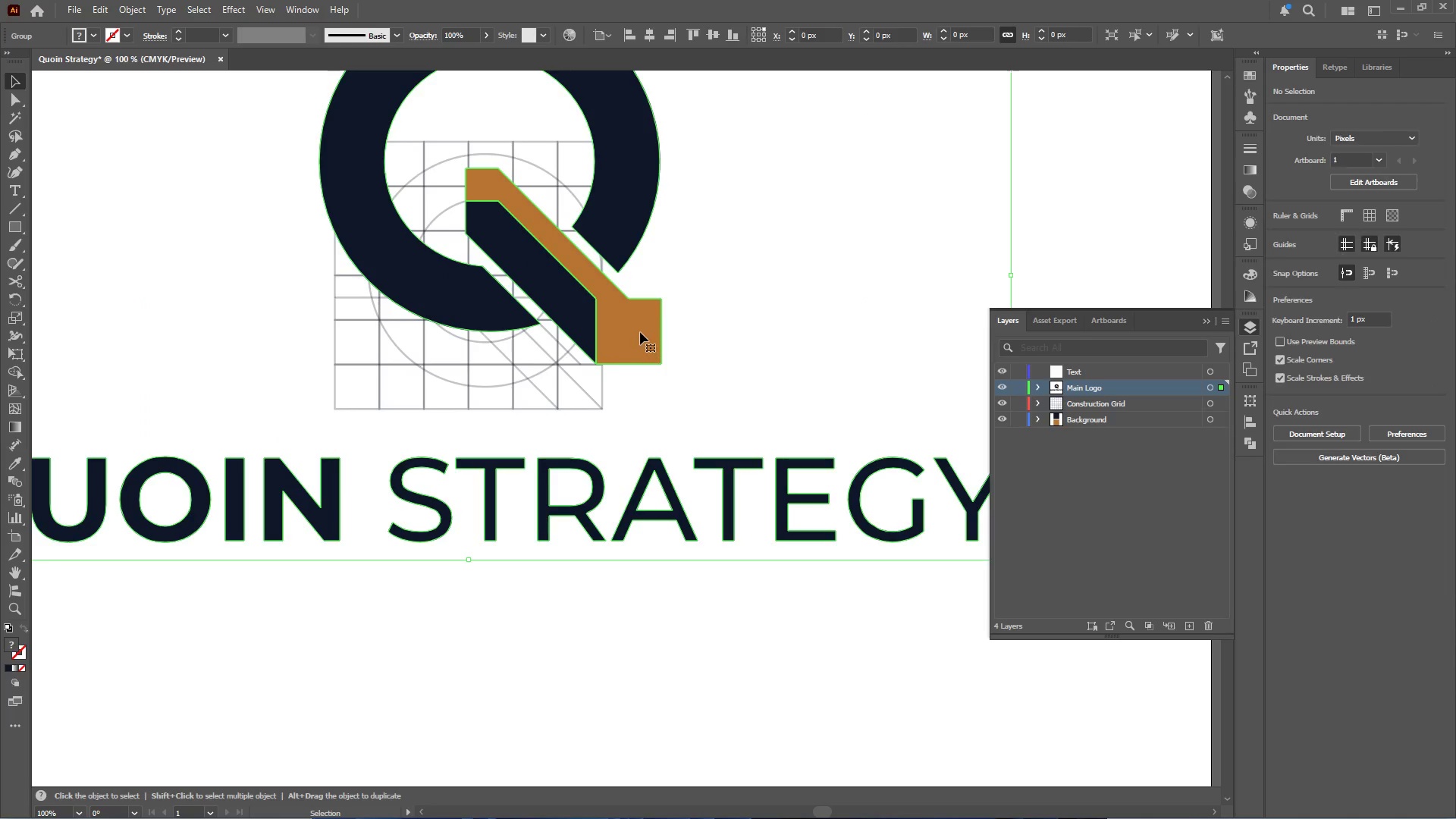 
right_click([640, 331])
 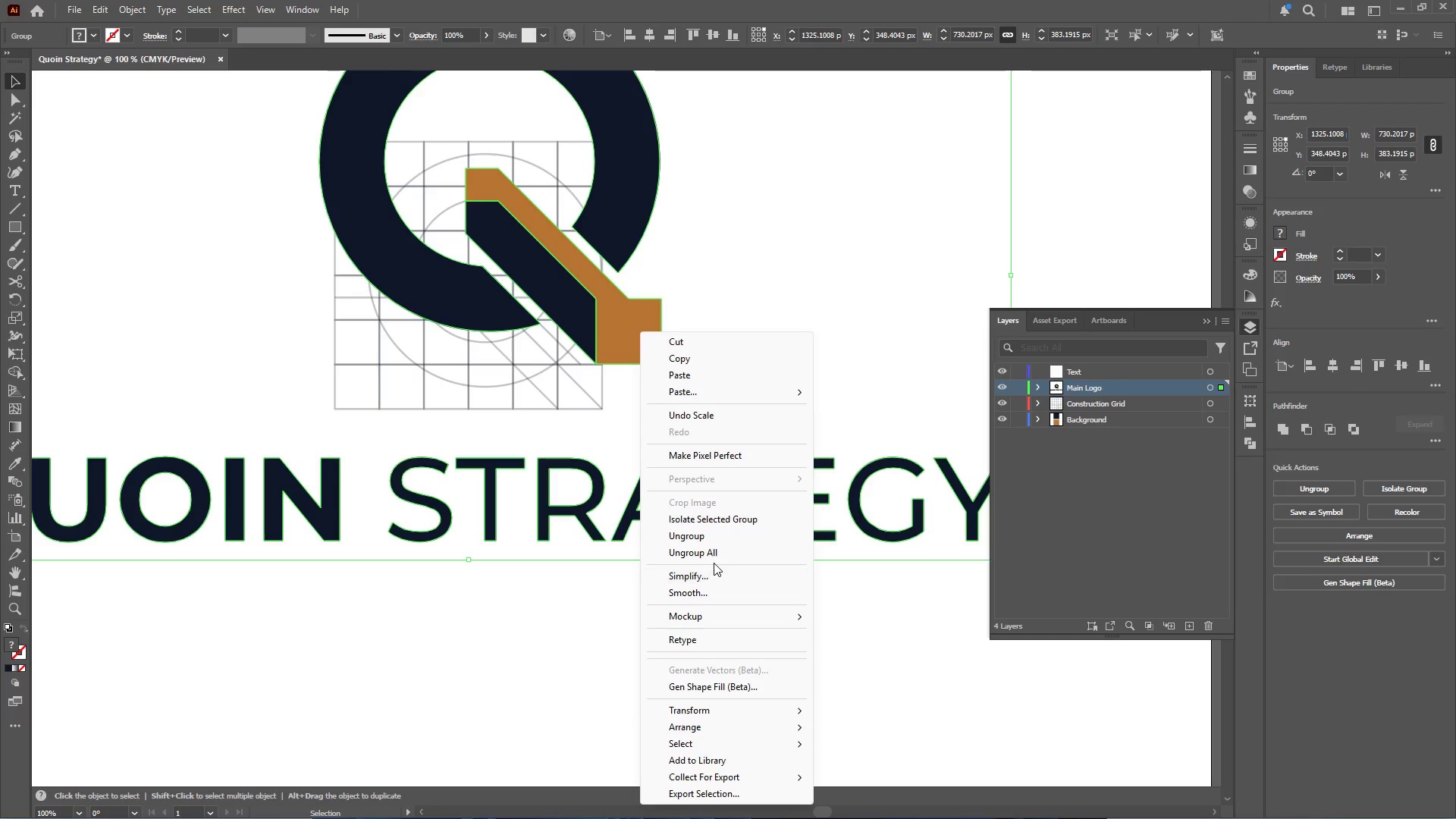 
left_click([717, 538])
 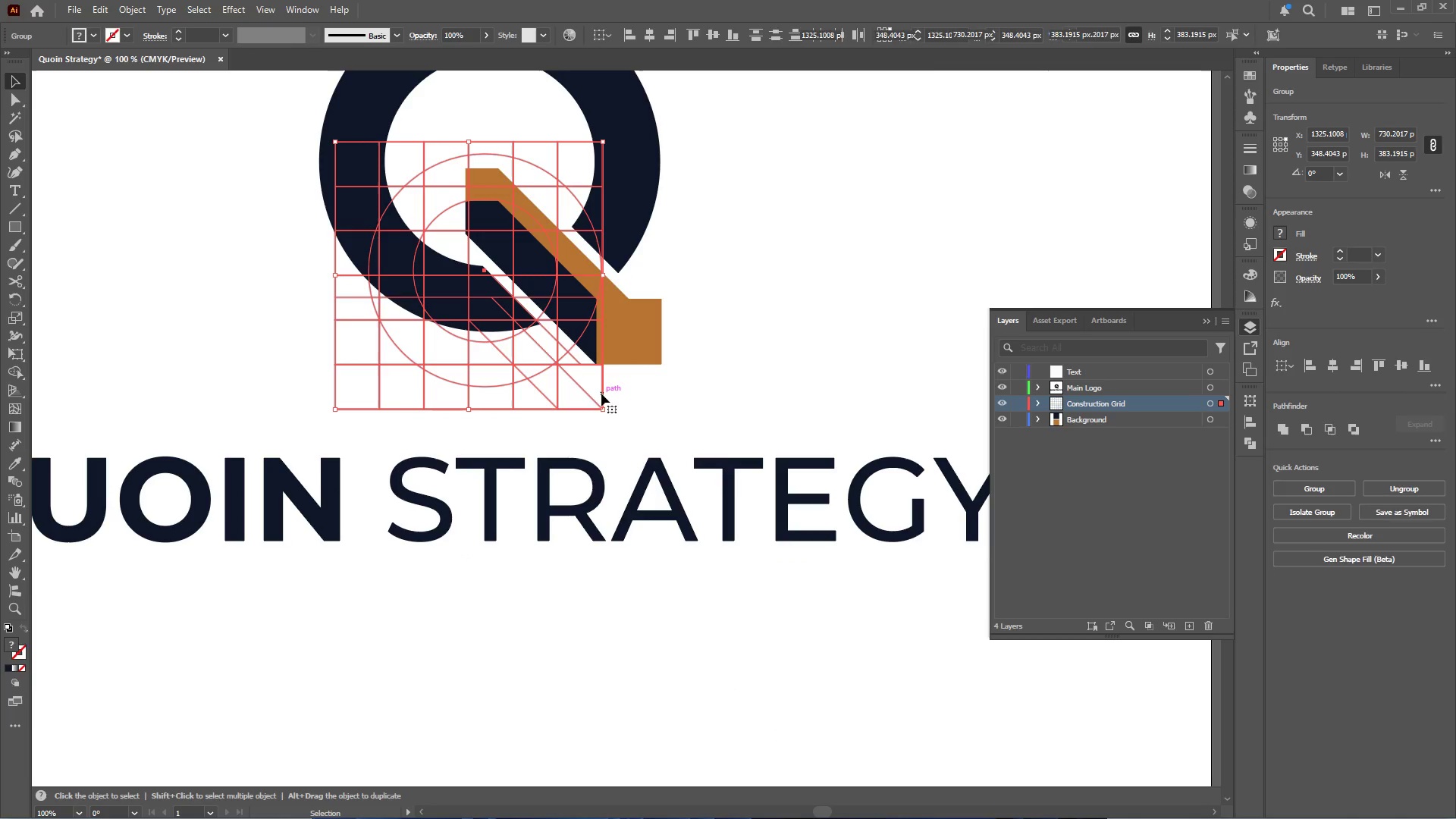 
hold_key(key=ShiftLeft, duration=0.52)
left_click([626, 334])
 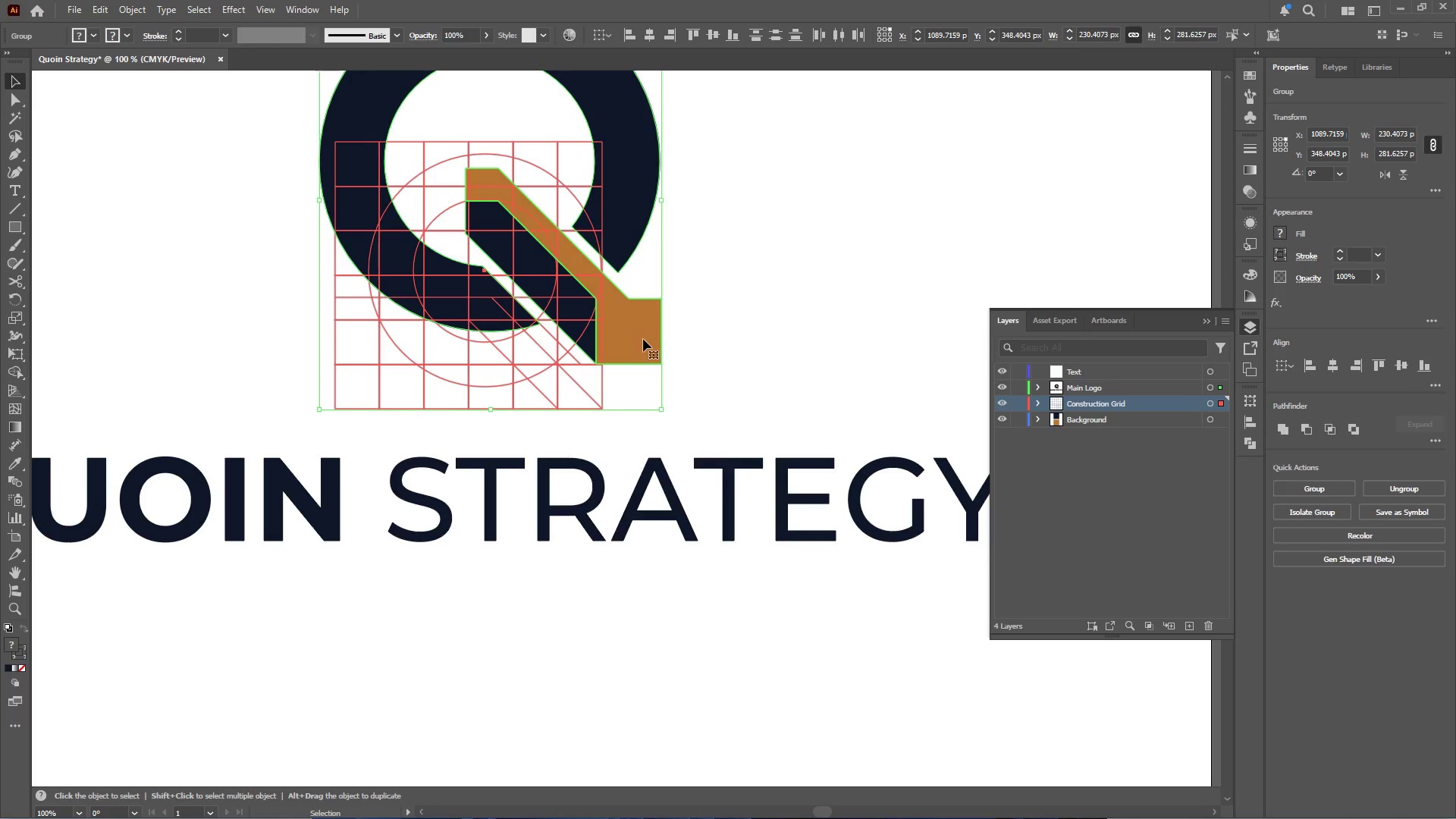 
left_click([643, 339])
 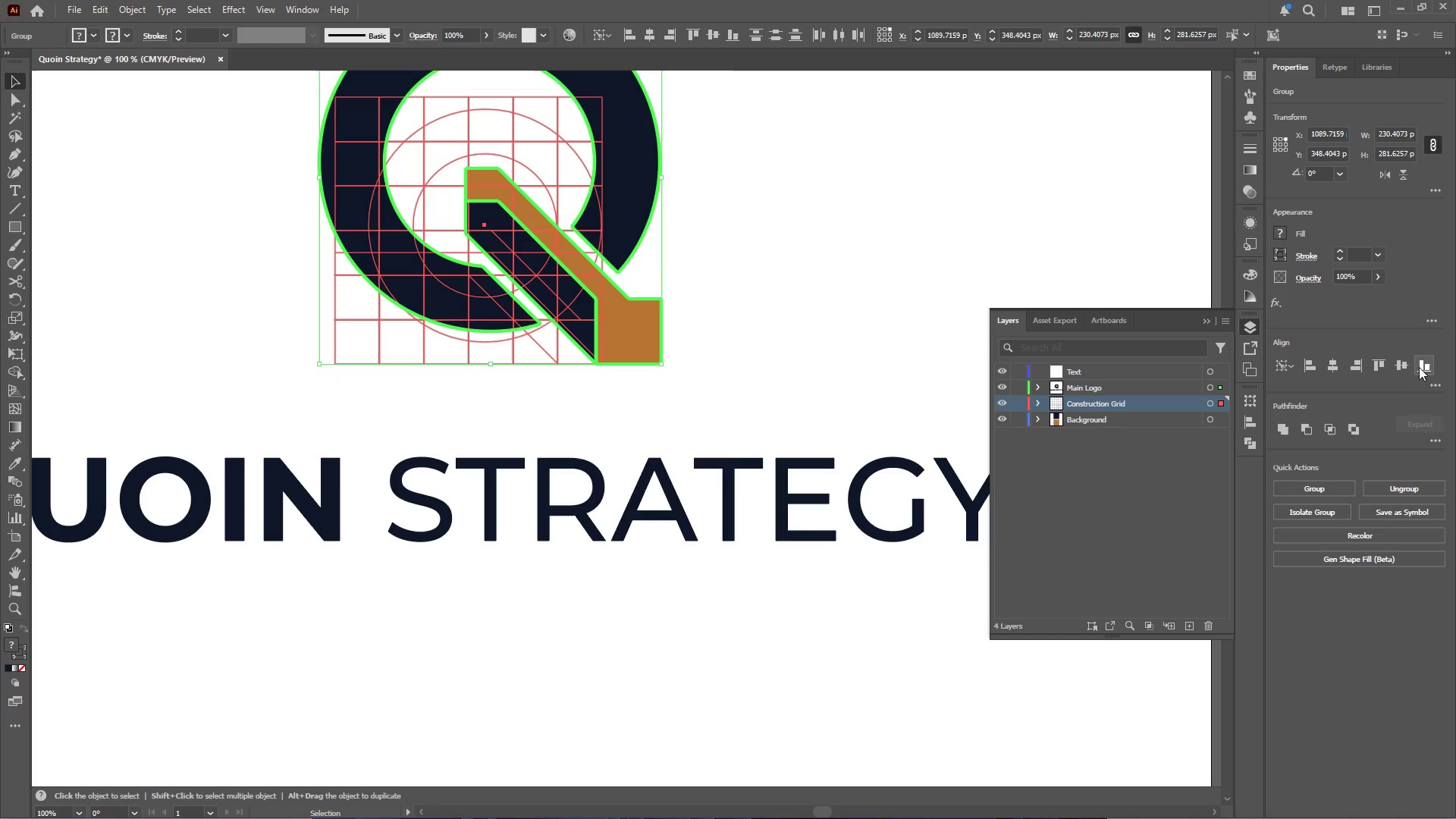 
left_click([1356, 361])
 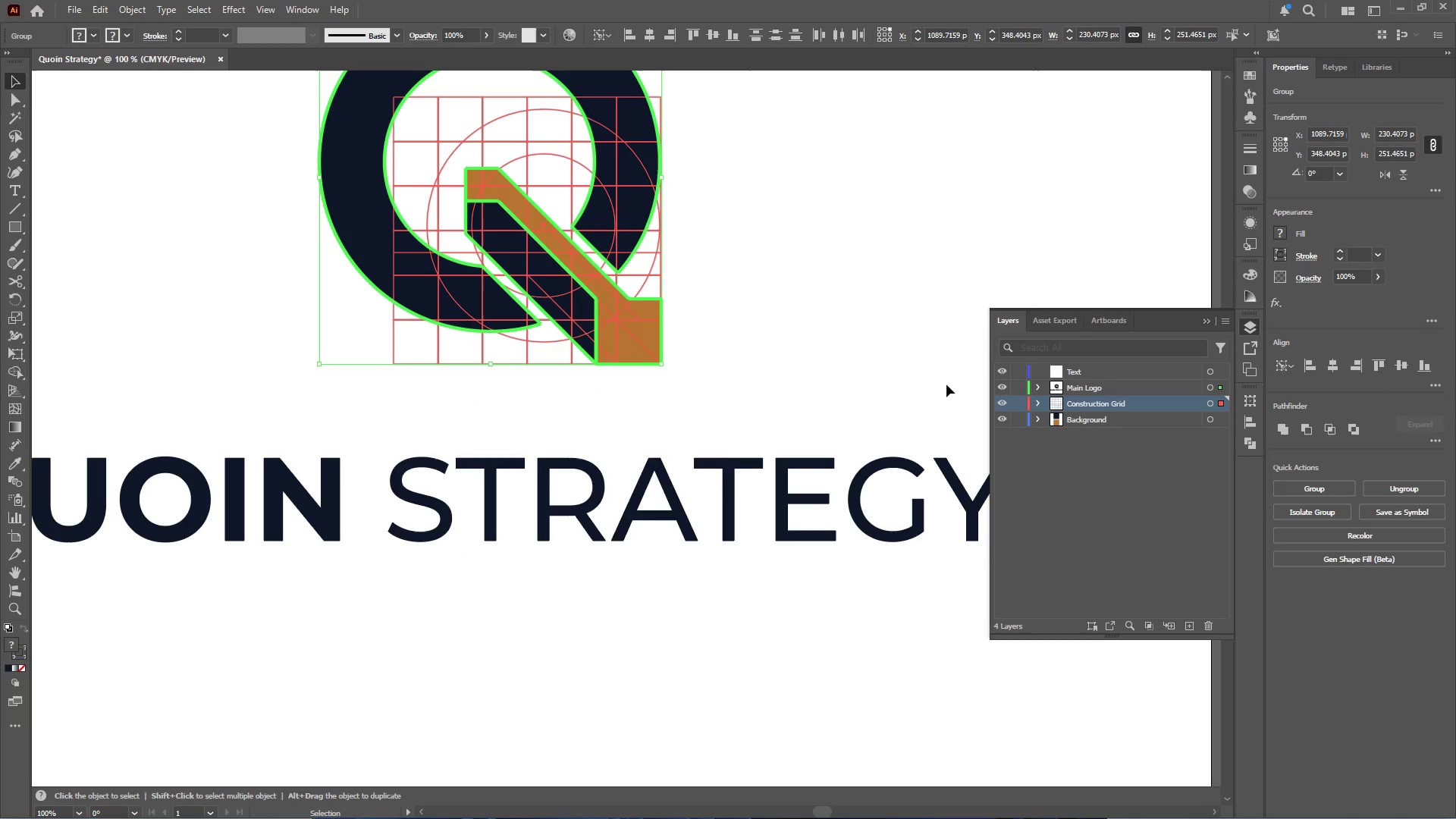 
hold_key(key=AltLeft, duration=0.45)
scroll: coordinate [836, 357], scroll_direction: up, amount: 1.0
 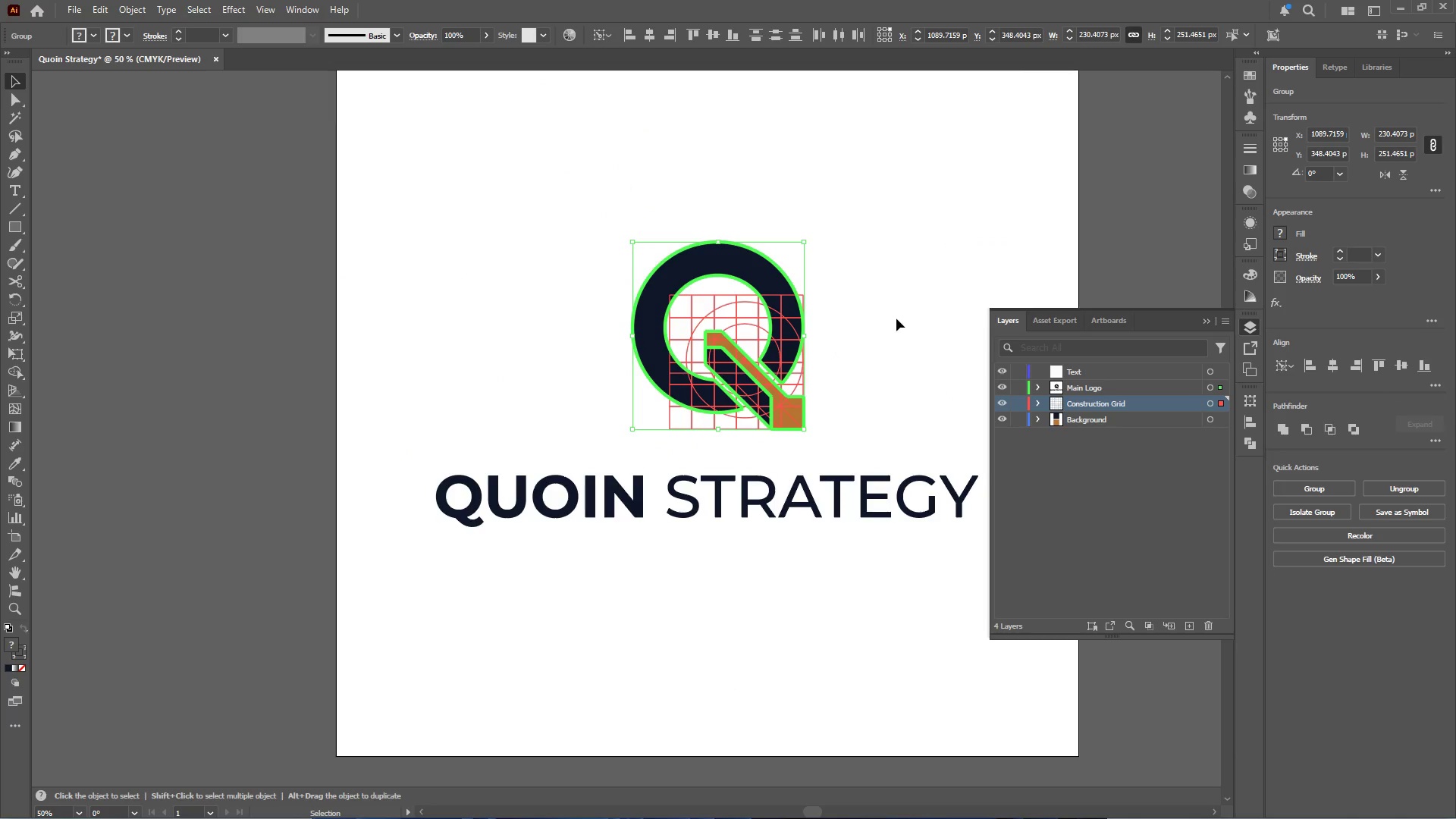 
hold_key(key=ShiftLeft, duration=0.31)
 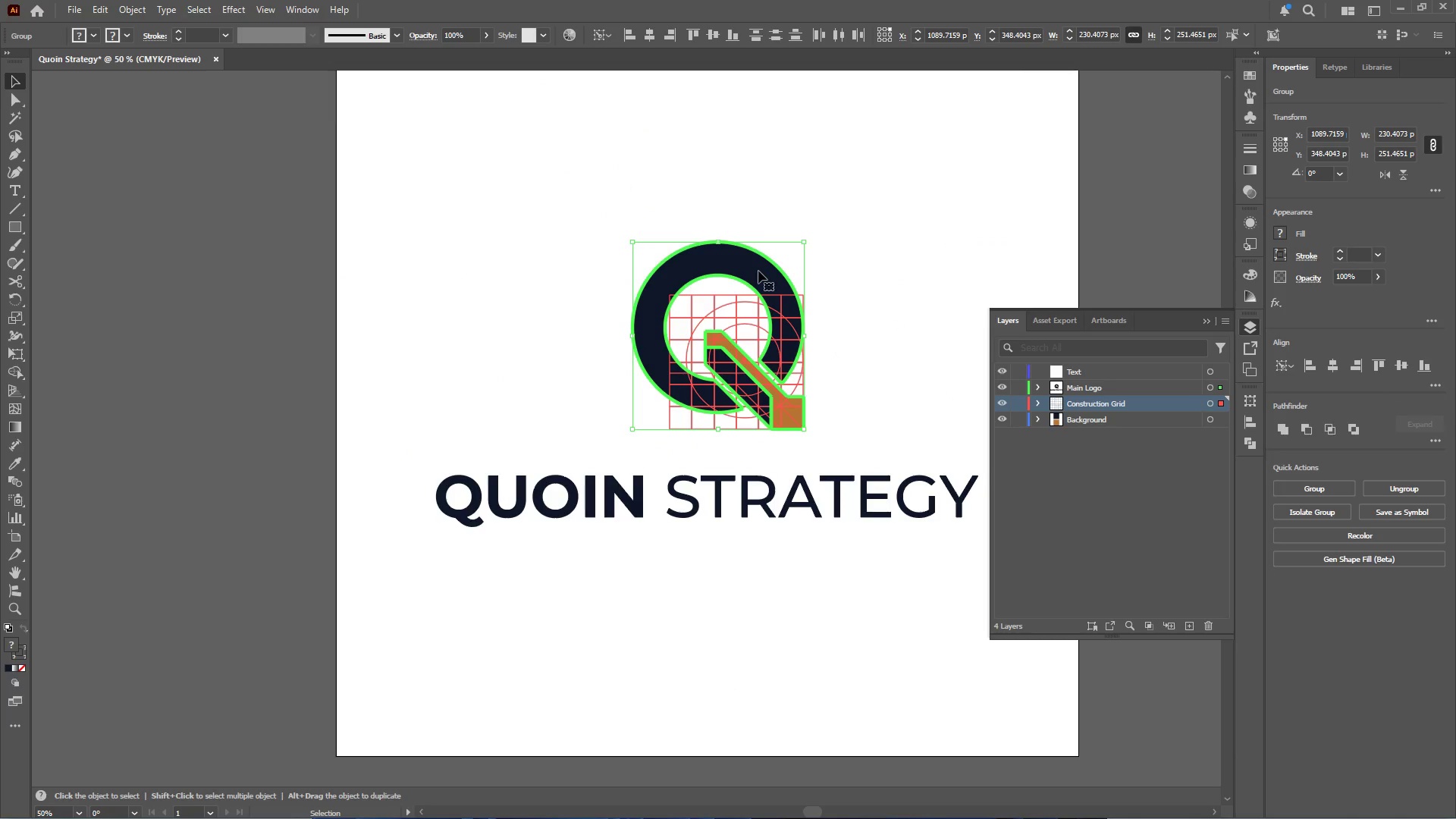 
left_click([758, 271])
 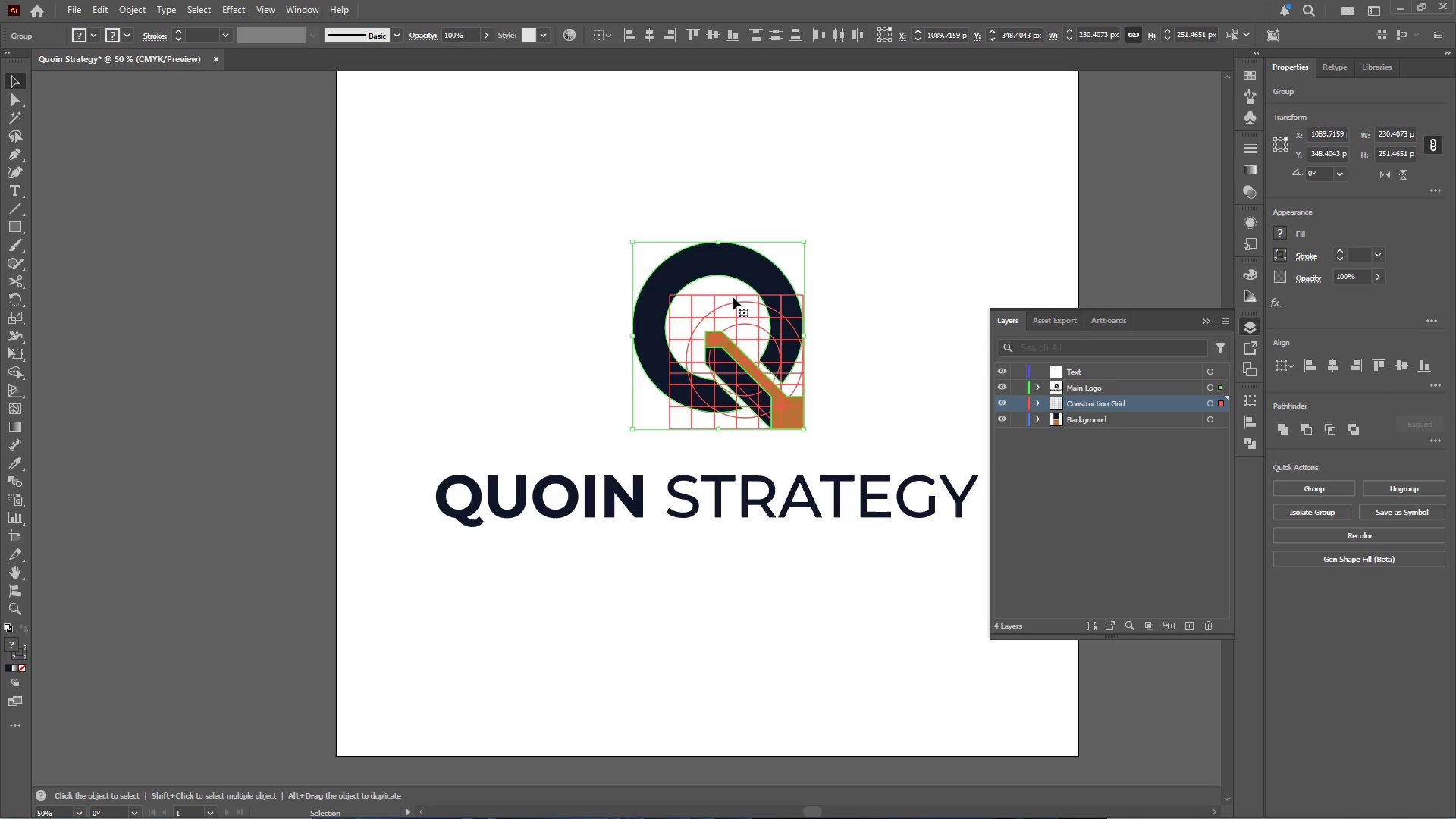 
hold_key(key=AltLeft, duration=0.33)
 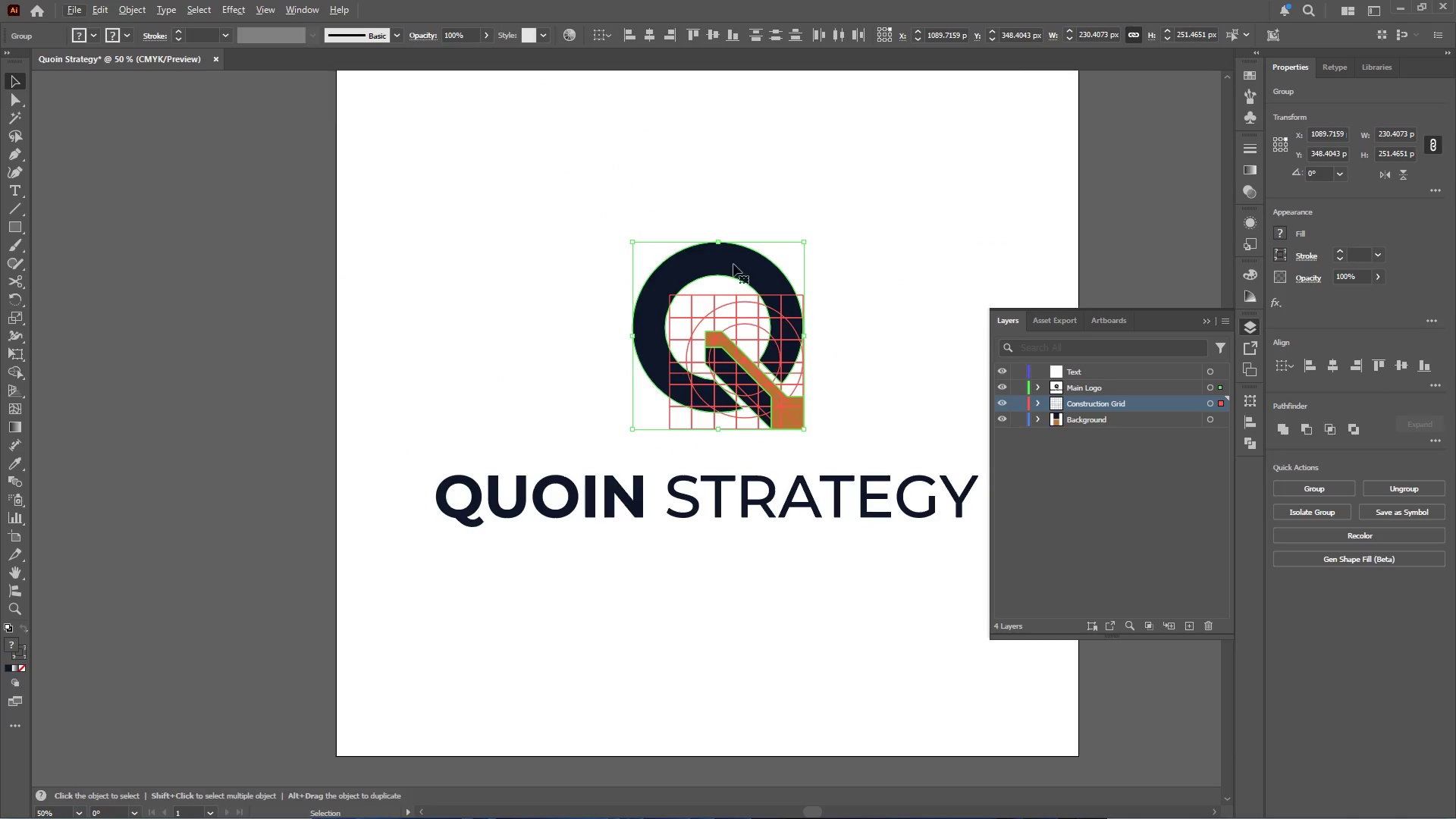 
hold_key(key=ShiftLeft, duration=0.69)
left_click([736, 259])
 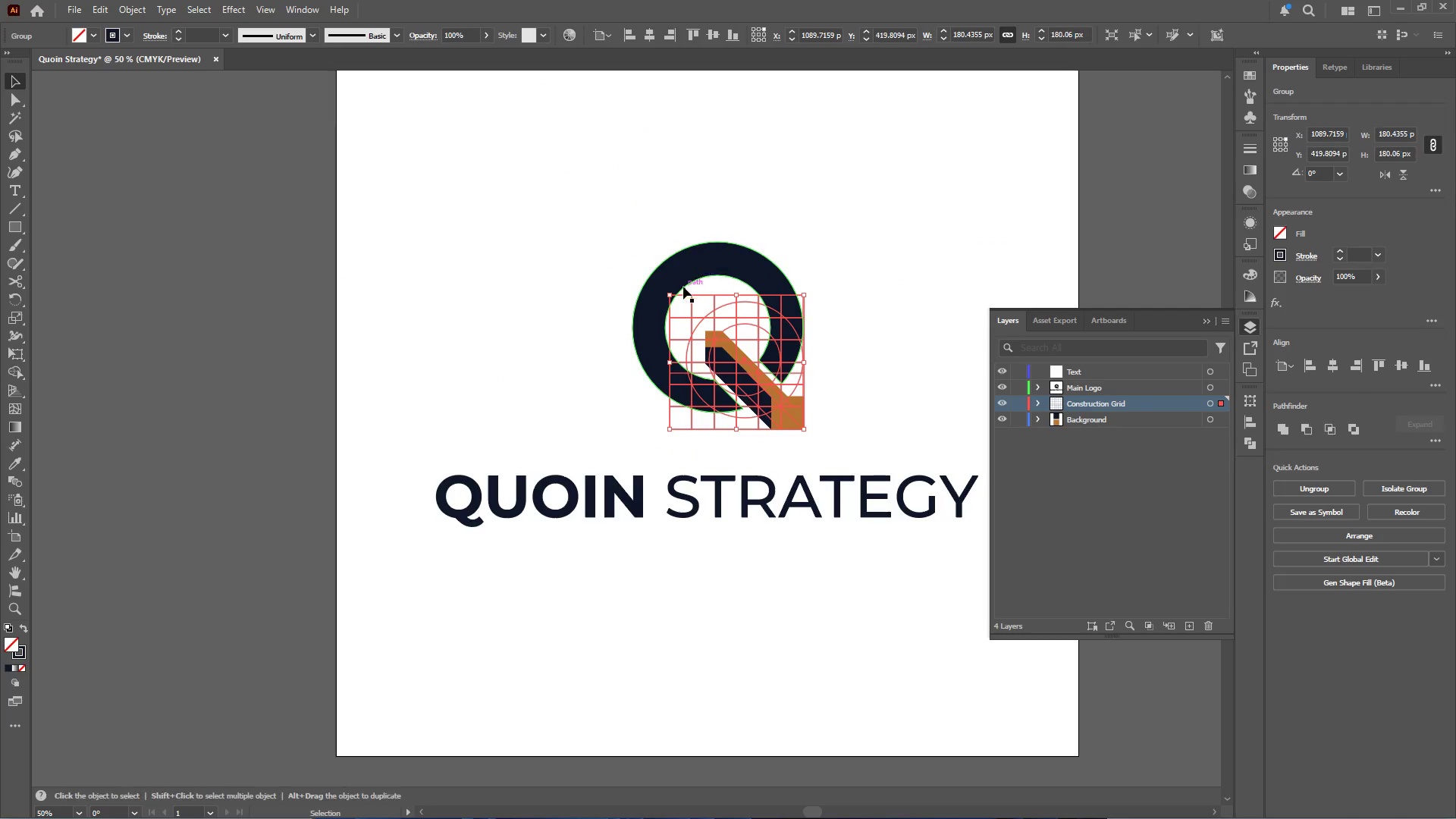 
hold_key(key=AltLeft, duration=0.33)
 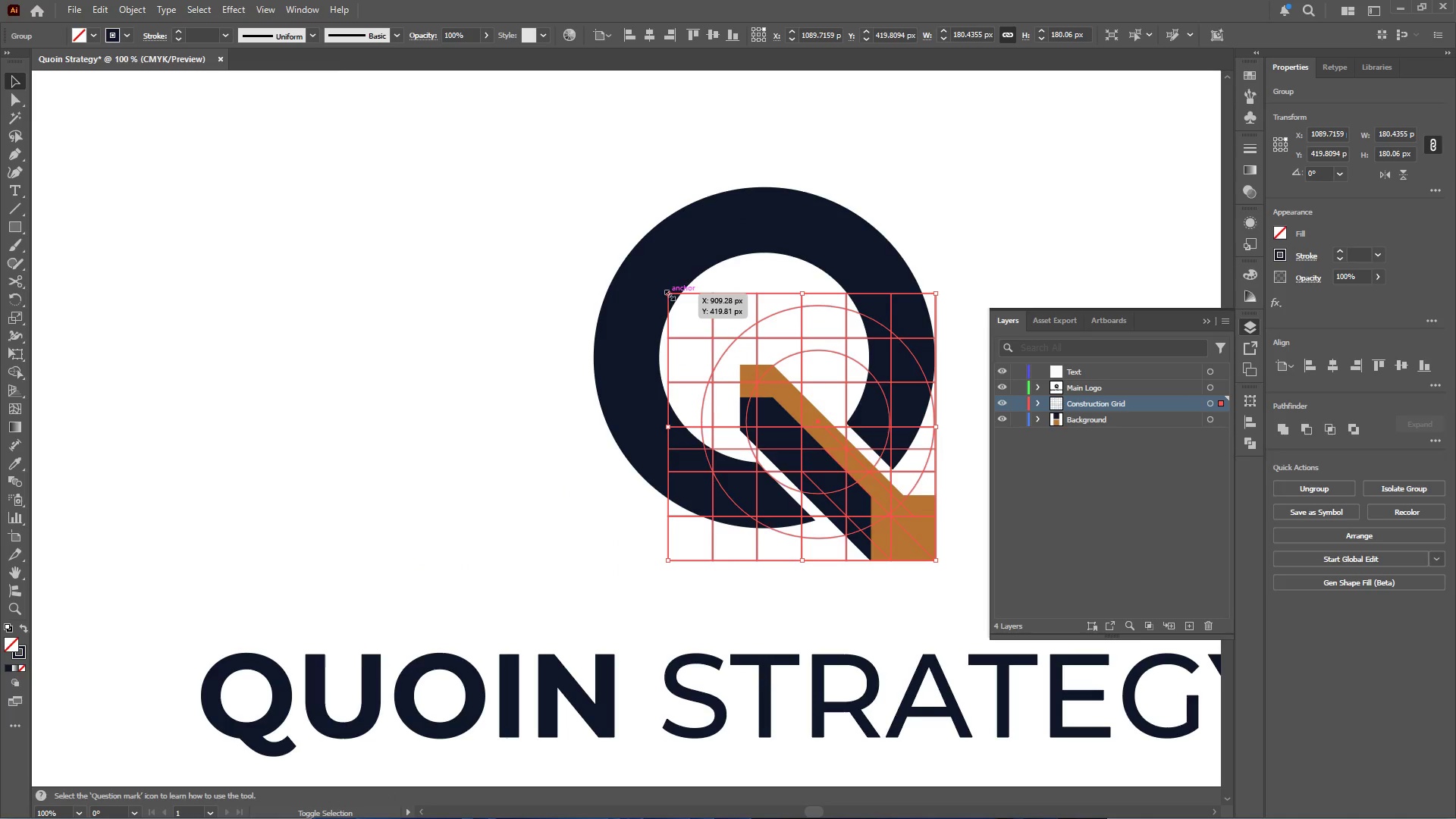 
hold_key(key=ShiftLeft, duration=7.08)
 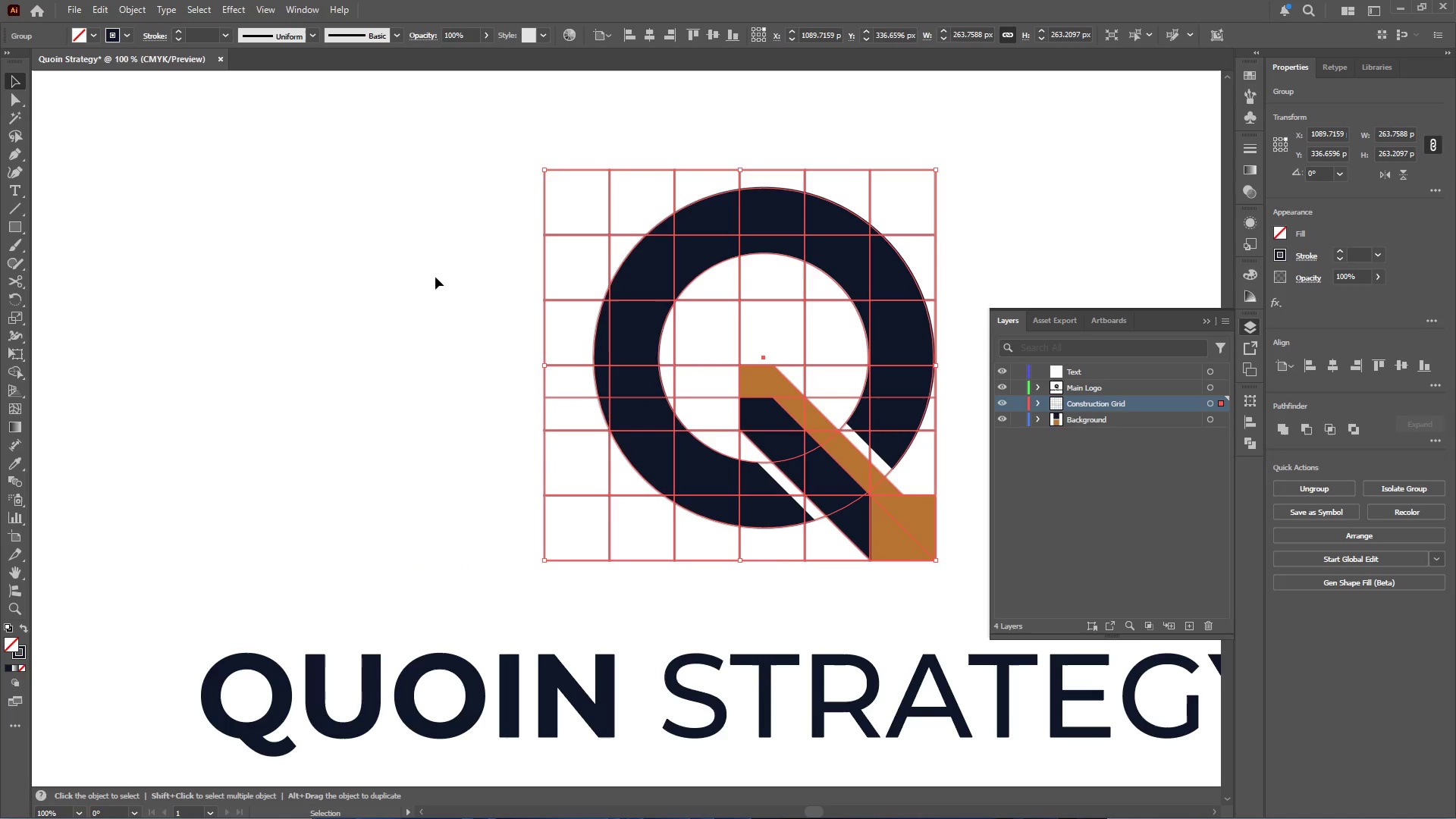 
scroll: coordinate [671, 297], scroll_direction: up, amount: 2.0
 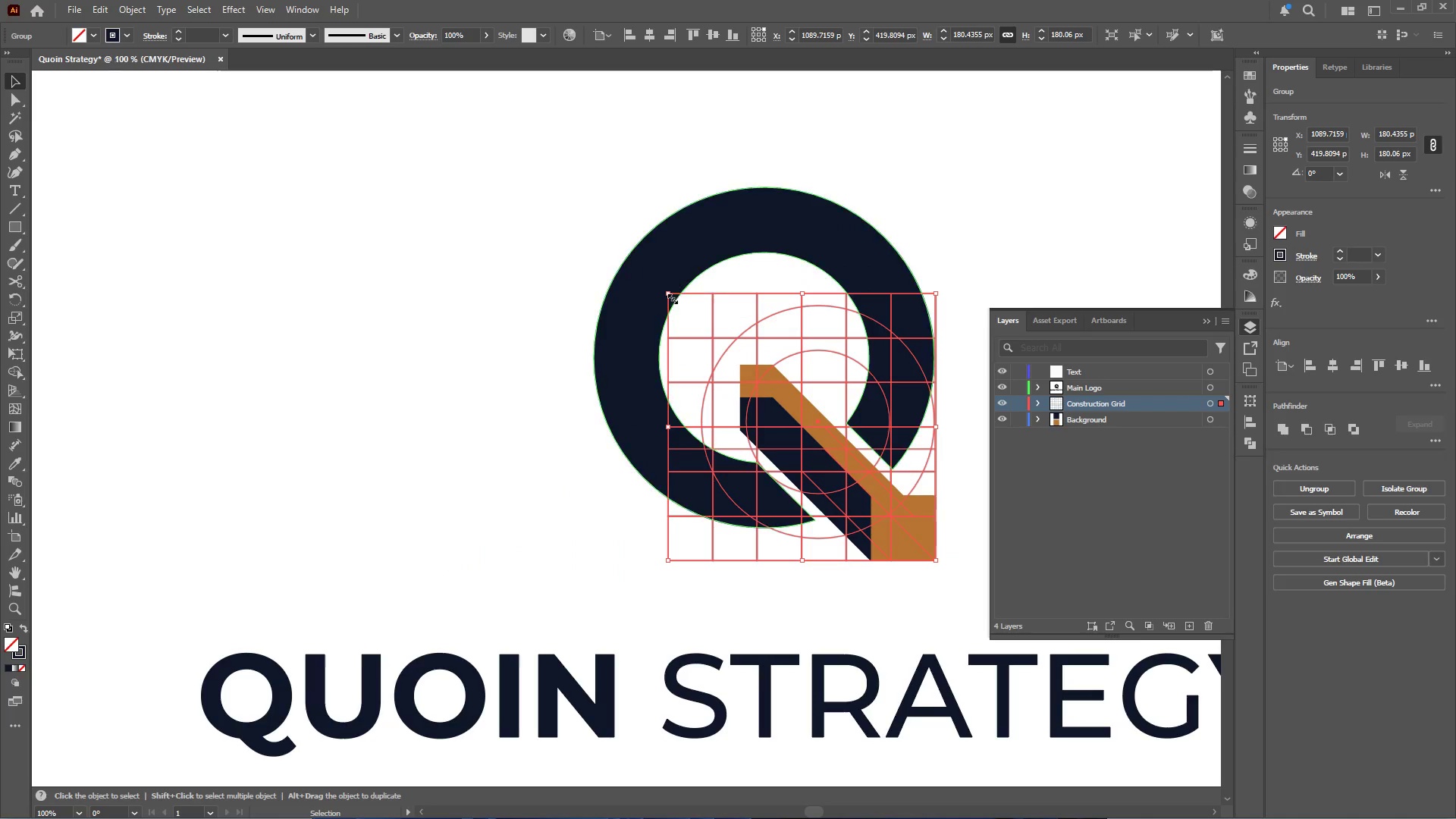 
left_click_drag(start_coordinate=[668, 293], to_coordinate=[537, 171])
 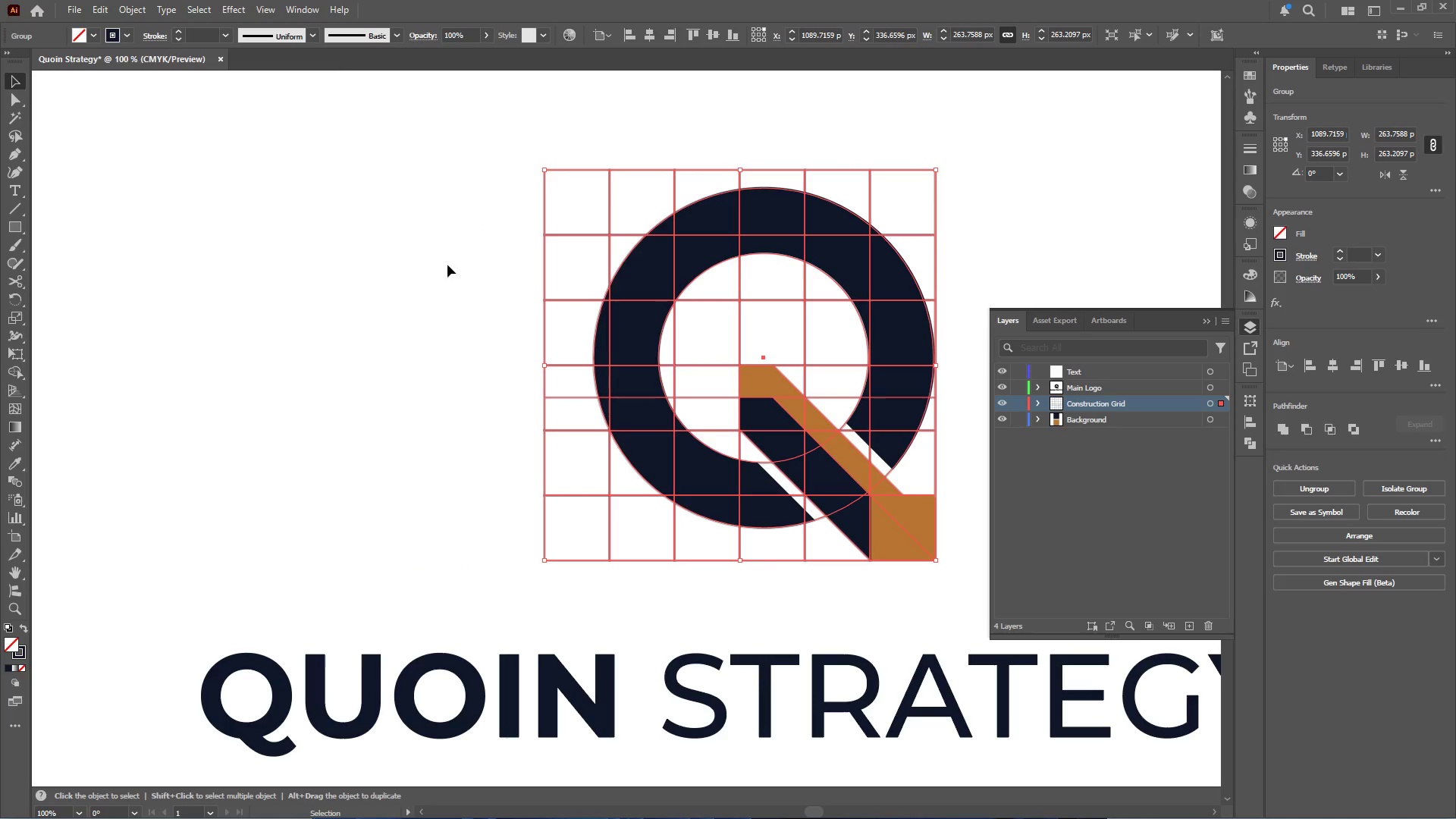 
hold_key(key=AltLeft, duration=0.45)
scroll: coordinate [430, 281], scroll_direction: down, amount: 2.0
 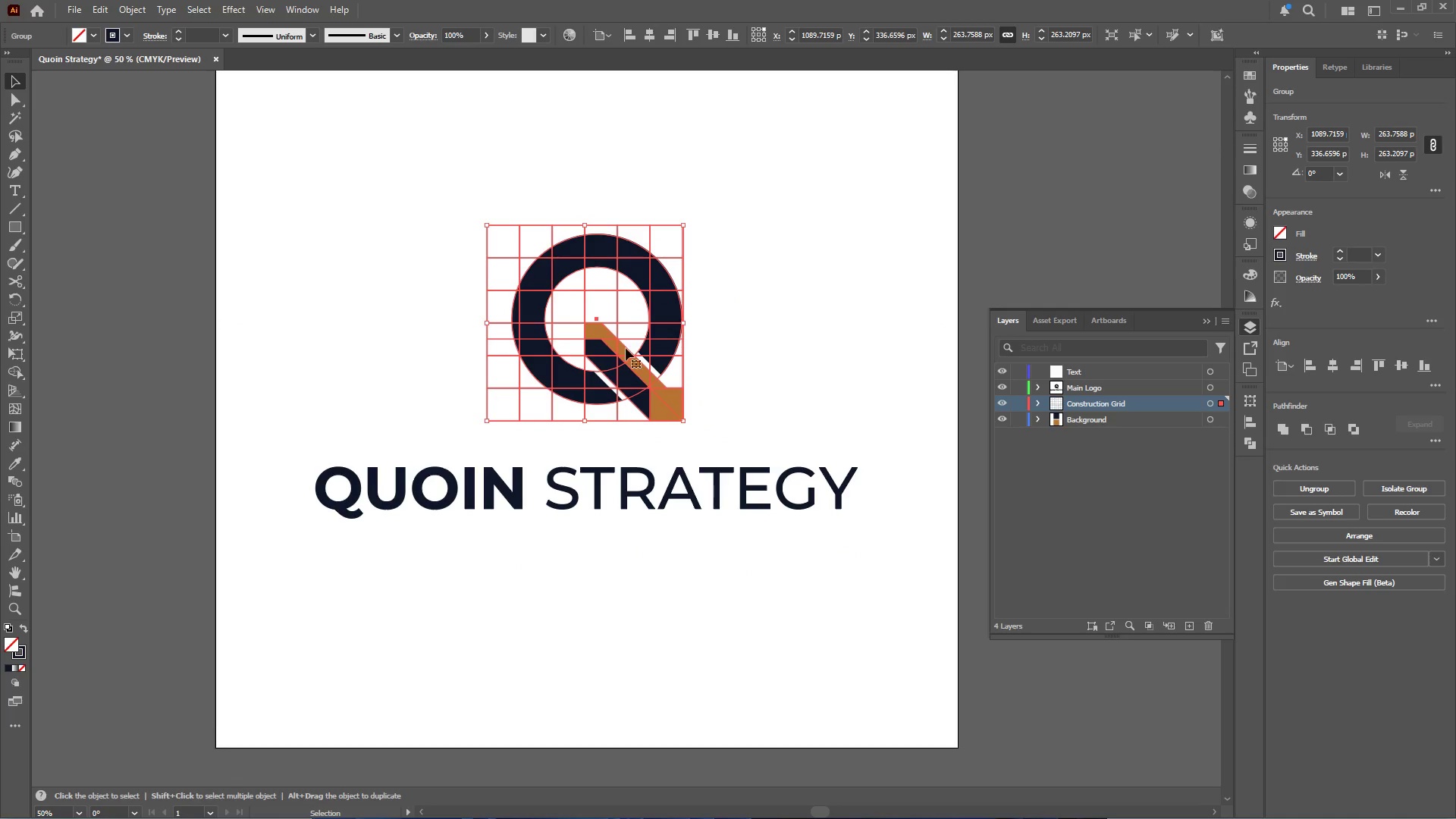 
hold_key(key=AltLeft, duration=0.33)
scroll: coordinate [706, 366], scroll_direction: up, amount: 1.0
 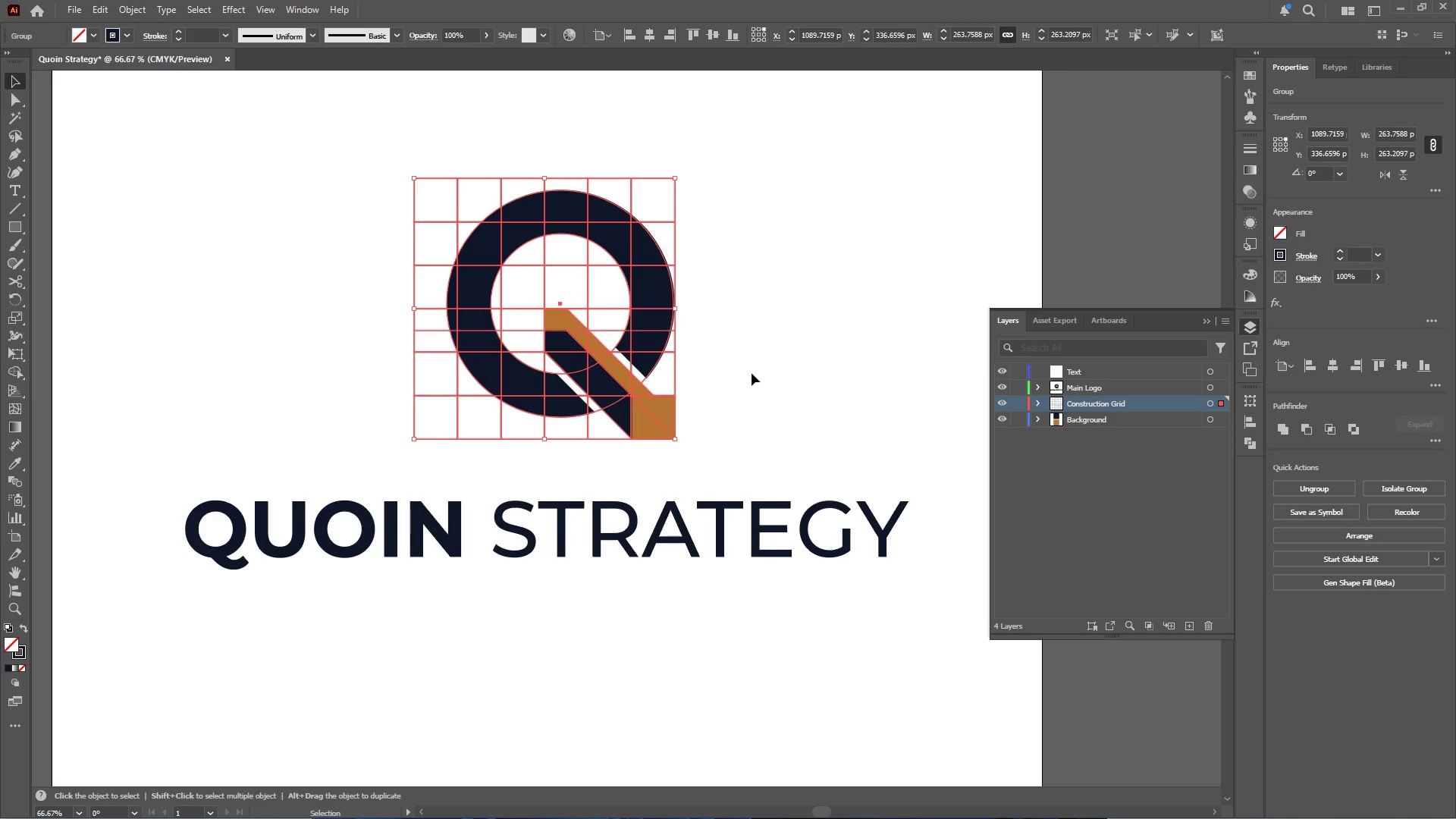 
left_click([752, 373])
 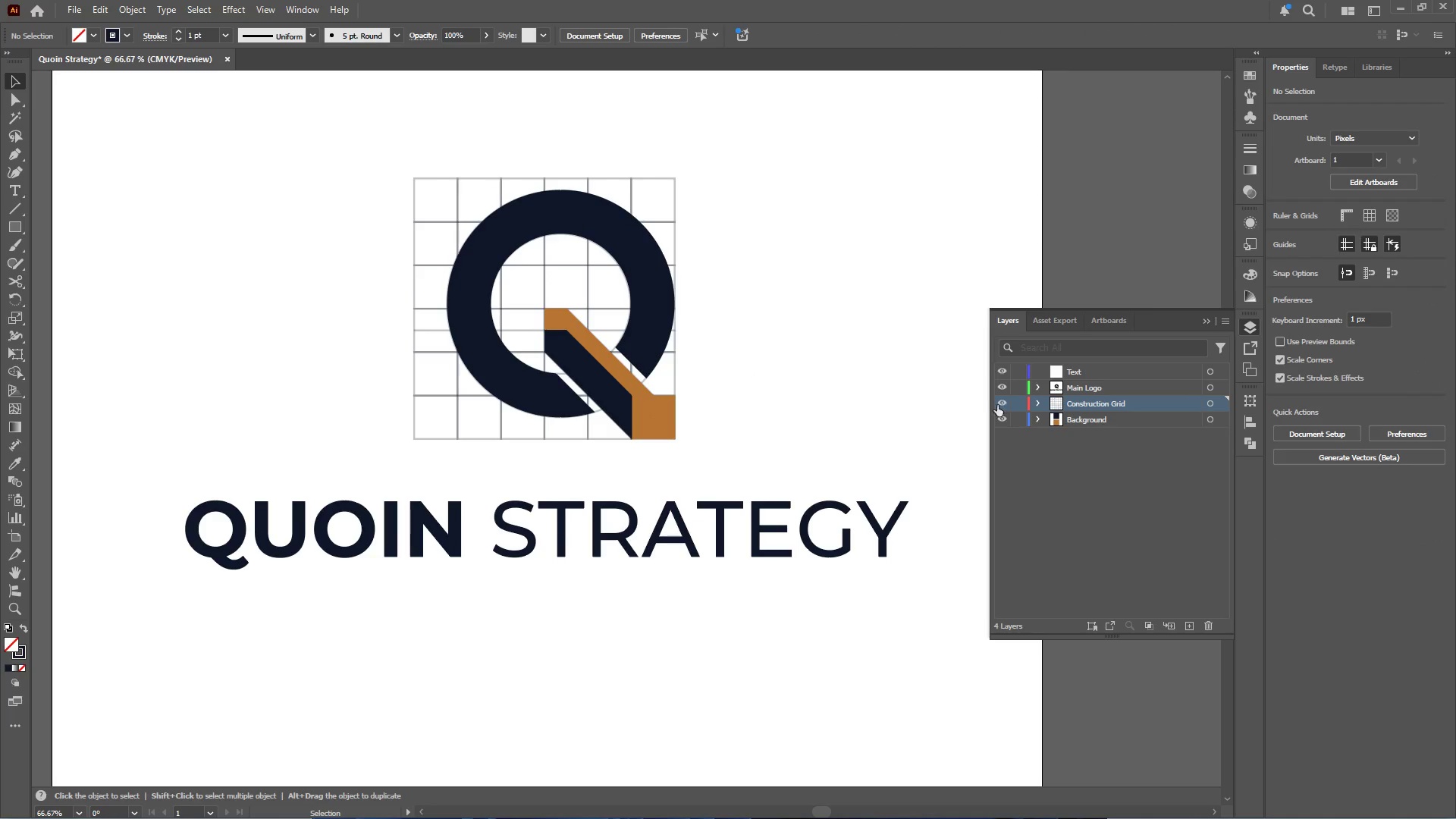 
left_click([999, 404])
 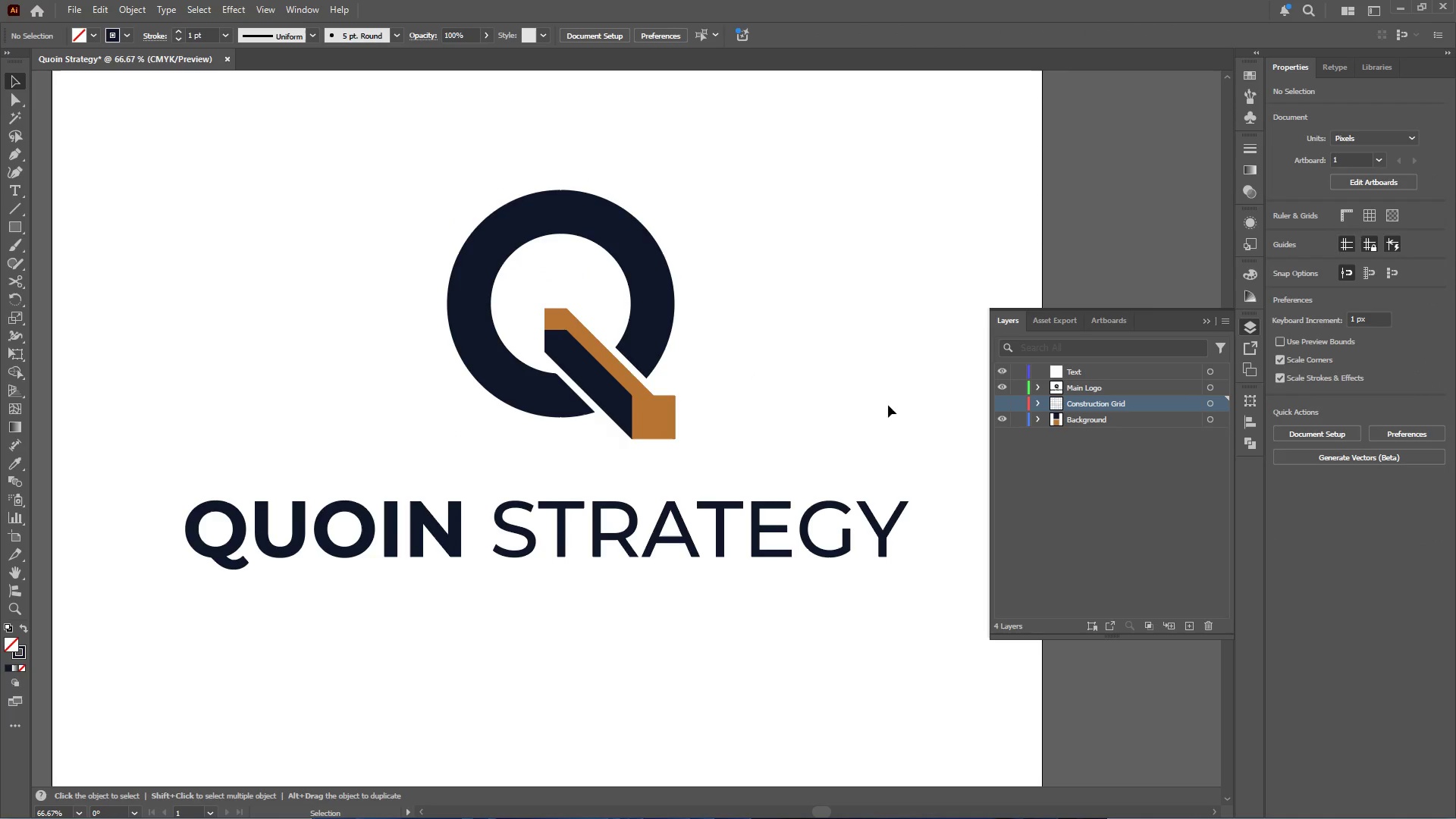 
left_click([791, 380])
 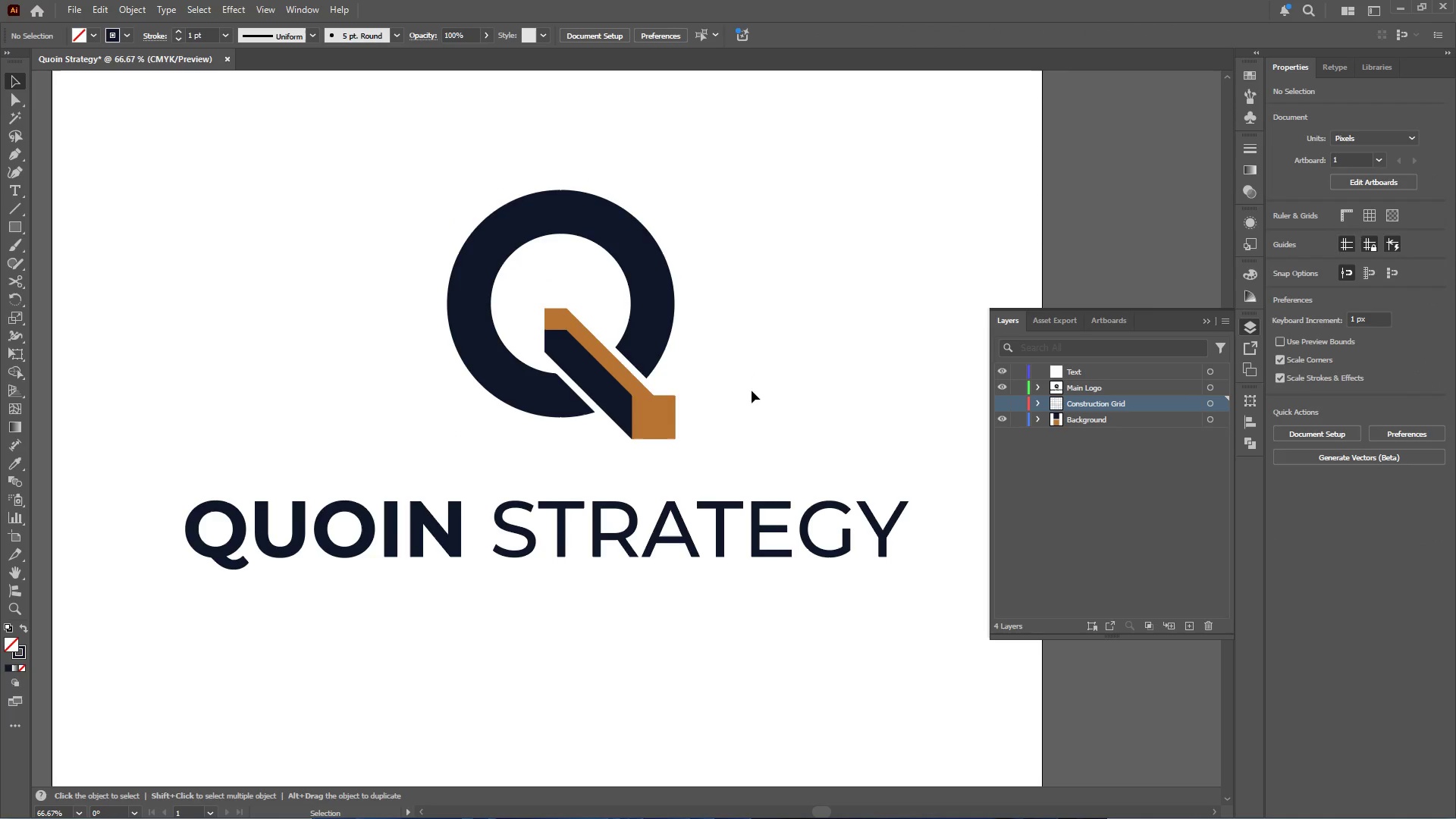 
hold_key(key=AltLeft, duration=0.42)
scroll: coordinate [650, 410], scroll_direction: down, amount: 4.0
 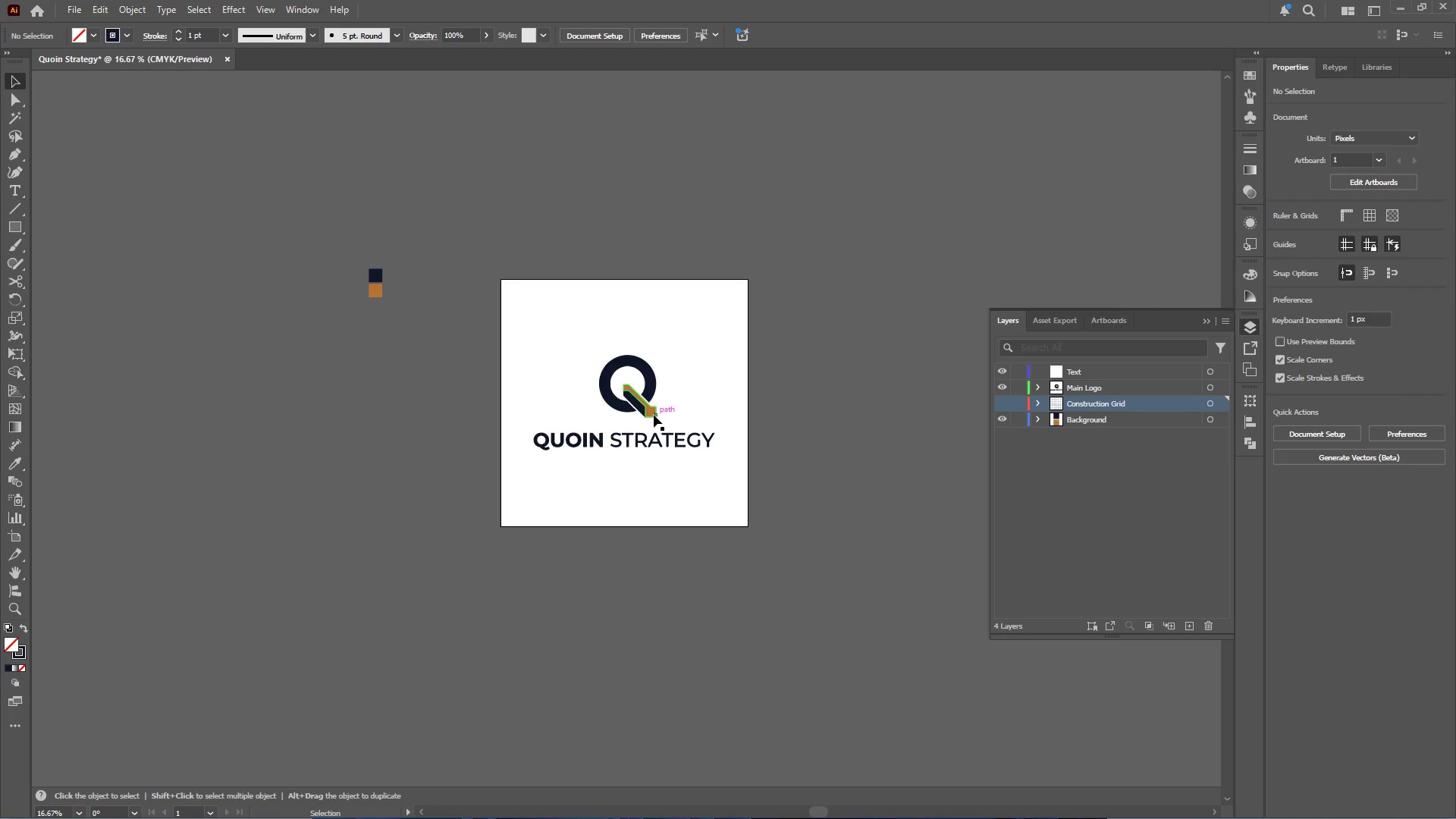 
left_click([654, 415])
 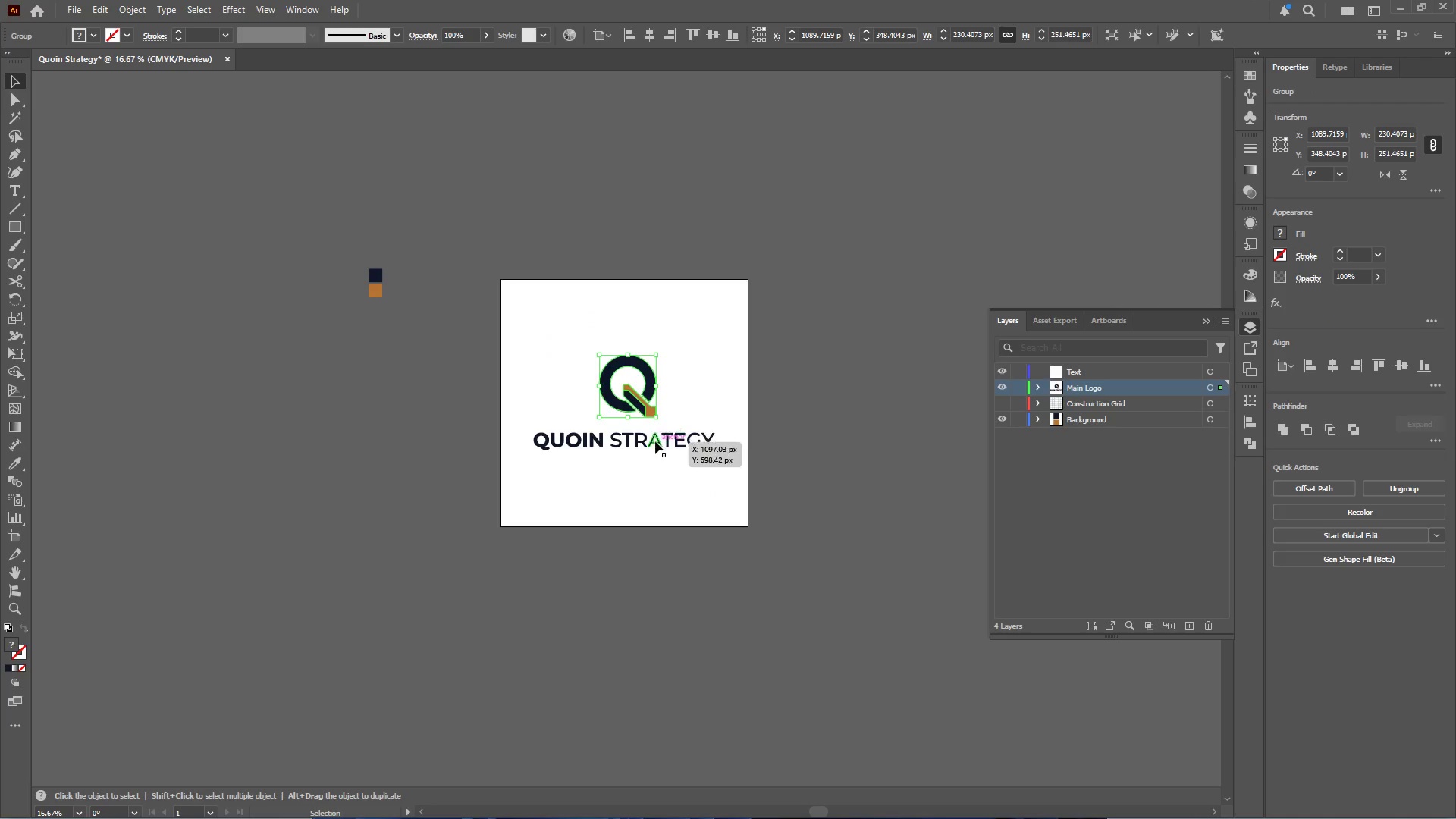 
hold_key(key=ShiftLeft, duration=0.52)
left_click([655, 441])
 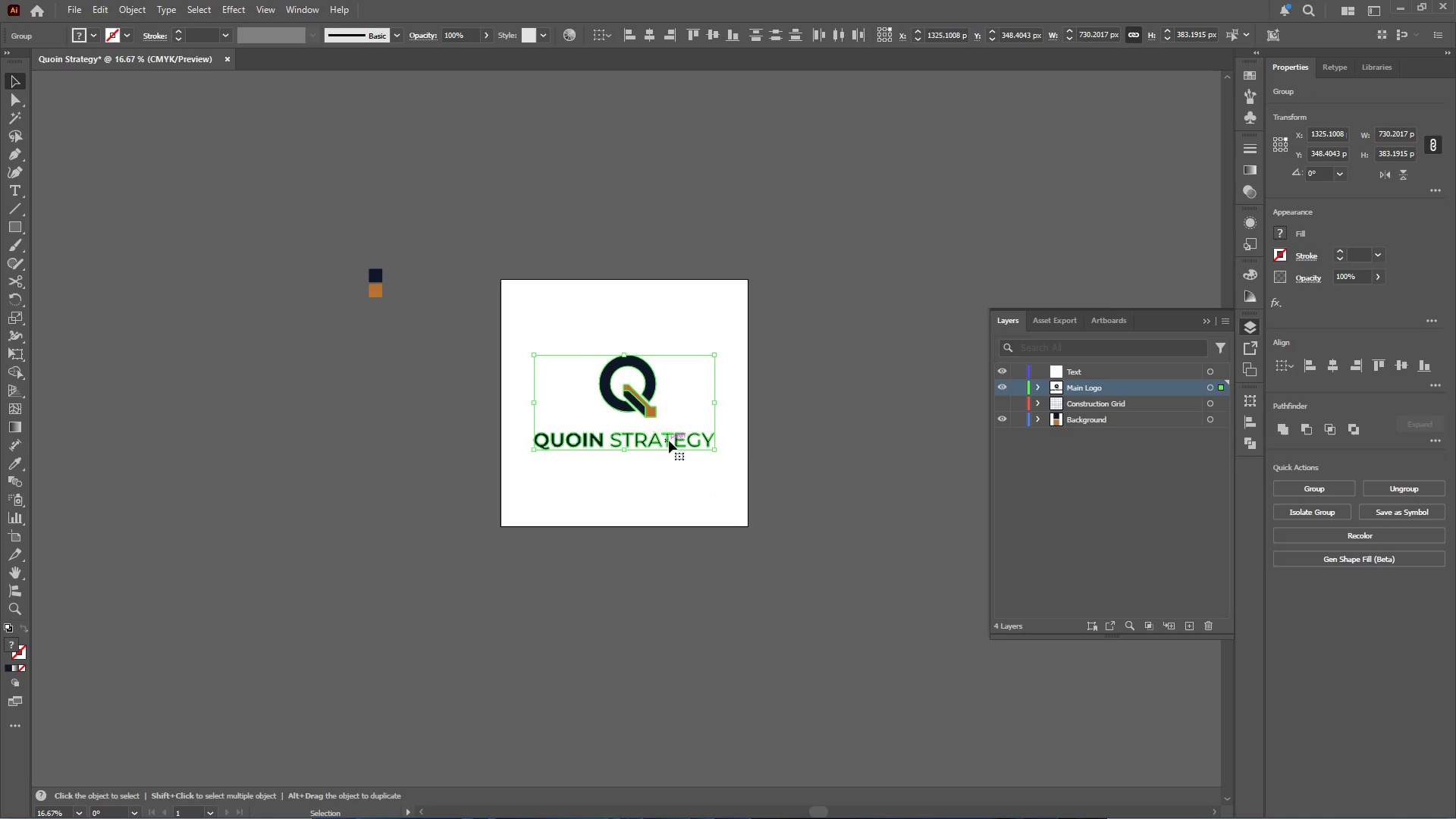 
key(Control+G)
 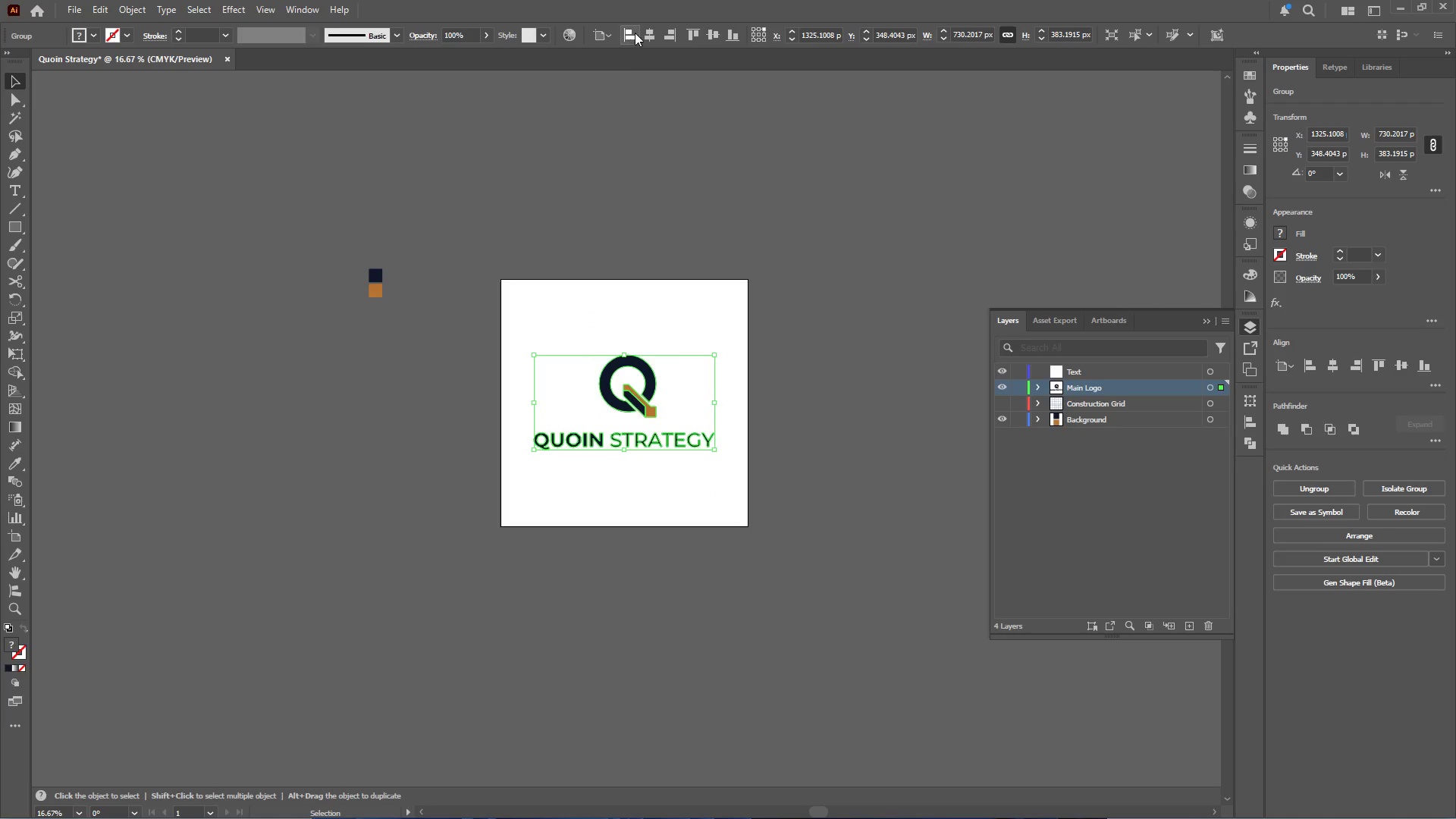 
left_click([648, 33])
 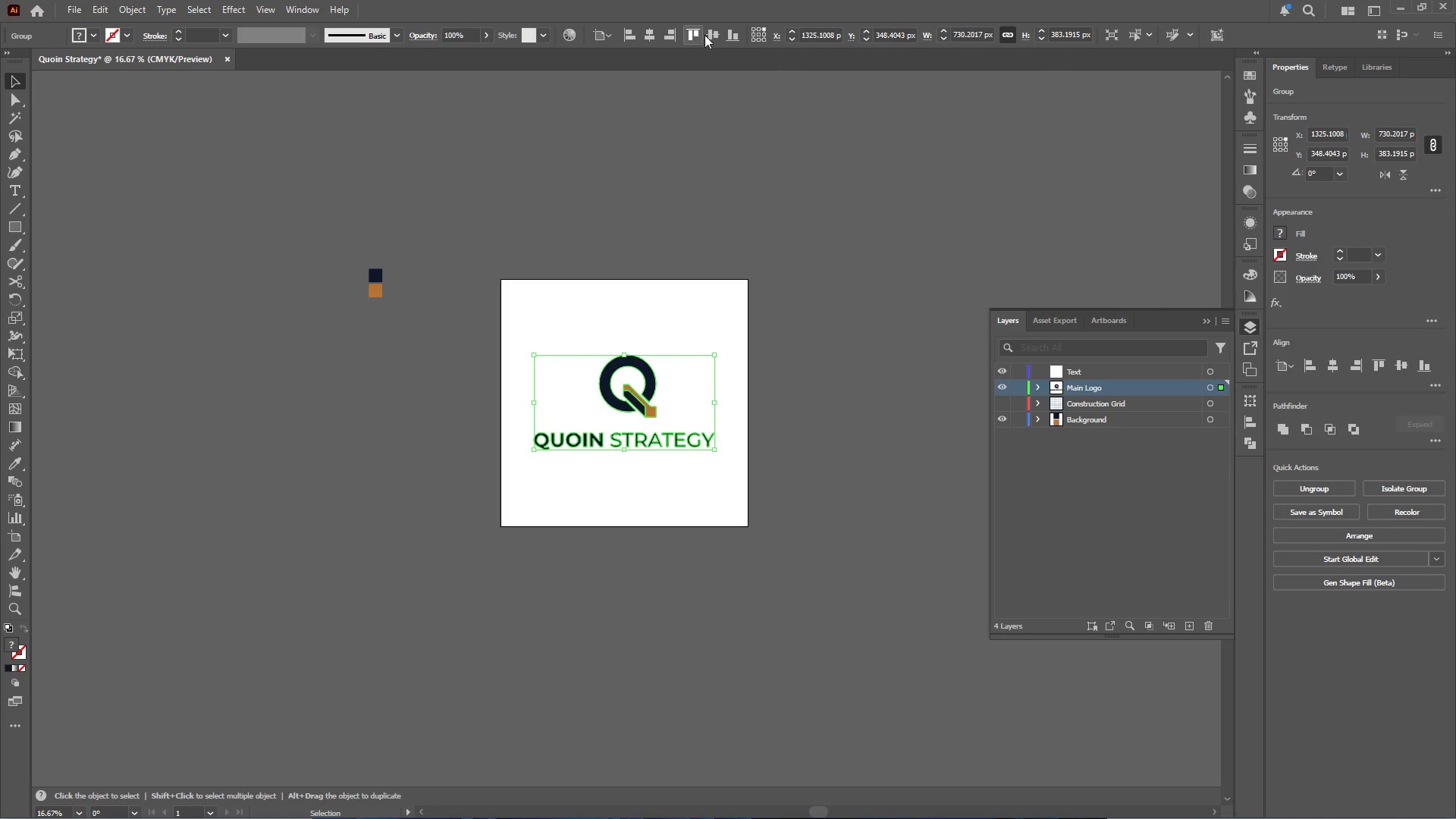 
left_click([711, 35])
 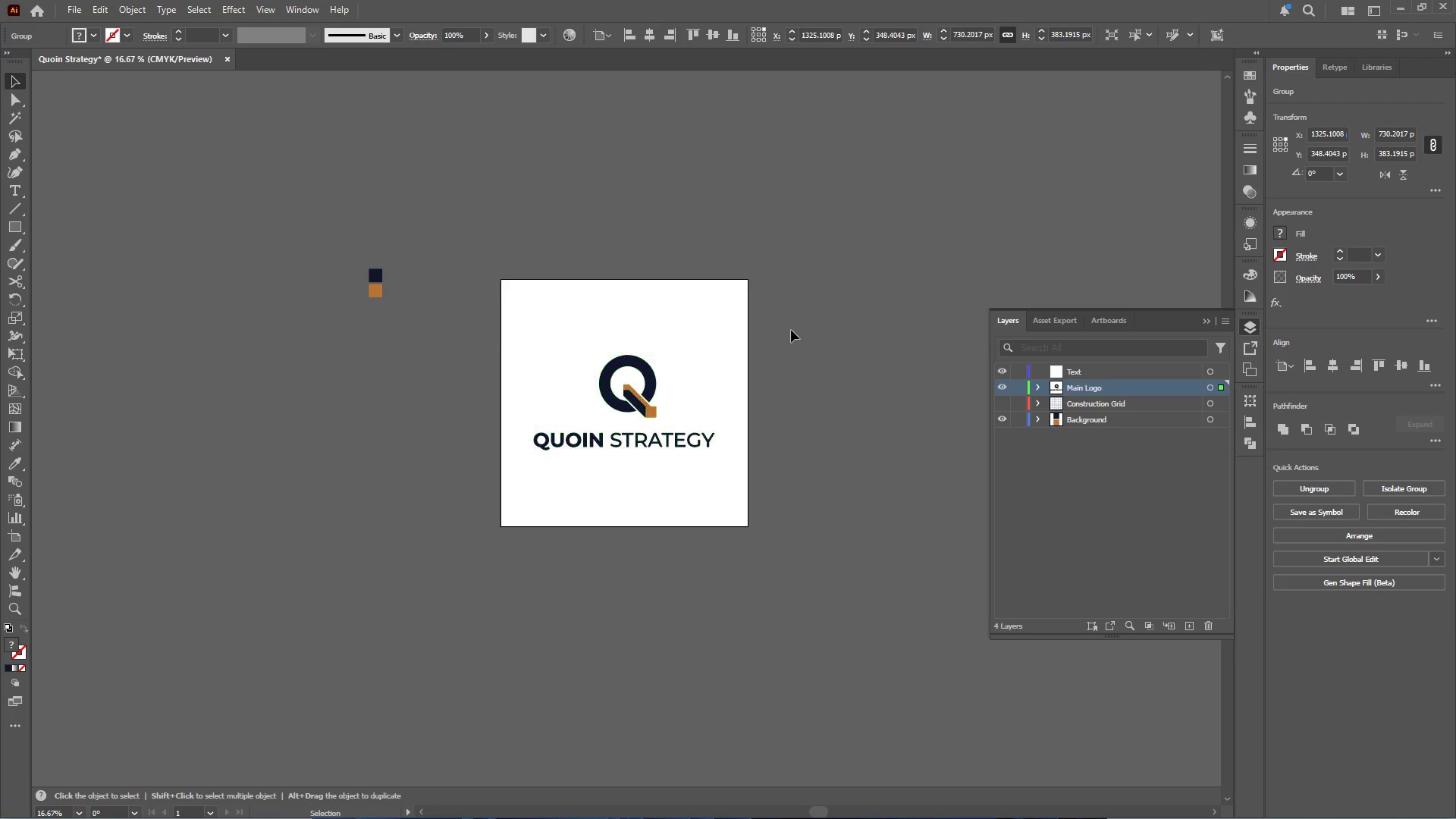 
scroll: coordinate [727, 315], scroll_direction: down, amount: 5.0
 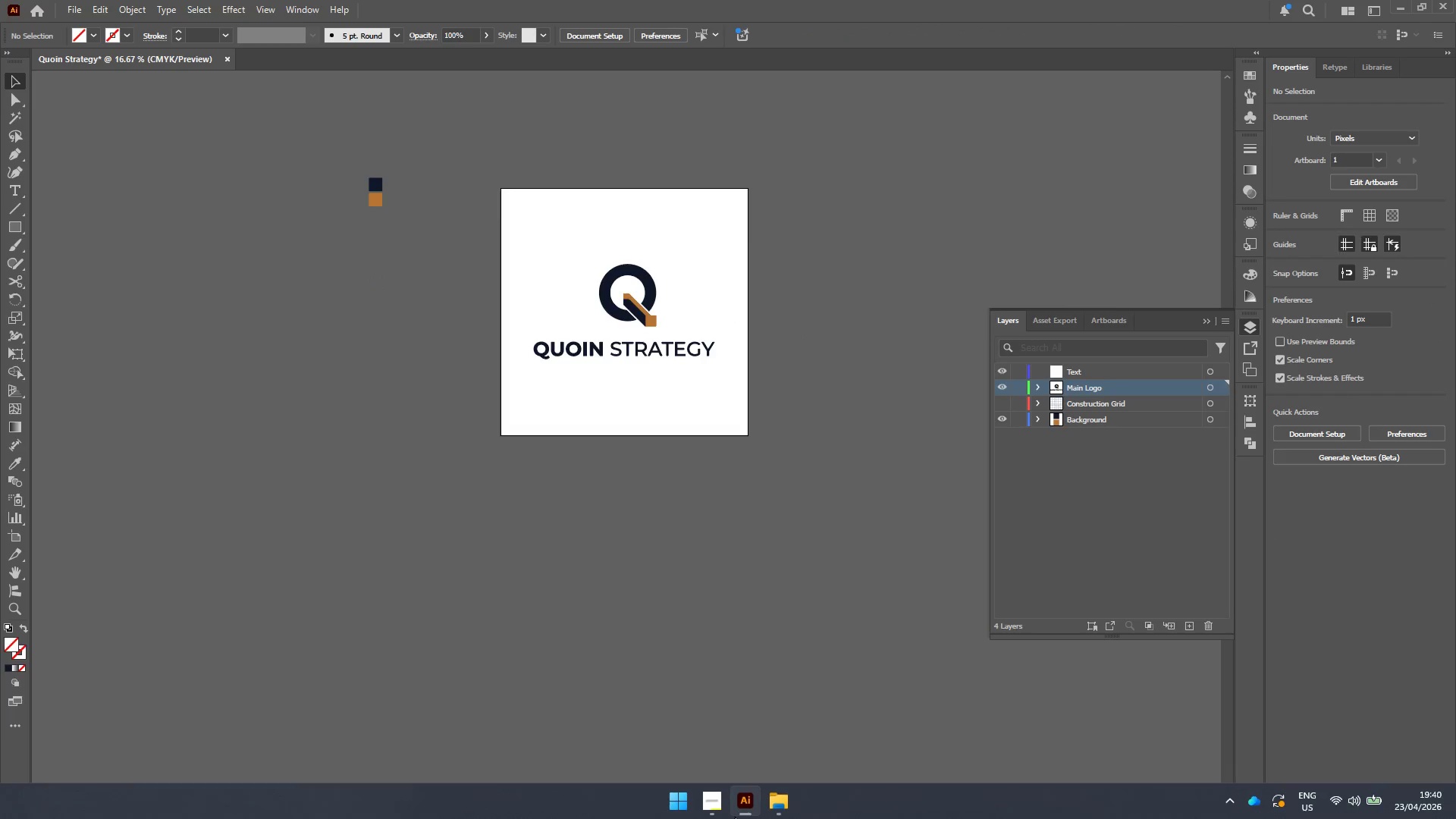 
left_click([711, 803])
 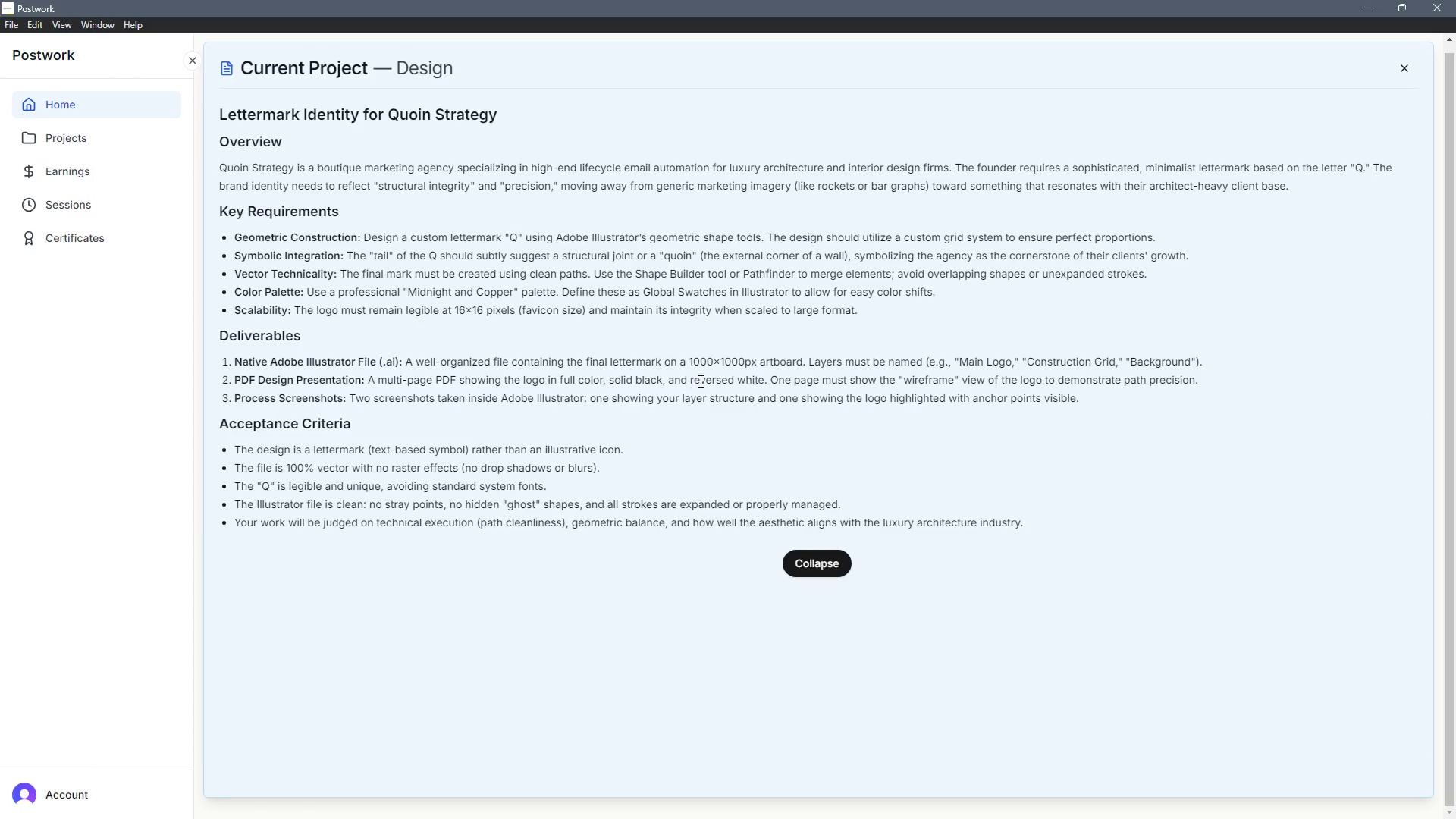 
wait(5.62)
 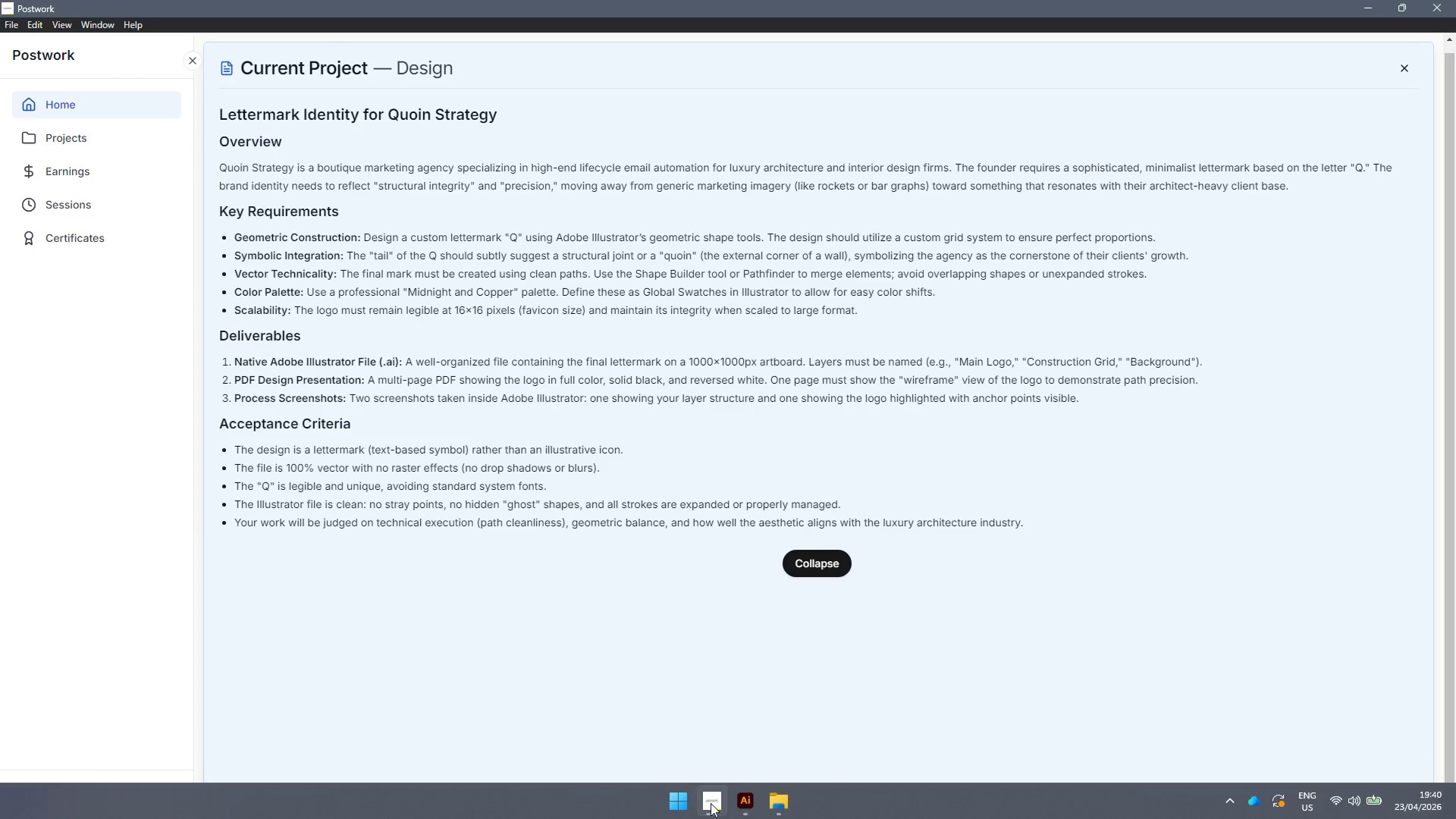 
left_click([1372, 0])
 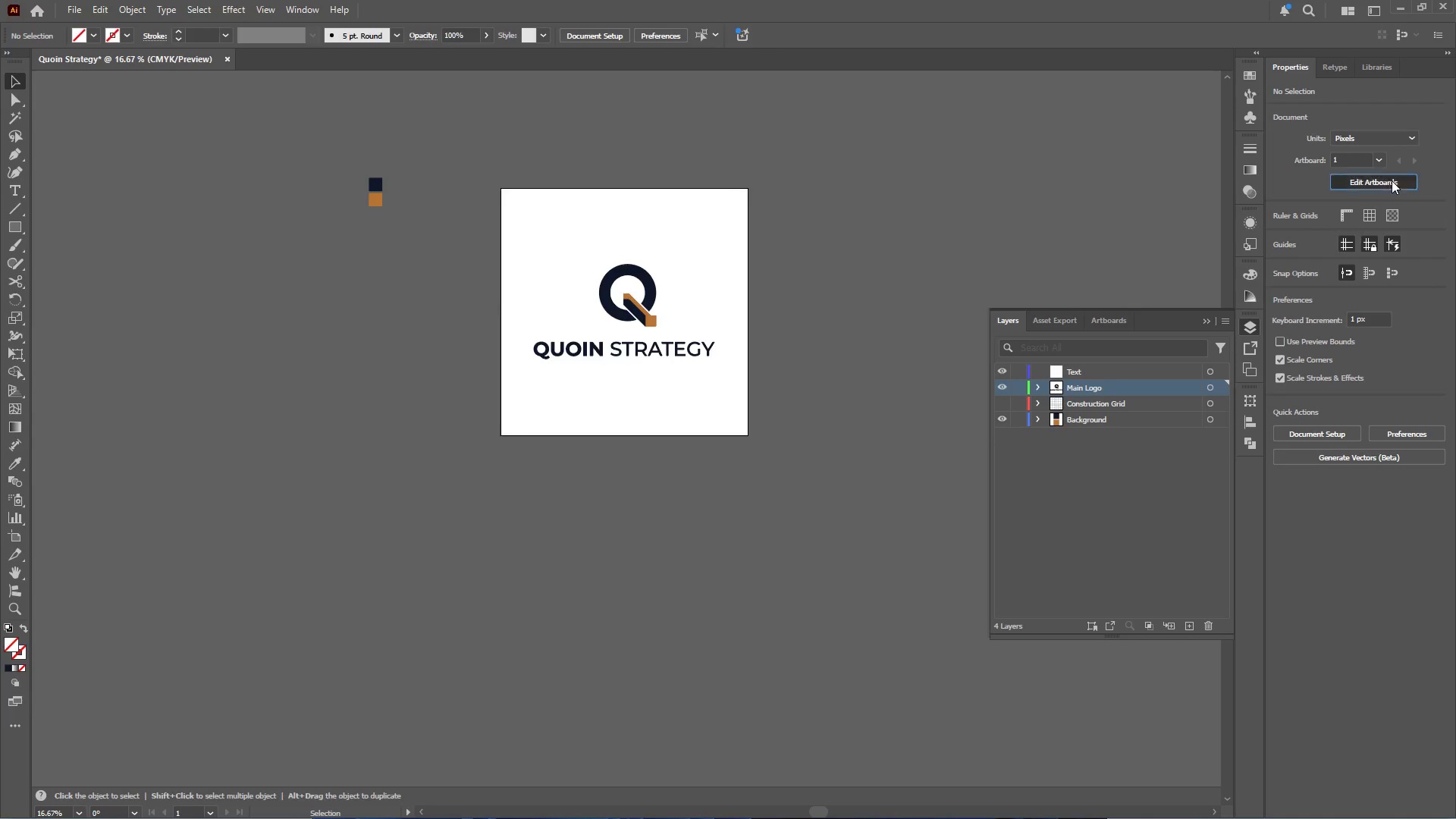 
hold_key(key=AltLeft, duration=2.59)
 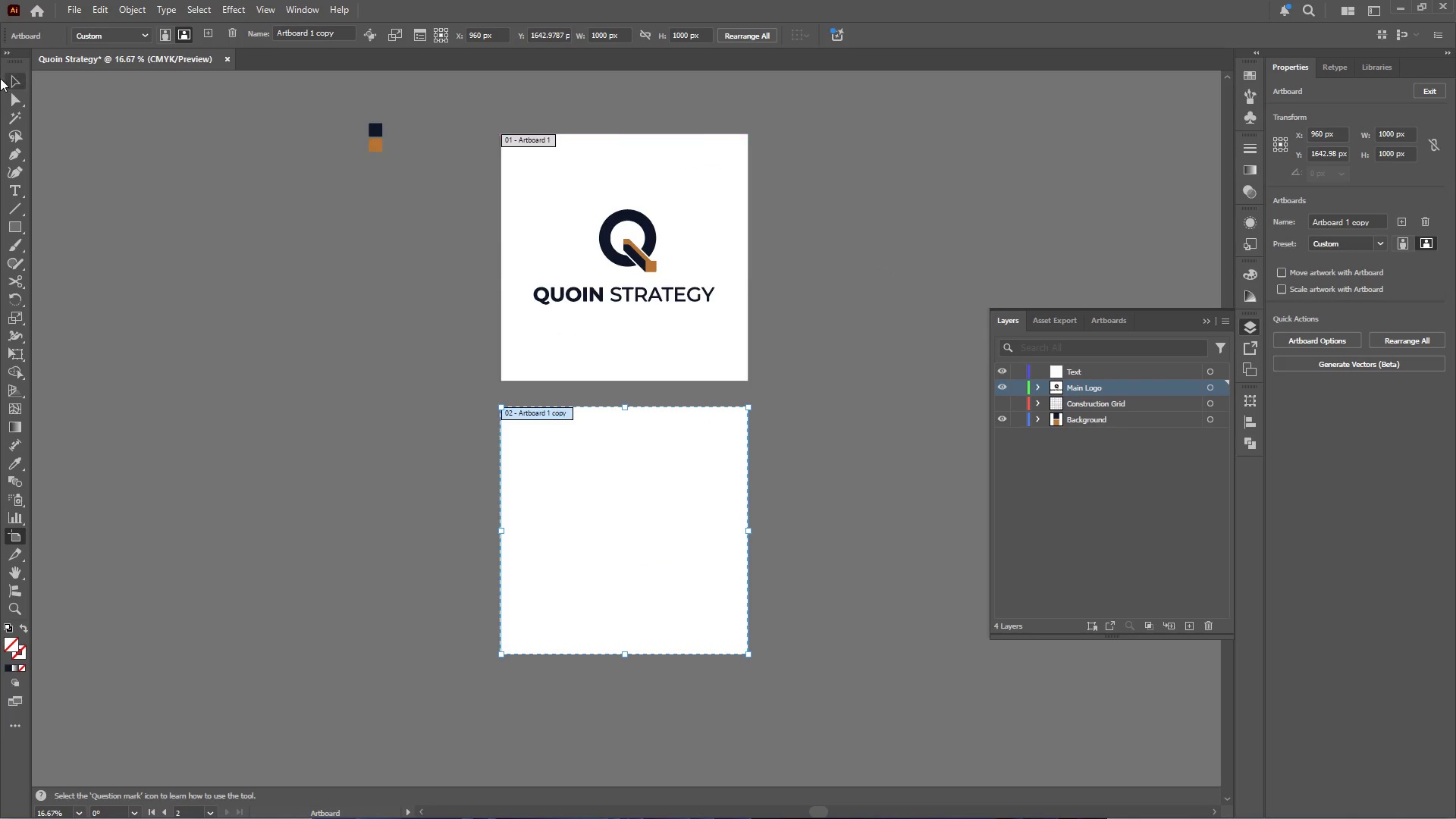 
scroll: coordinate [761, 266], scroll_direction: down, amount: 3.0
 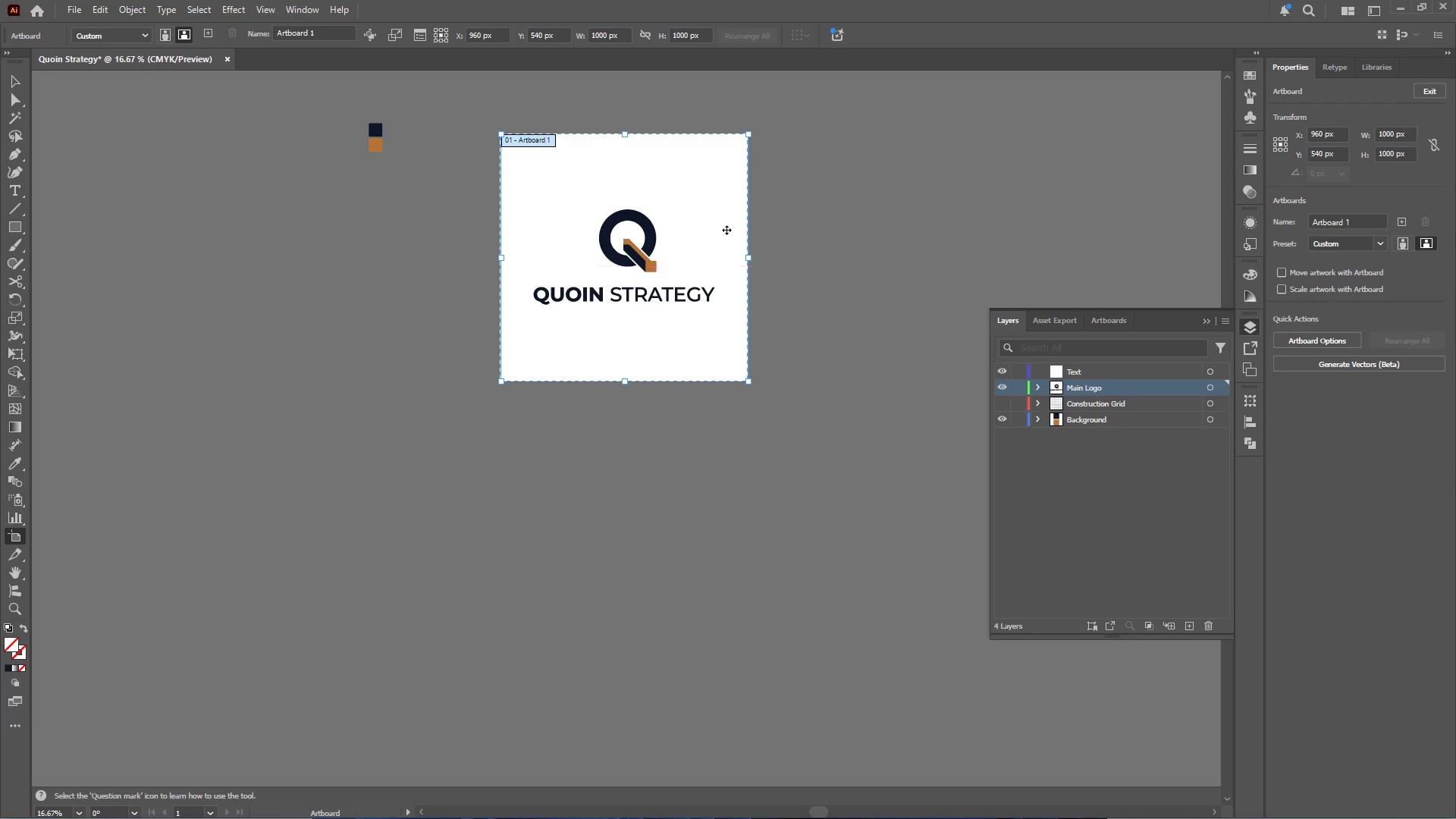 
left_click_drag(start_coordinate=[721, 186], to_coordinate=[707, 459])
 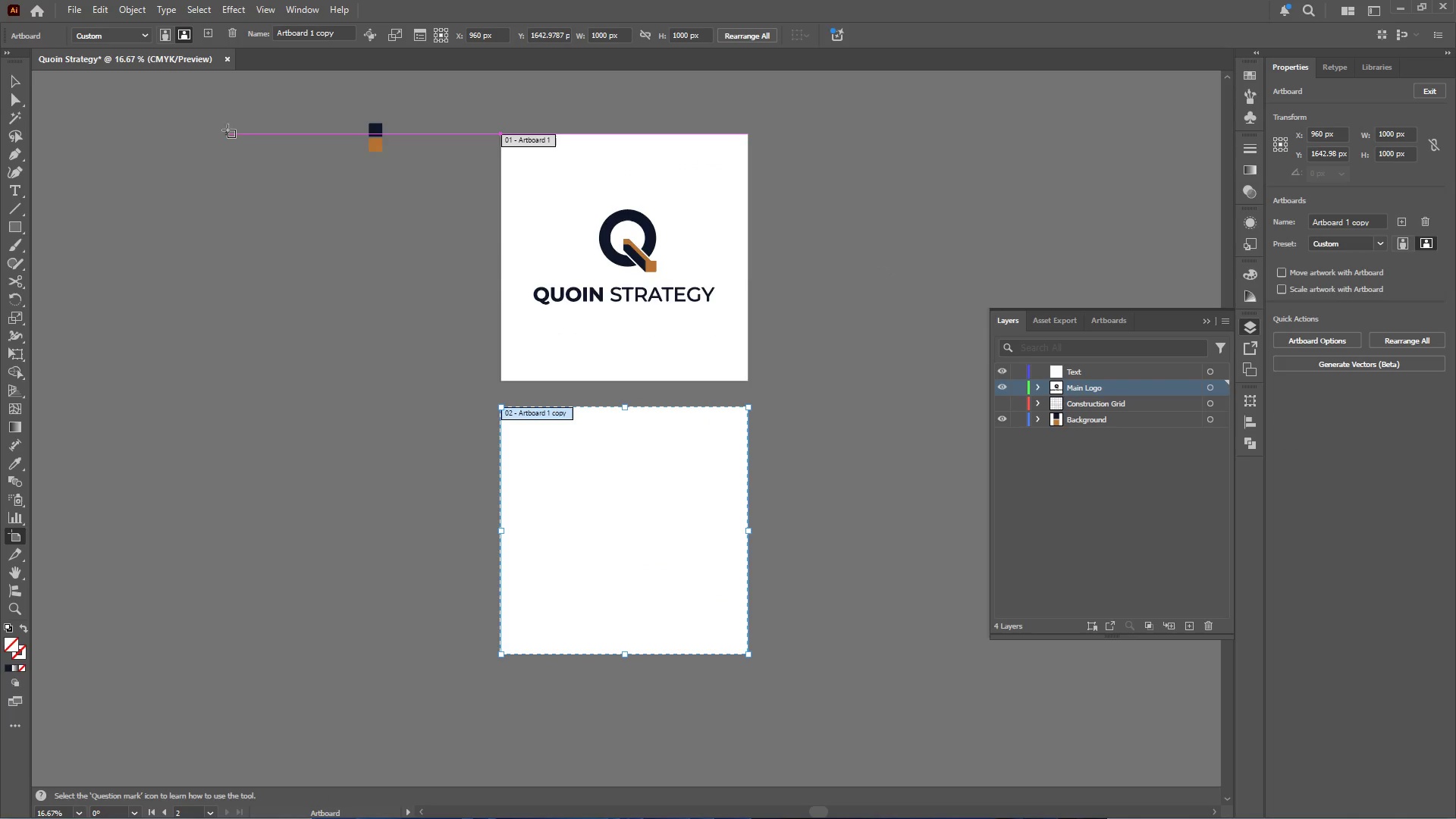 
hold_key(key=ShiftLeft, duration=1.78)
 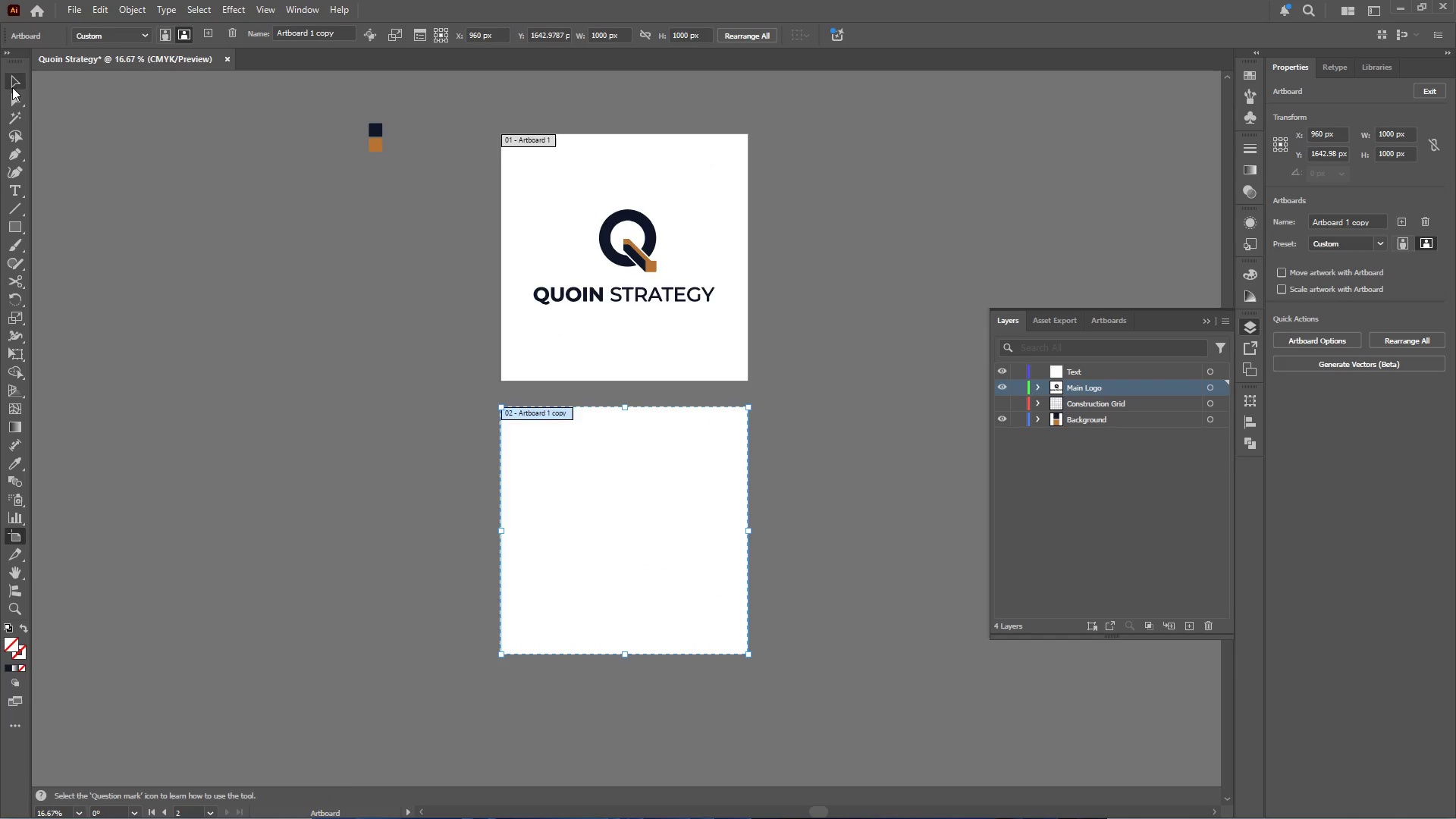 
left_click([14, 85])
 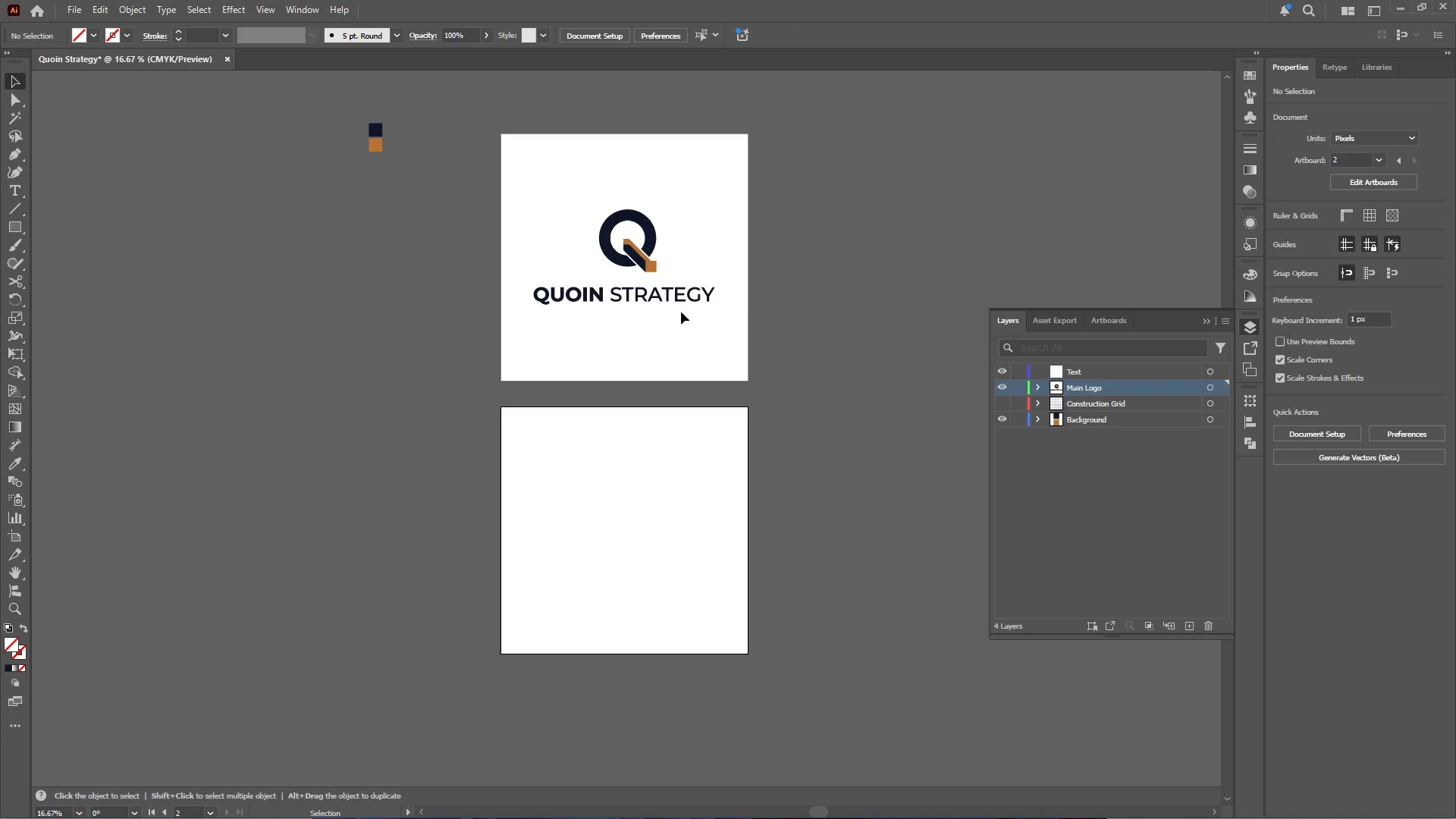 
left_click([679, 295])
 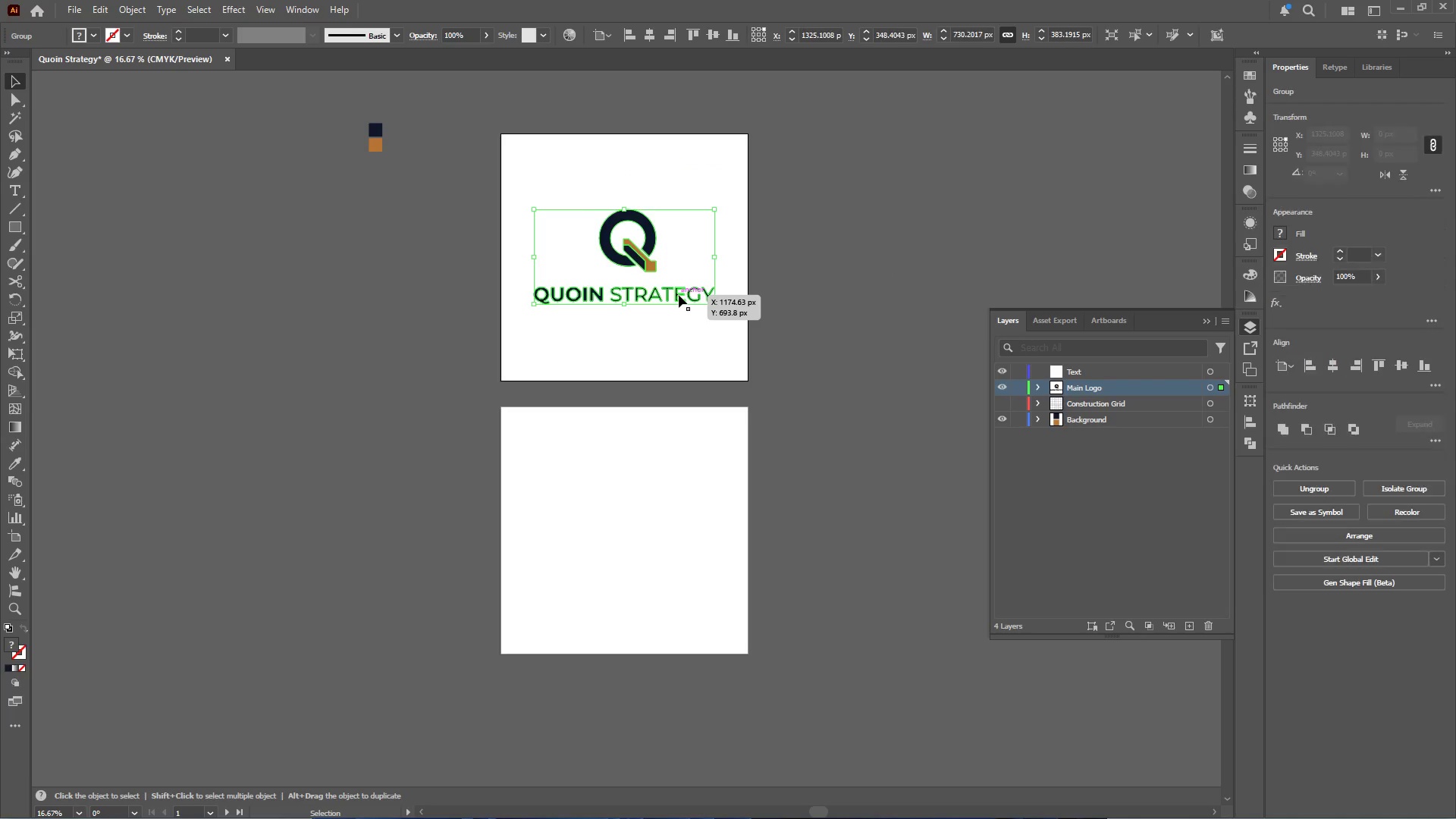 
key(Control+C)
 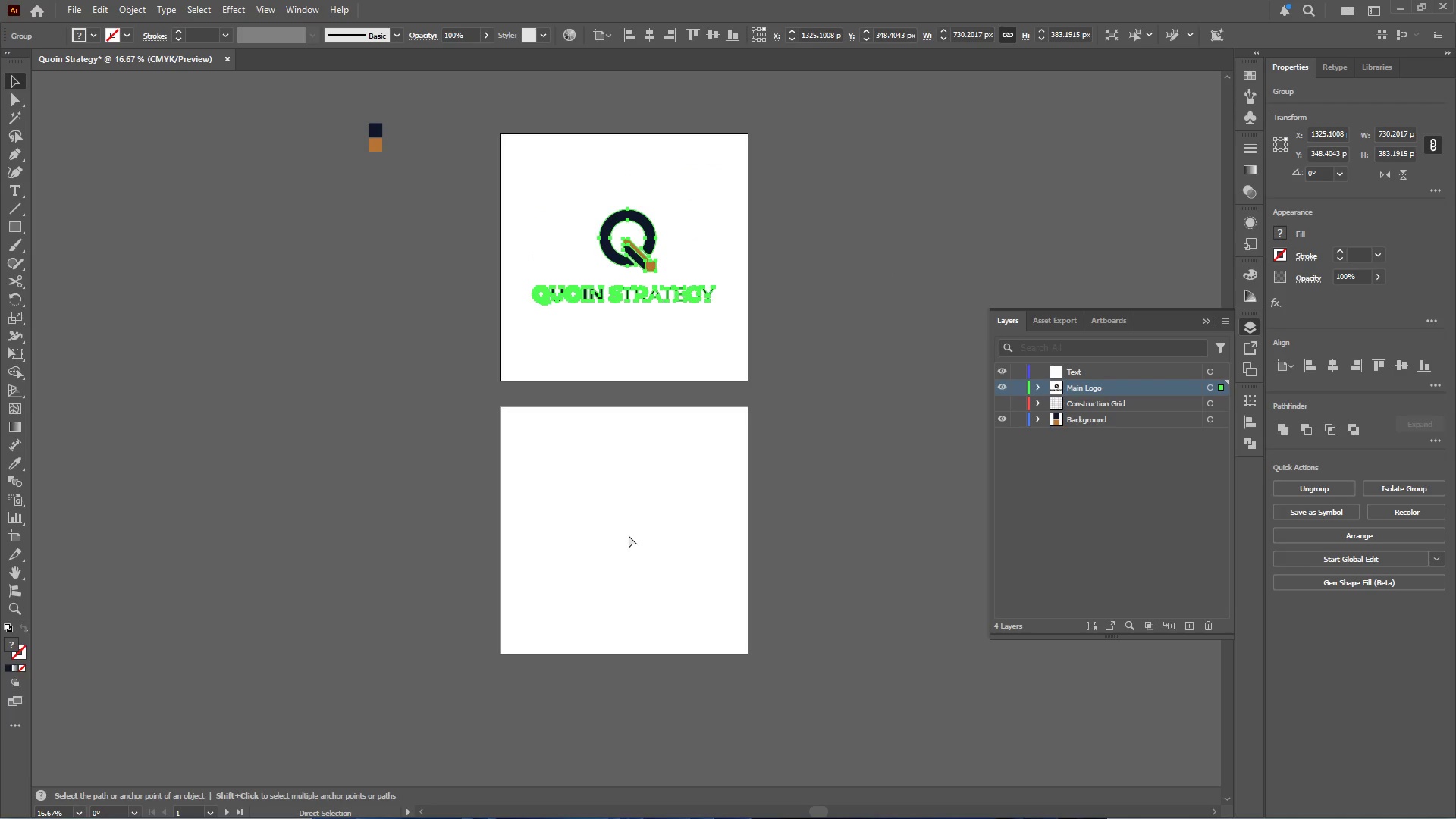 
left_click([629, 537])
 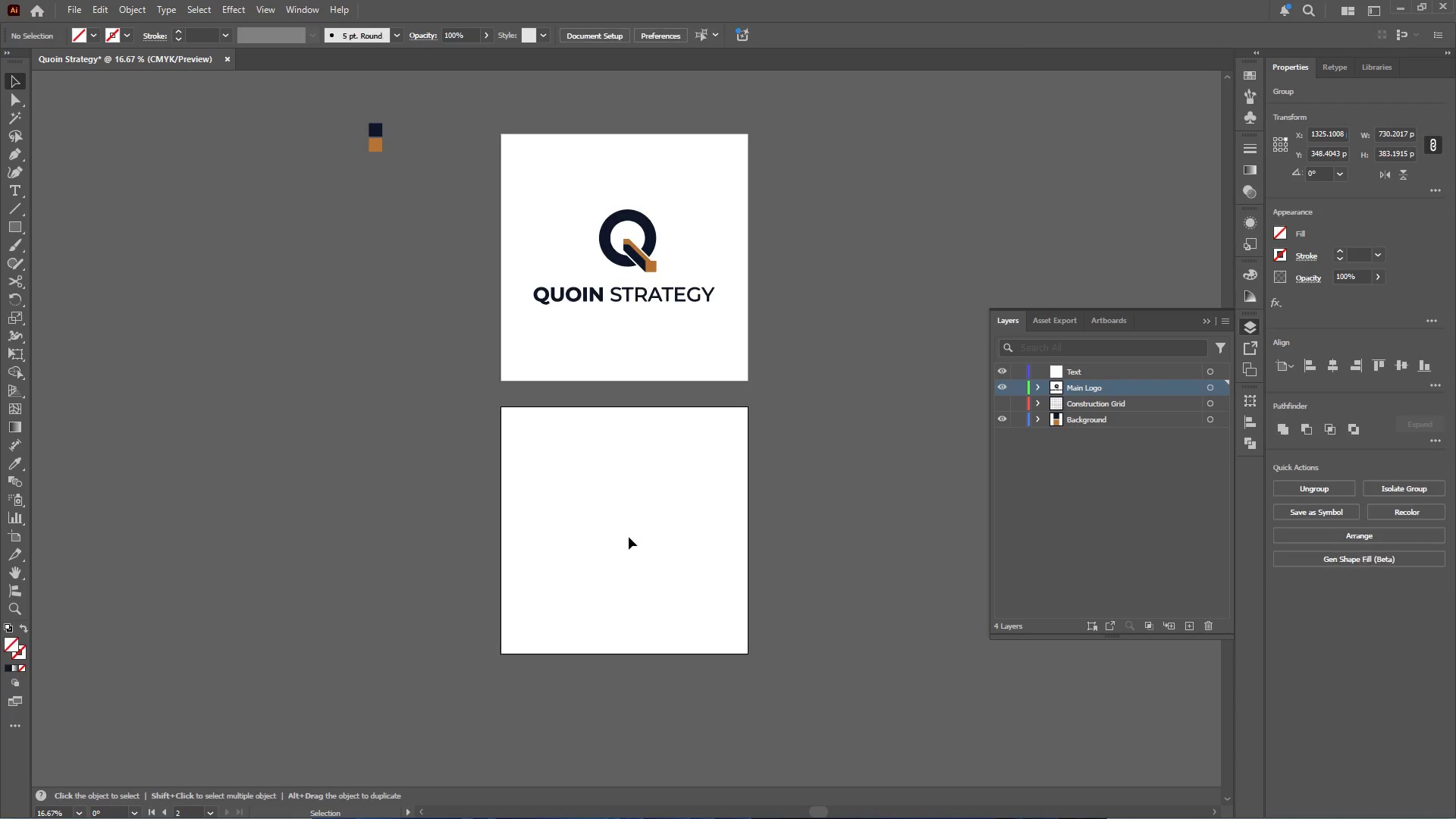 
key(Control+Shift+V)
 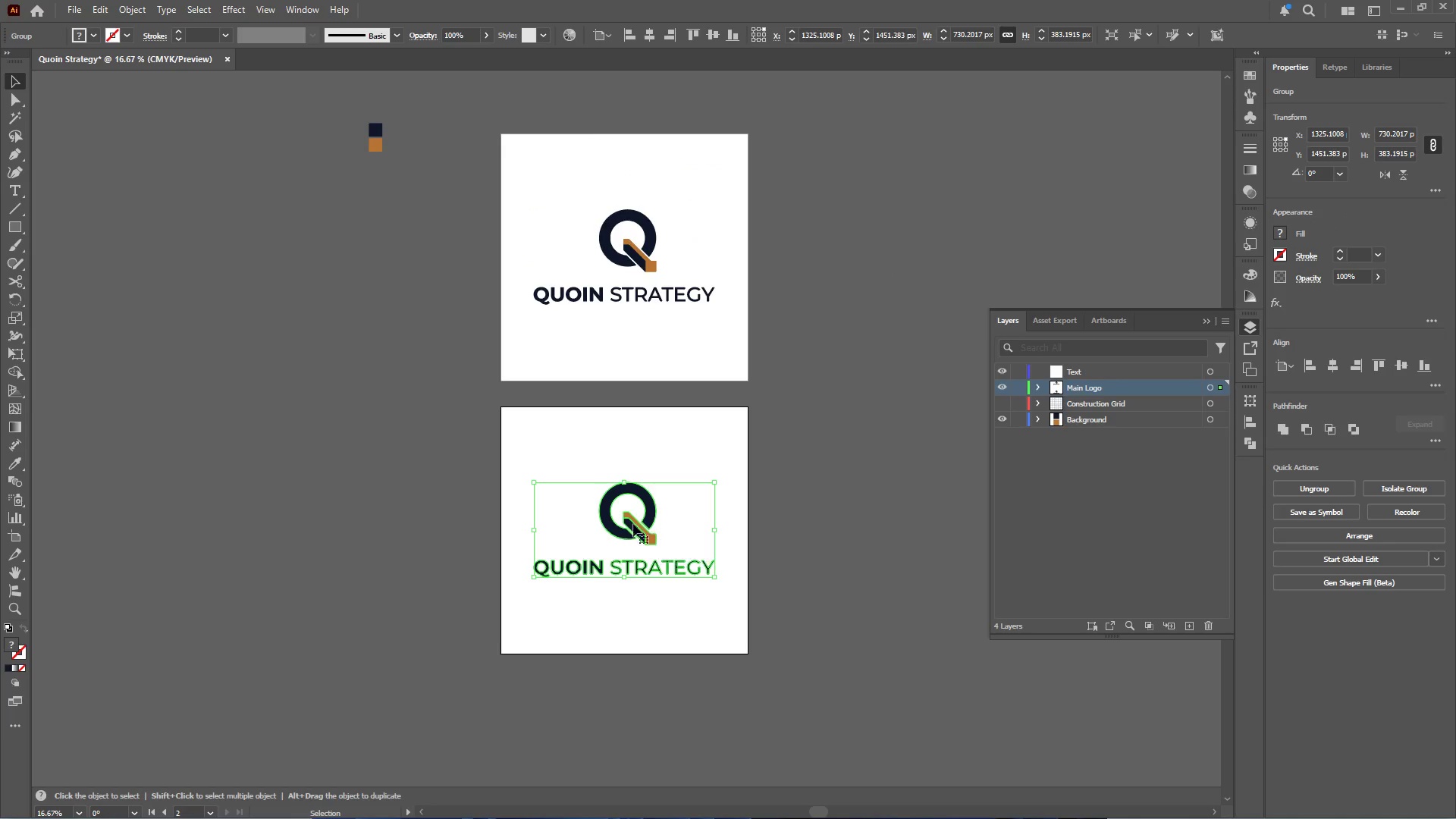 
scroll: coordinate [657, 429], scroll_direction: down, amount: 5.0
 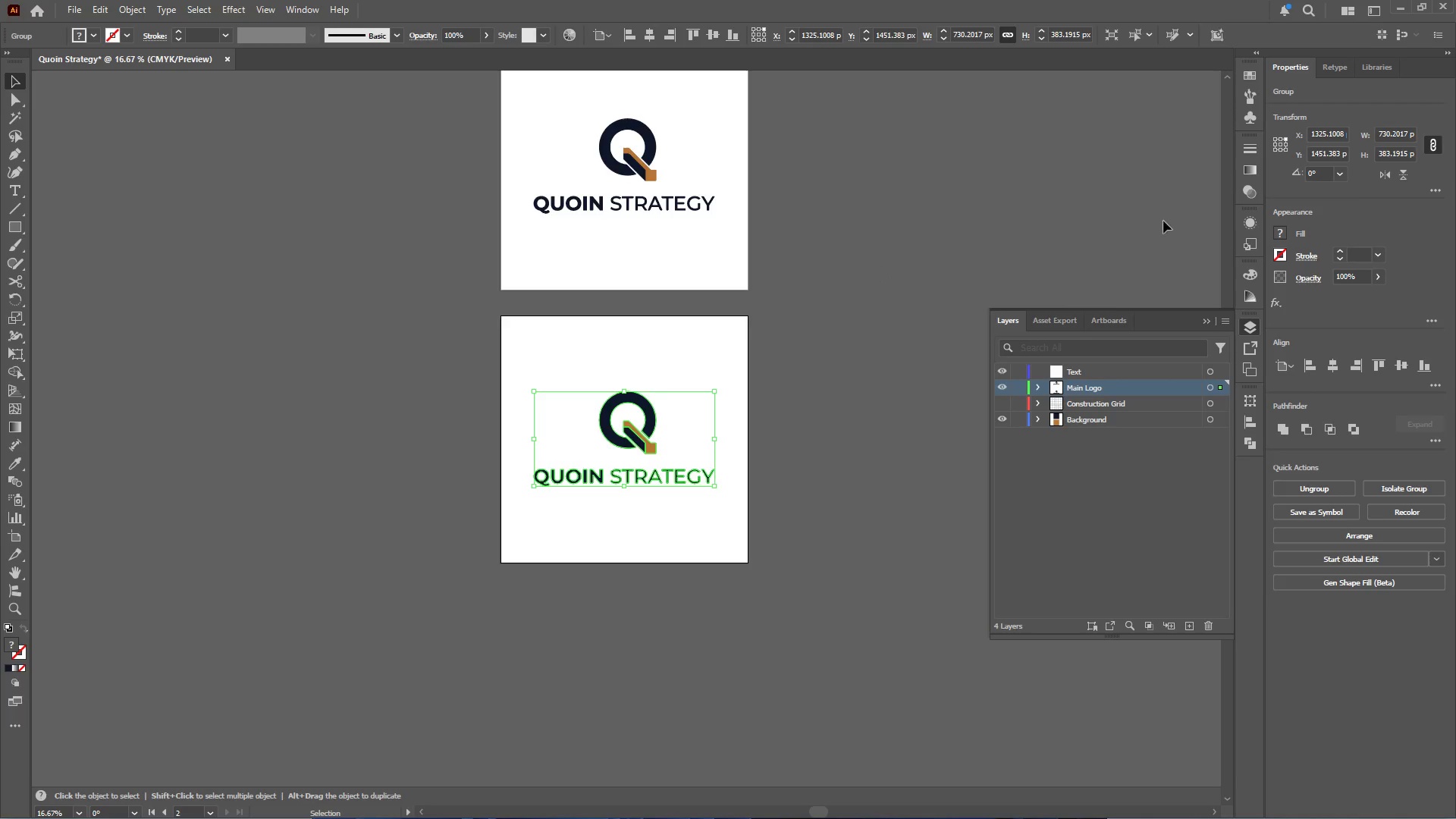 
left_click([1085, 221])
 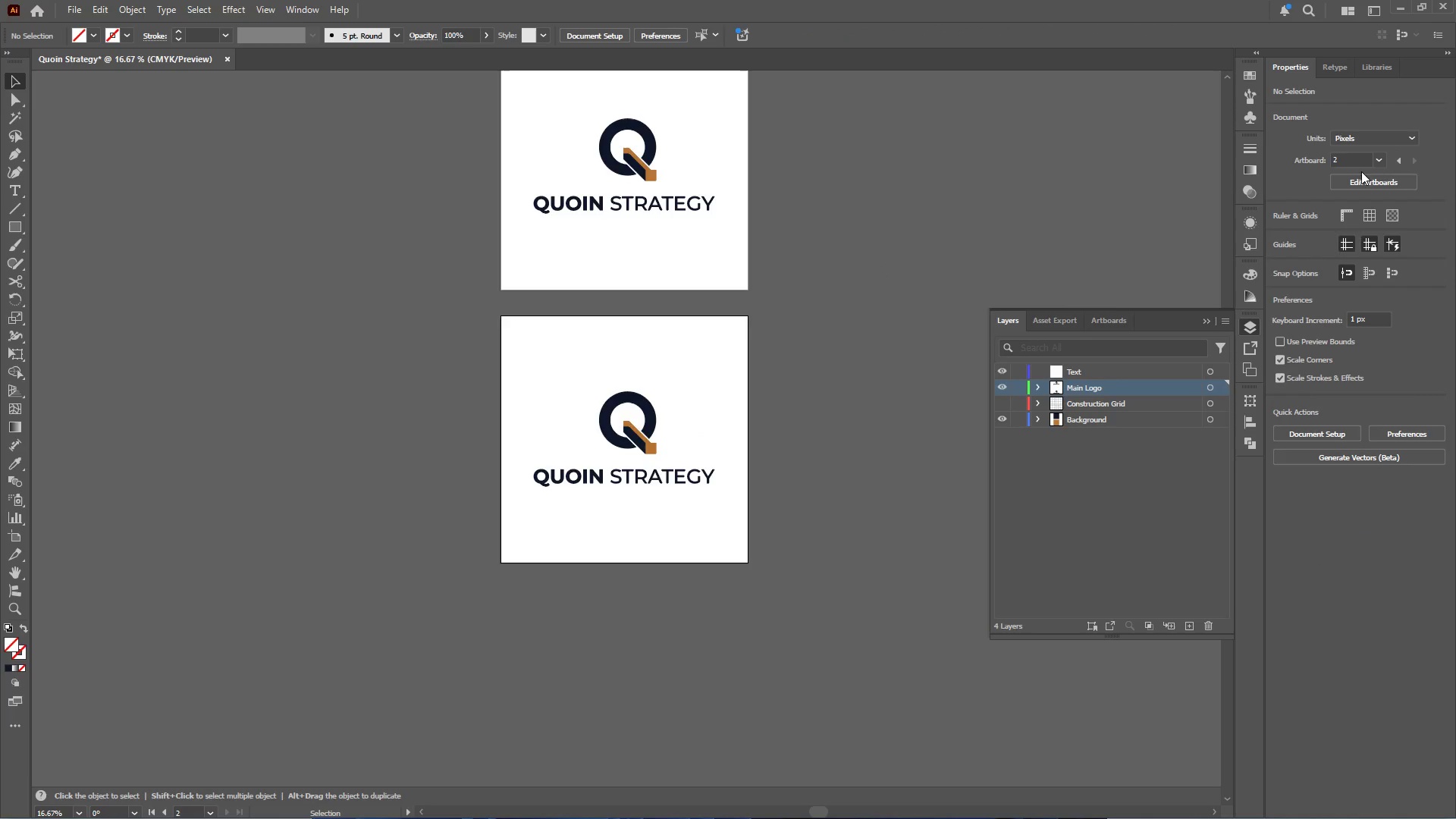 
double_click([1356, 180])
 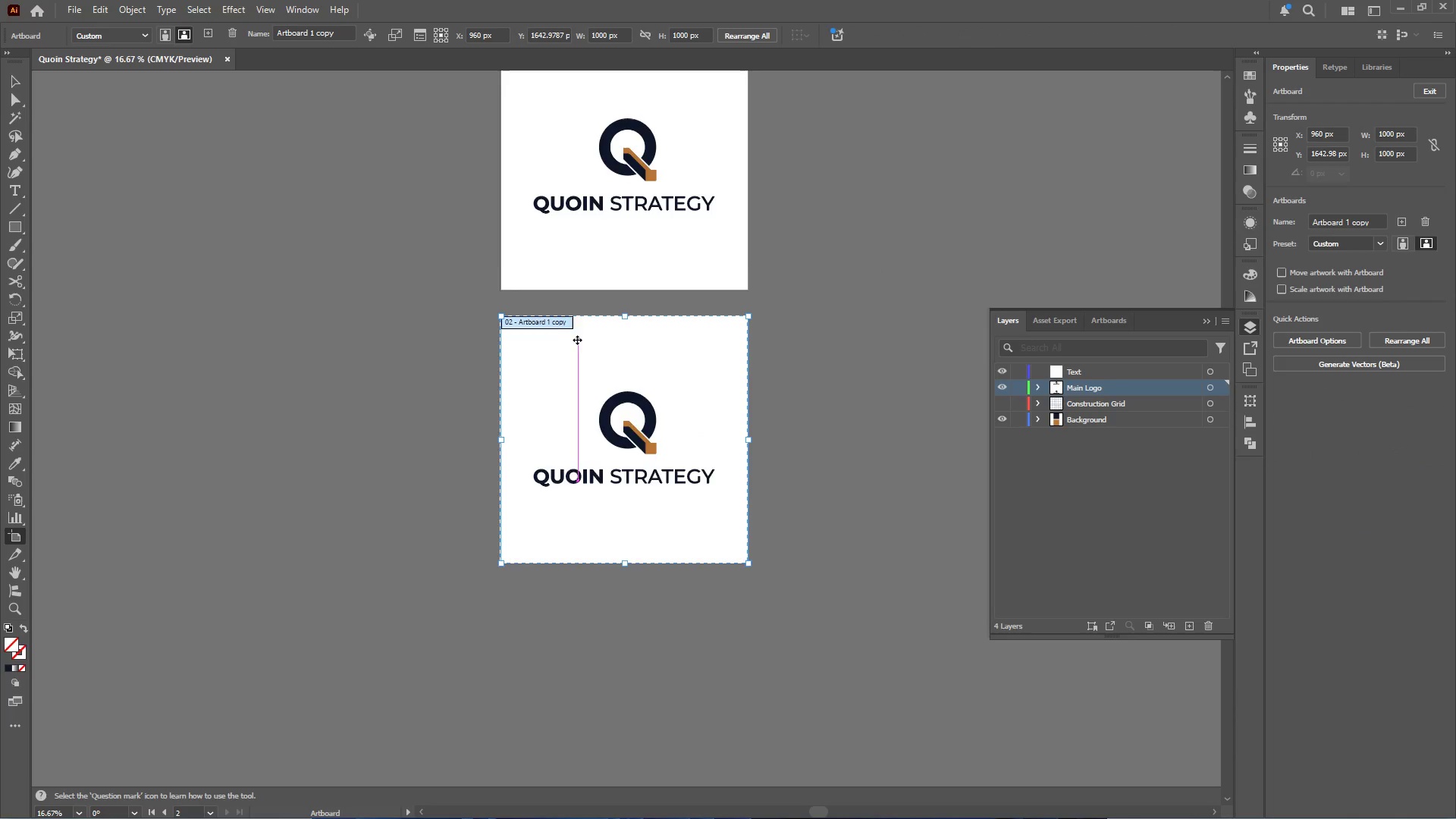 
hold_key(key=AltLeft, duration=0.33)
 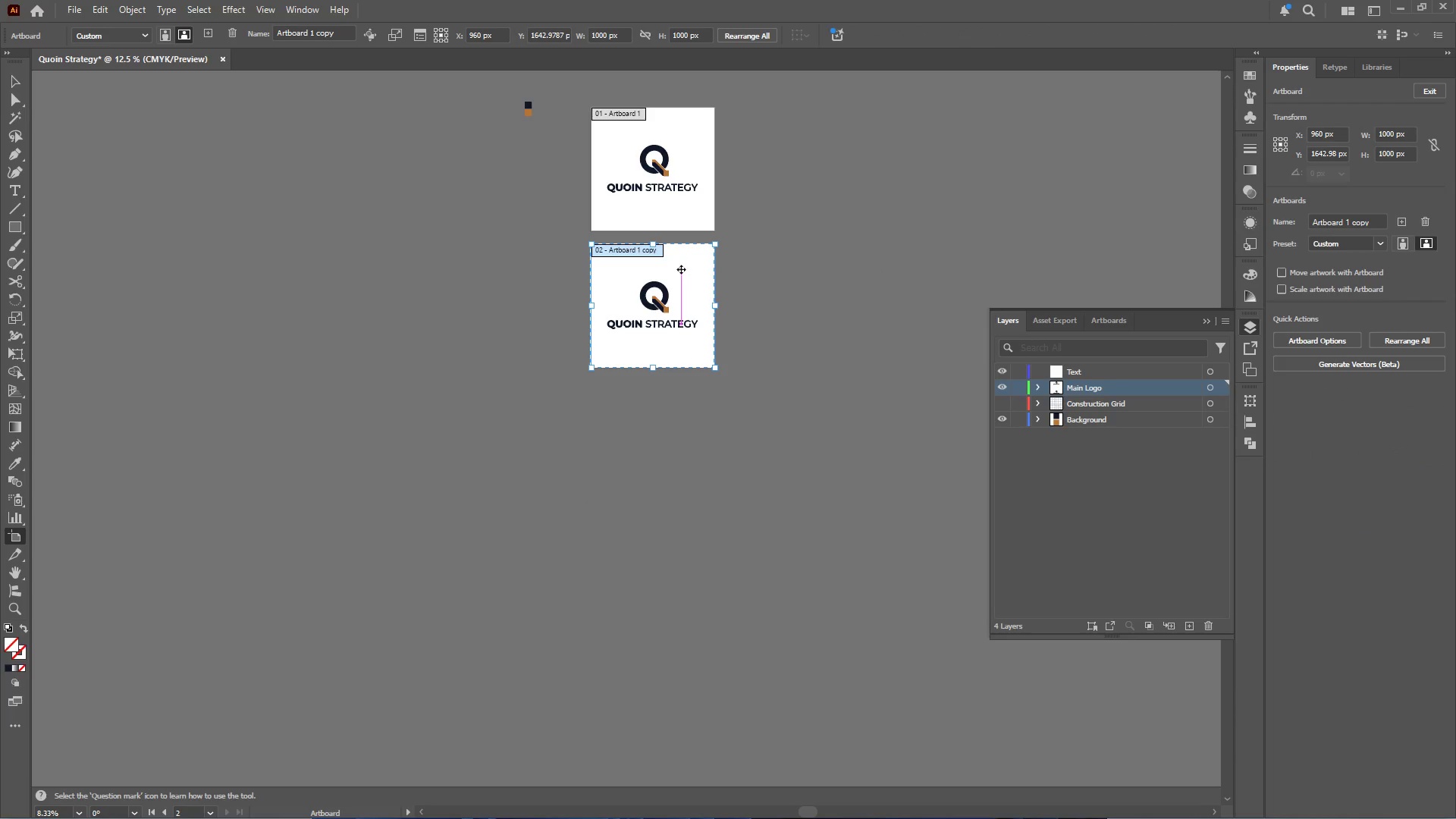 
hold_key(key=AltLeft, duration=2.23)
 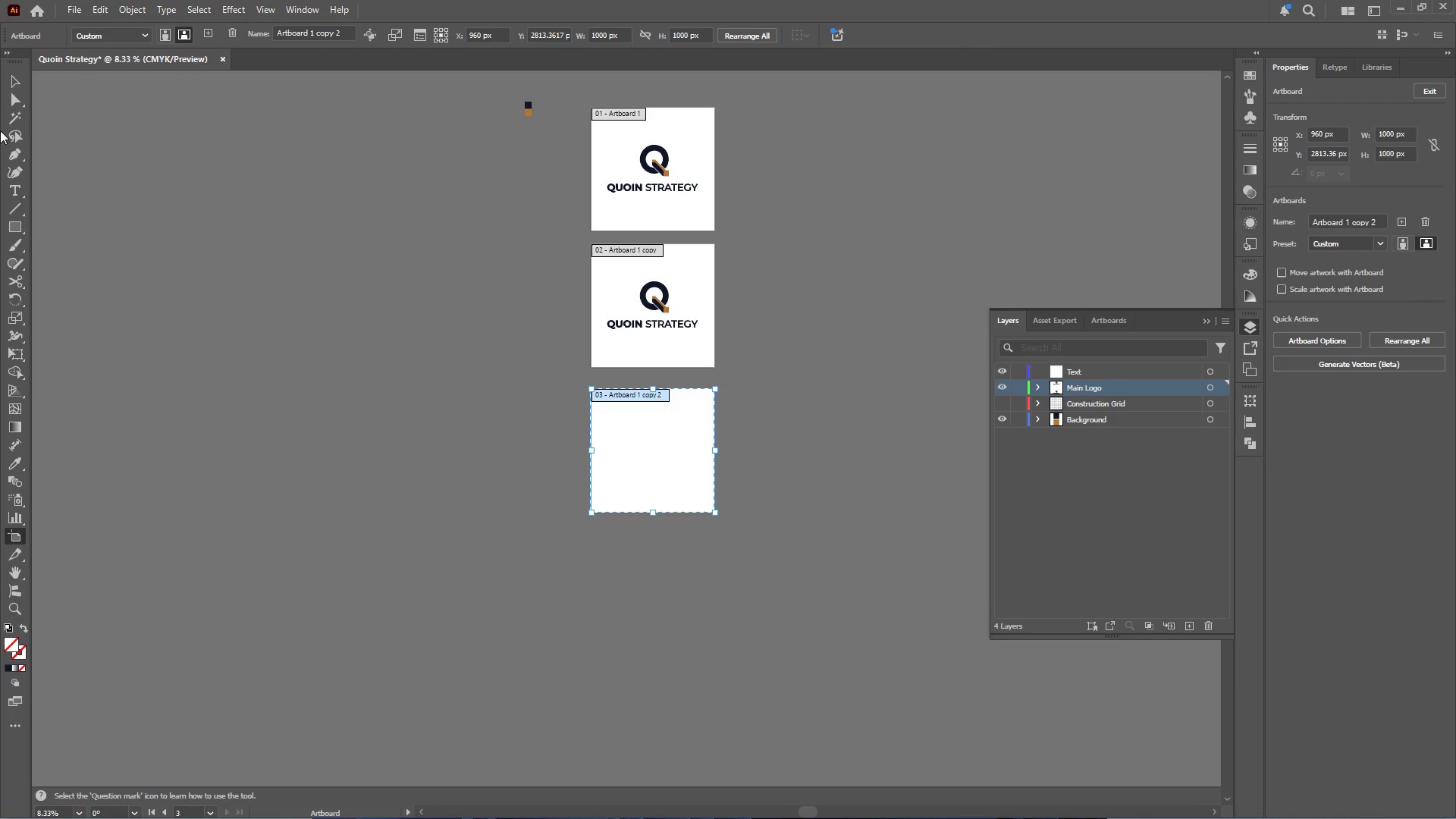 
scroll: coordinate [681, 262], scroll_direction: down, amount: 7.0
 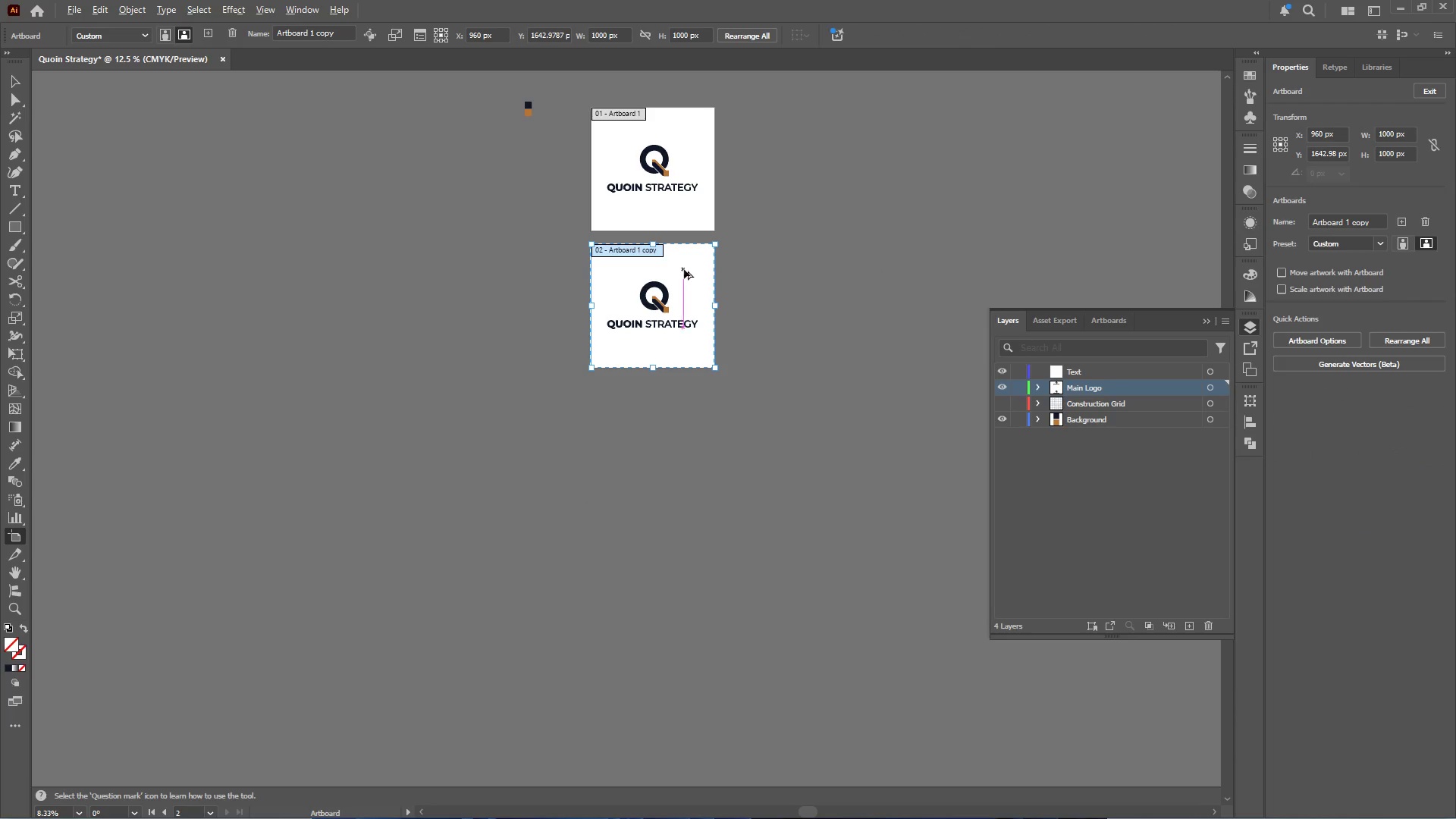 
left_click_drag(start_coordinate=[684, 268], to_coordinate=[682, 413])
 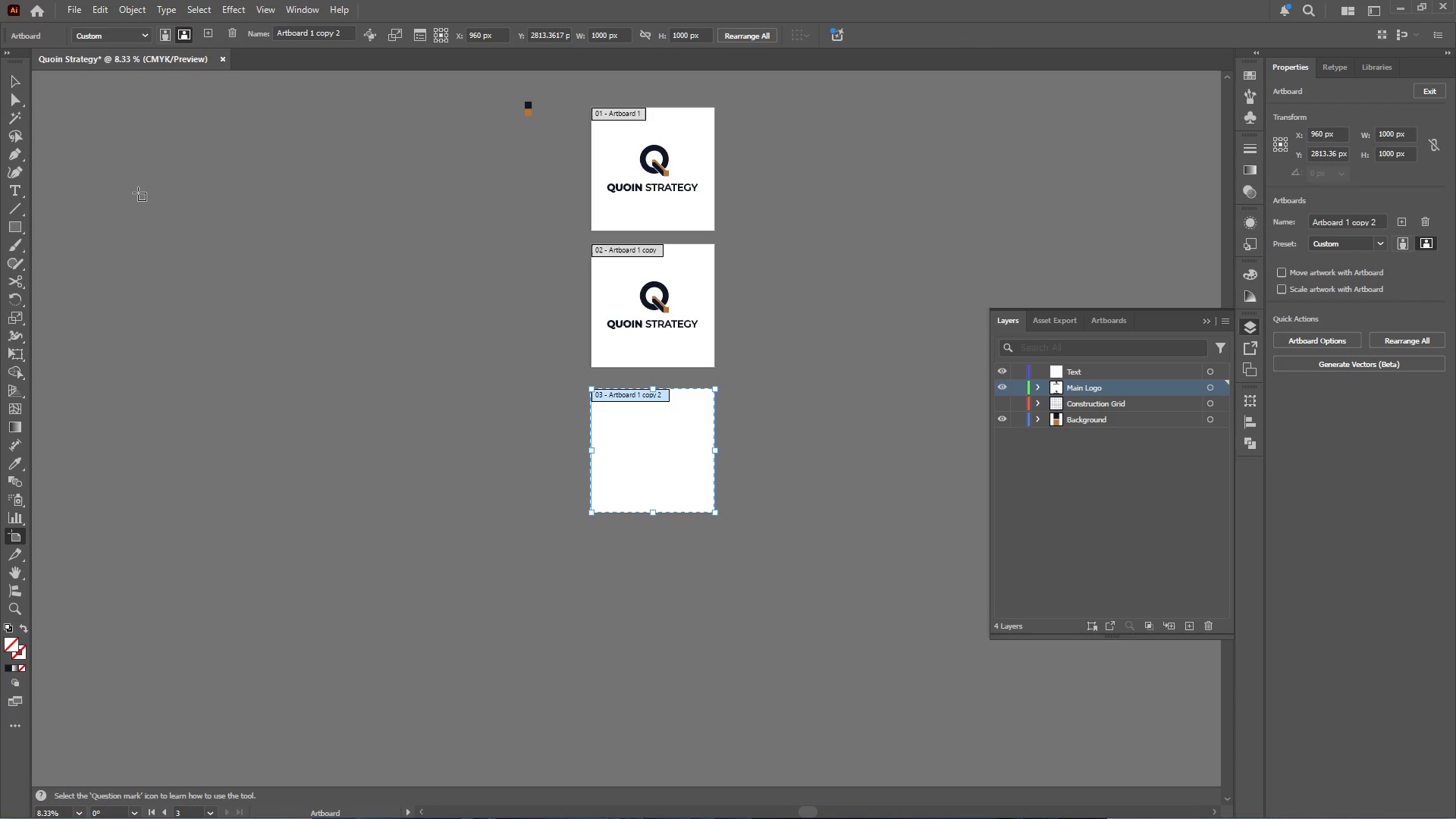 
hold_key(key=ShiftLeft, duration=1.92)
 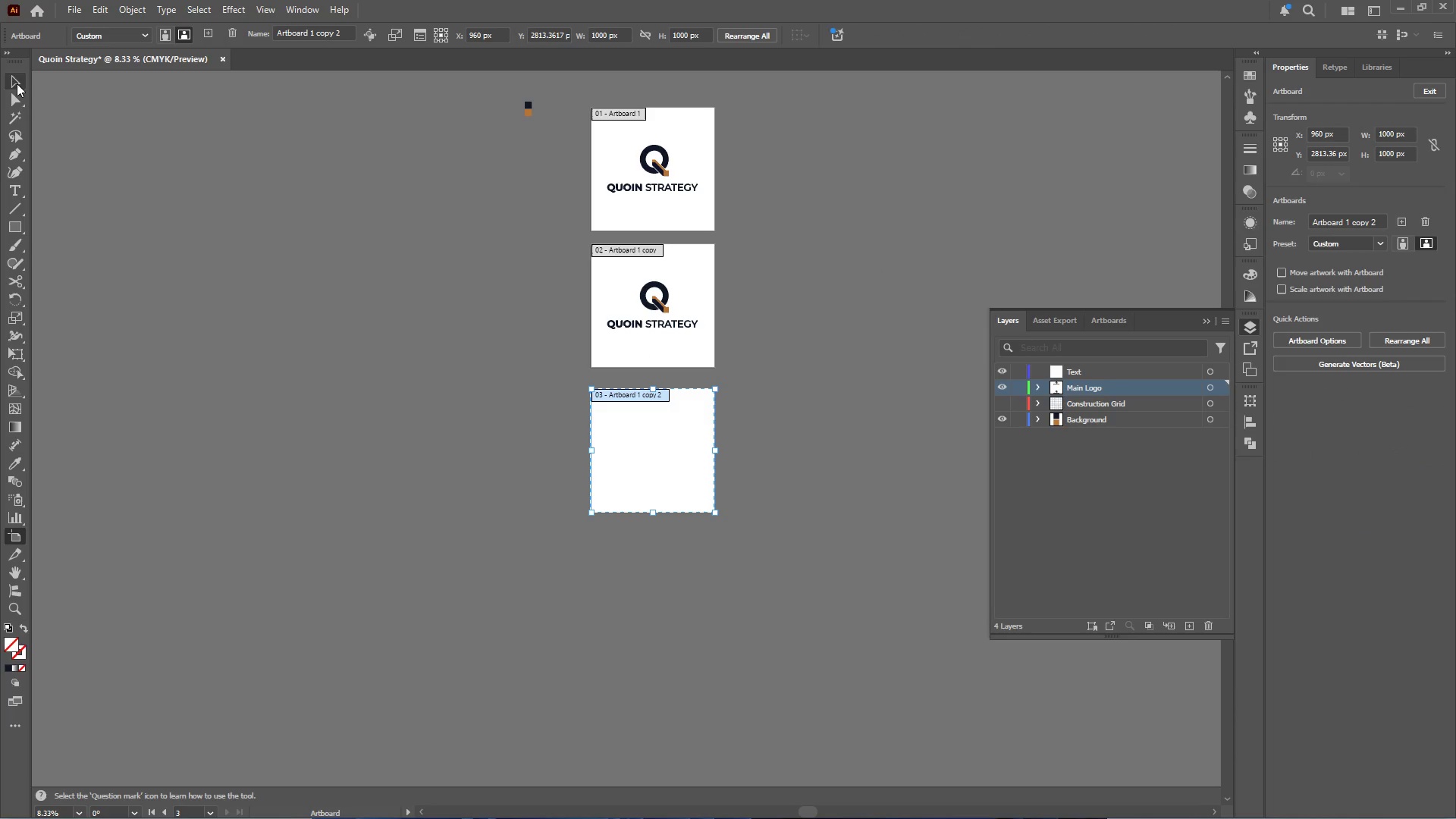 
left_click([16, 80])
 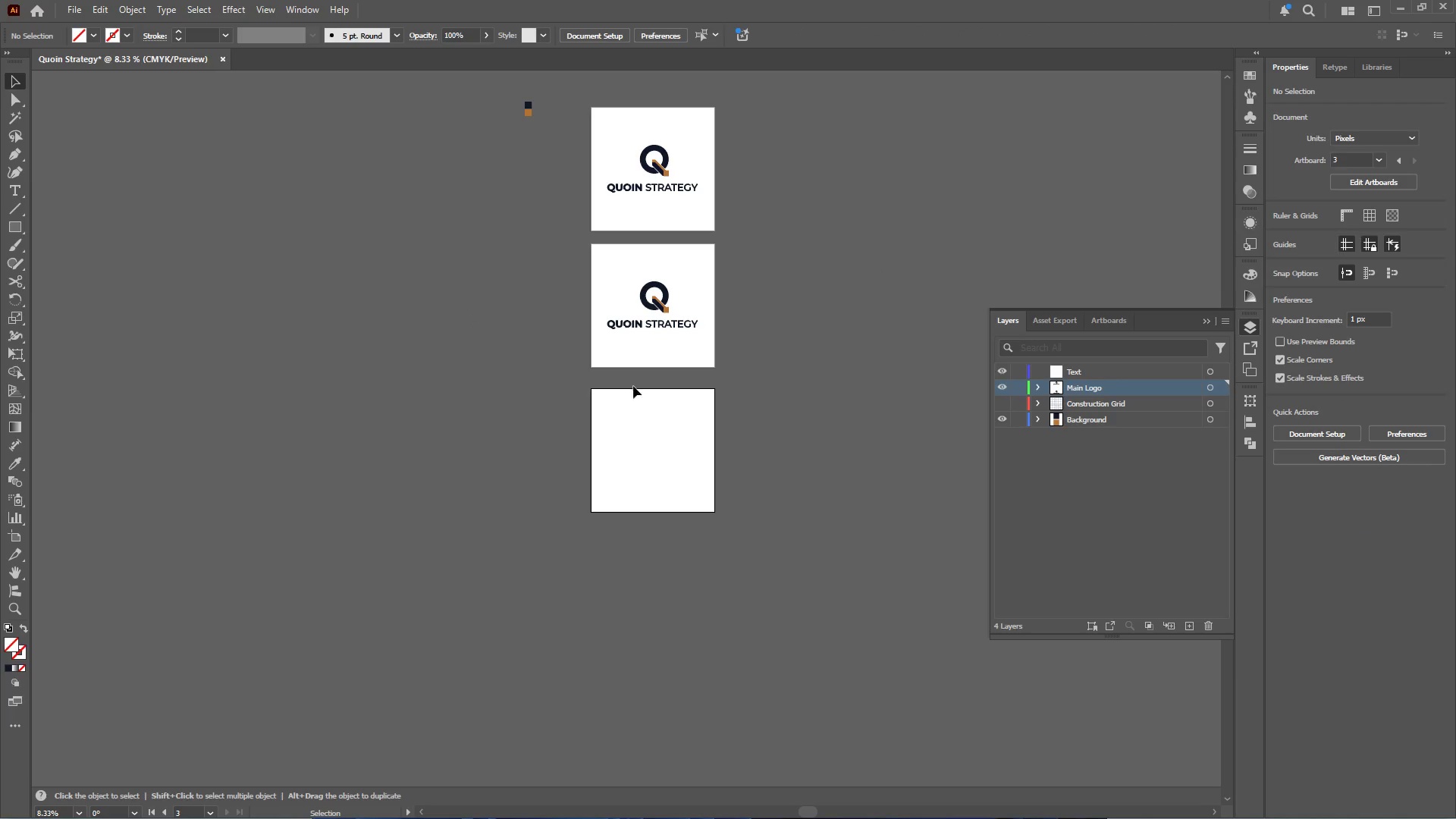 
key(Control+Shift+V)
 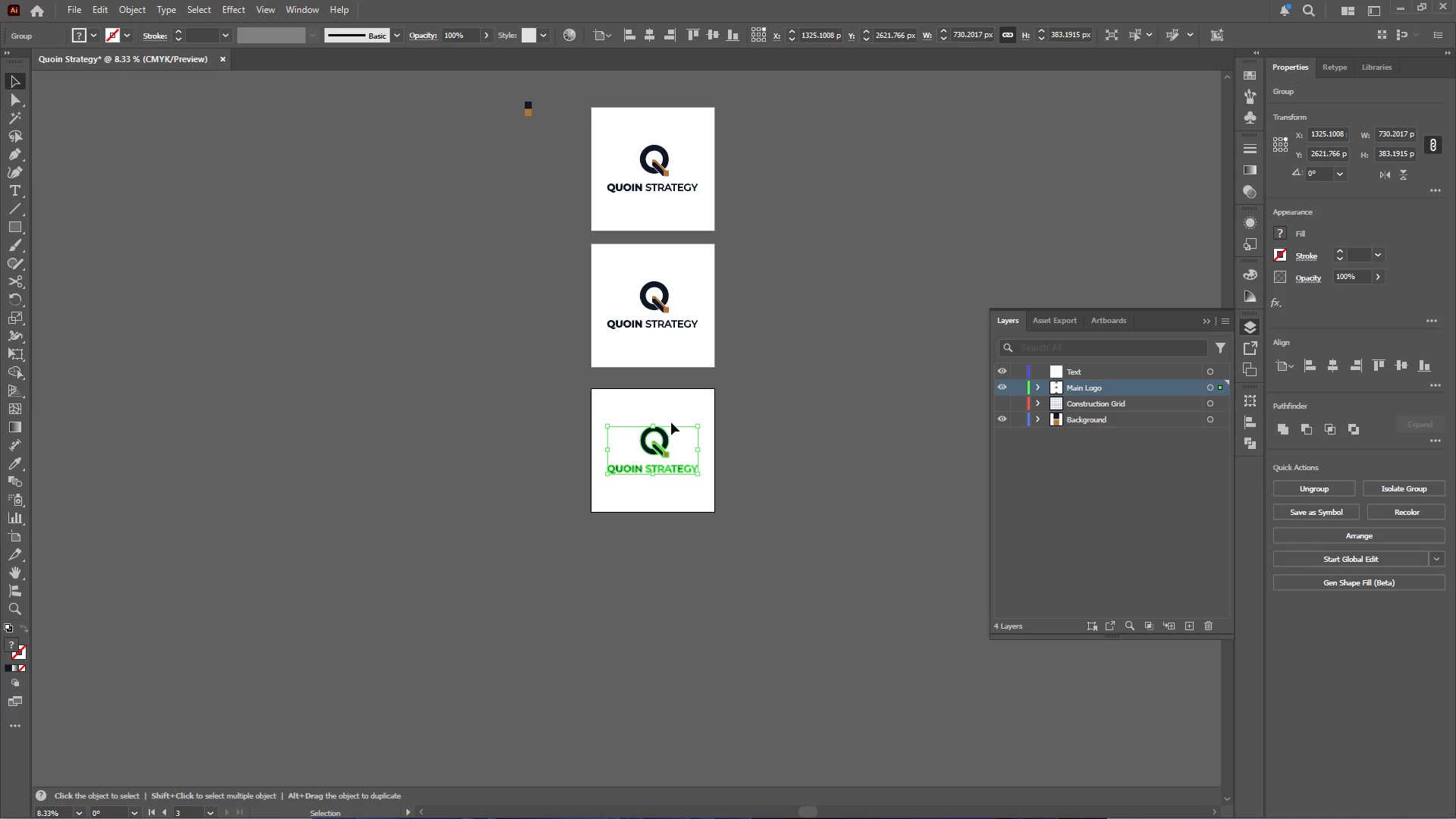 
hold_key(key=AltLeft, duration=0.53)
scroll: coordinate [678, 448], scroll_direction: up, amount: 2.0
 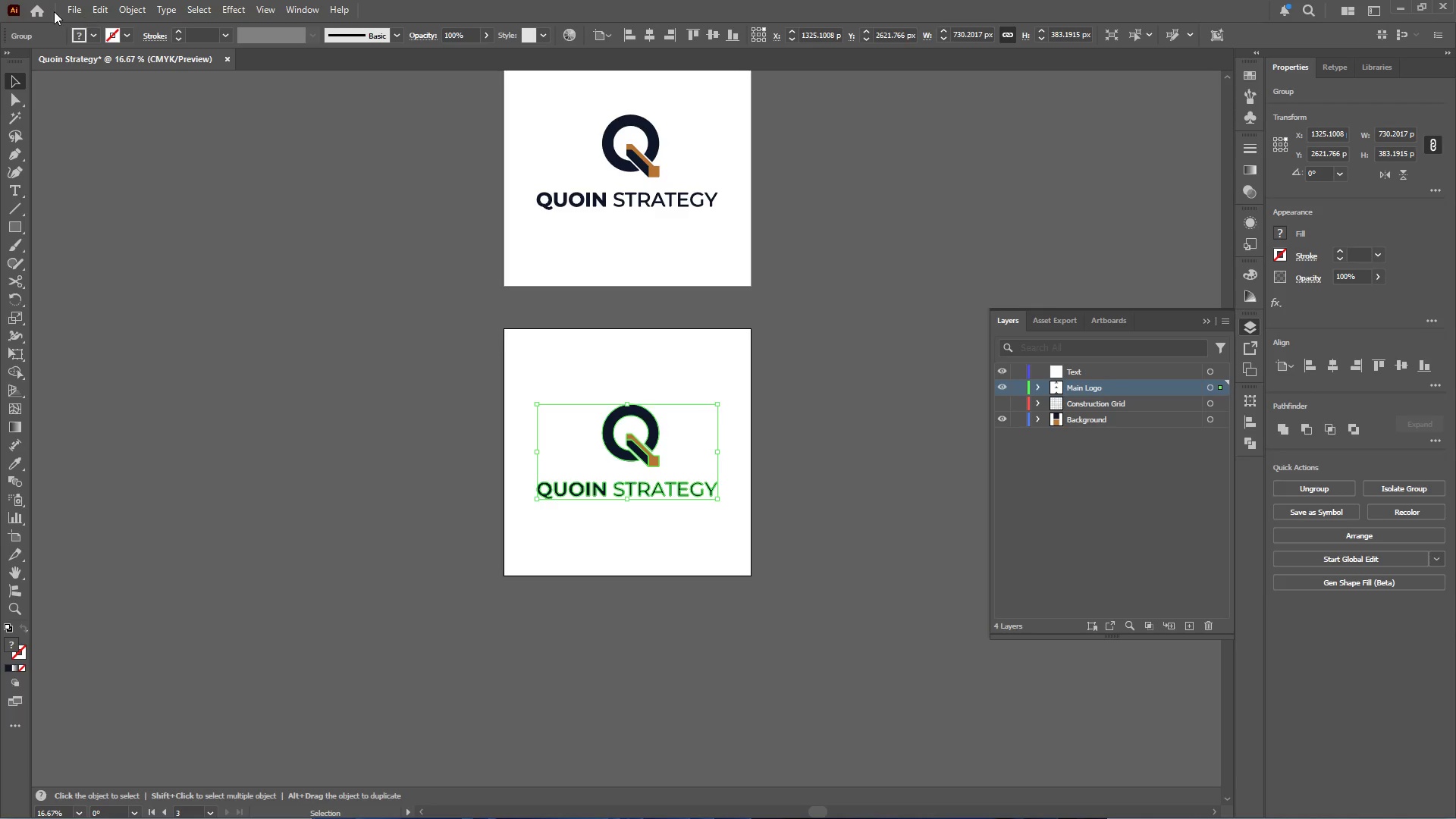 
left_click([93, 32])
 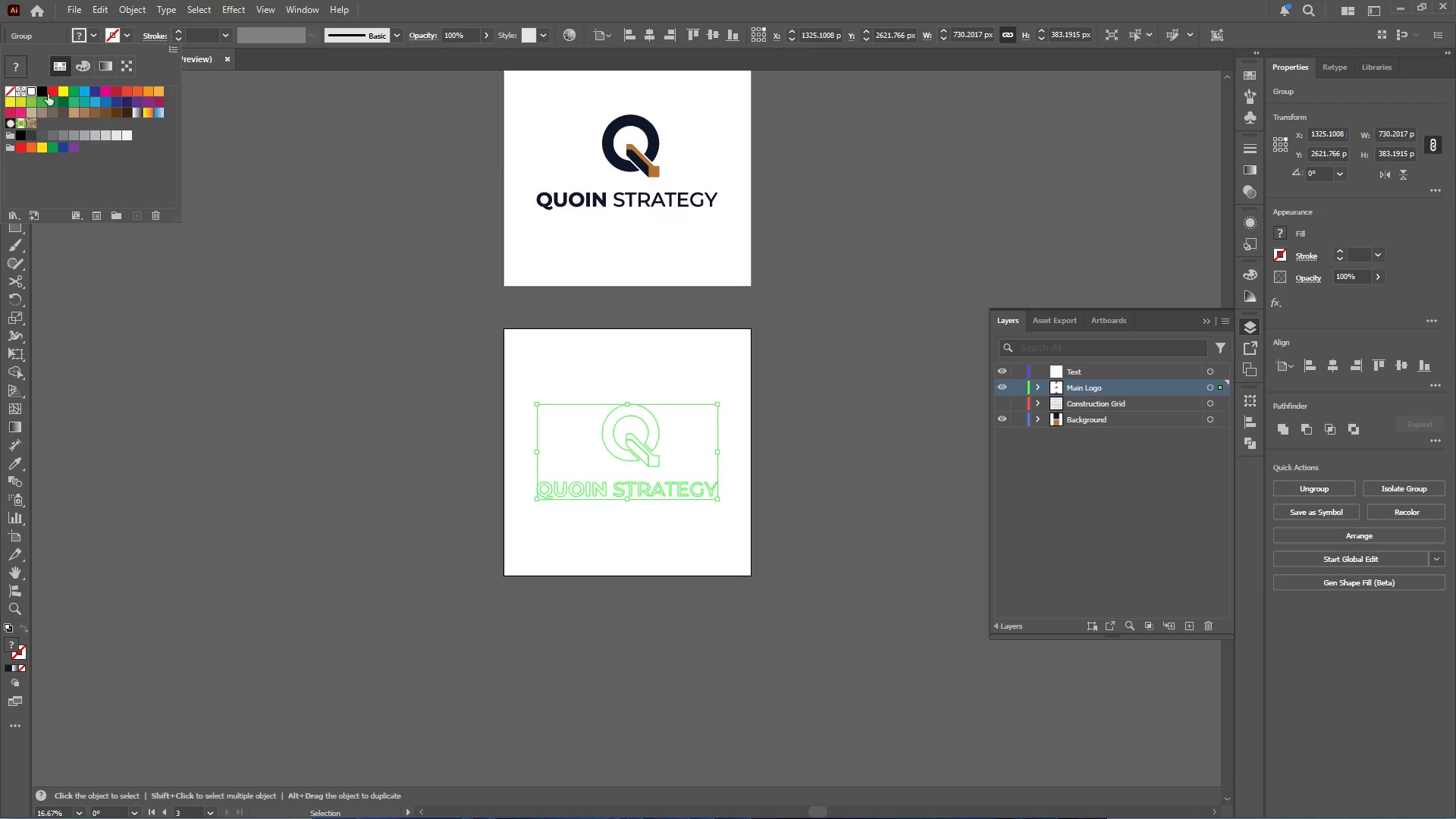 
left_click([480, 249])
 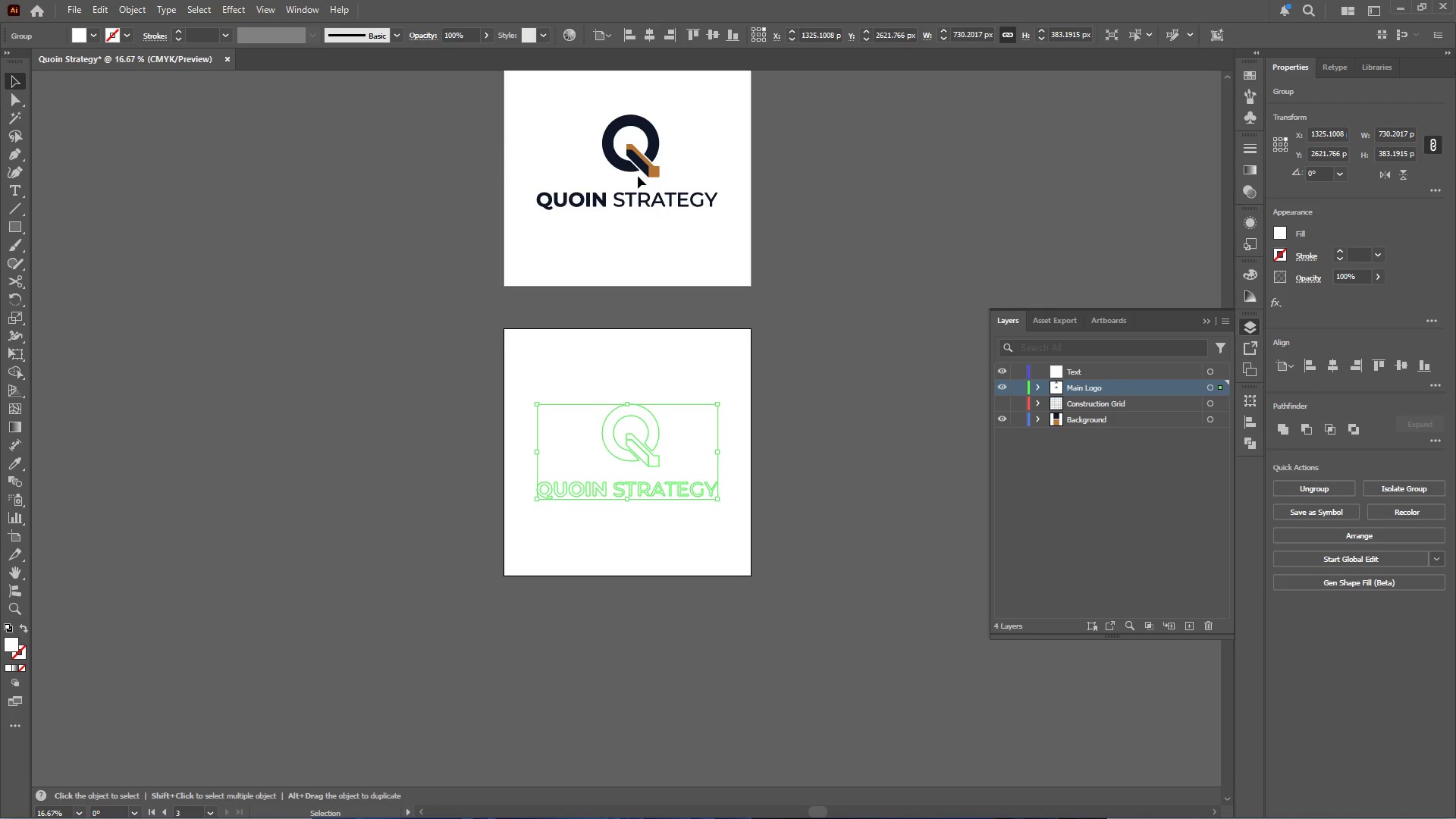 
left_click([648, 167])
 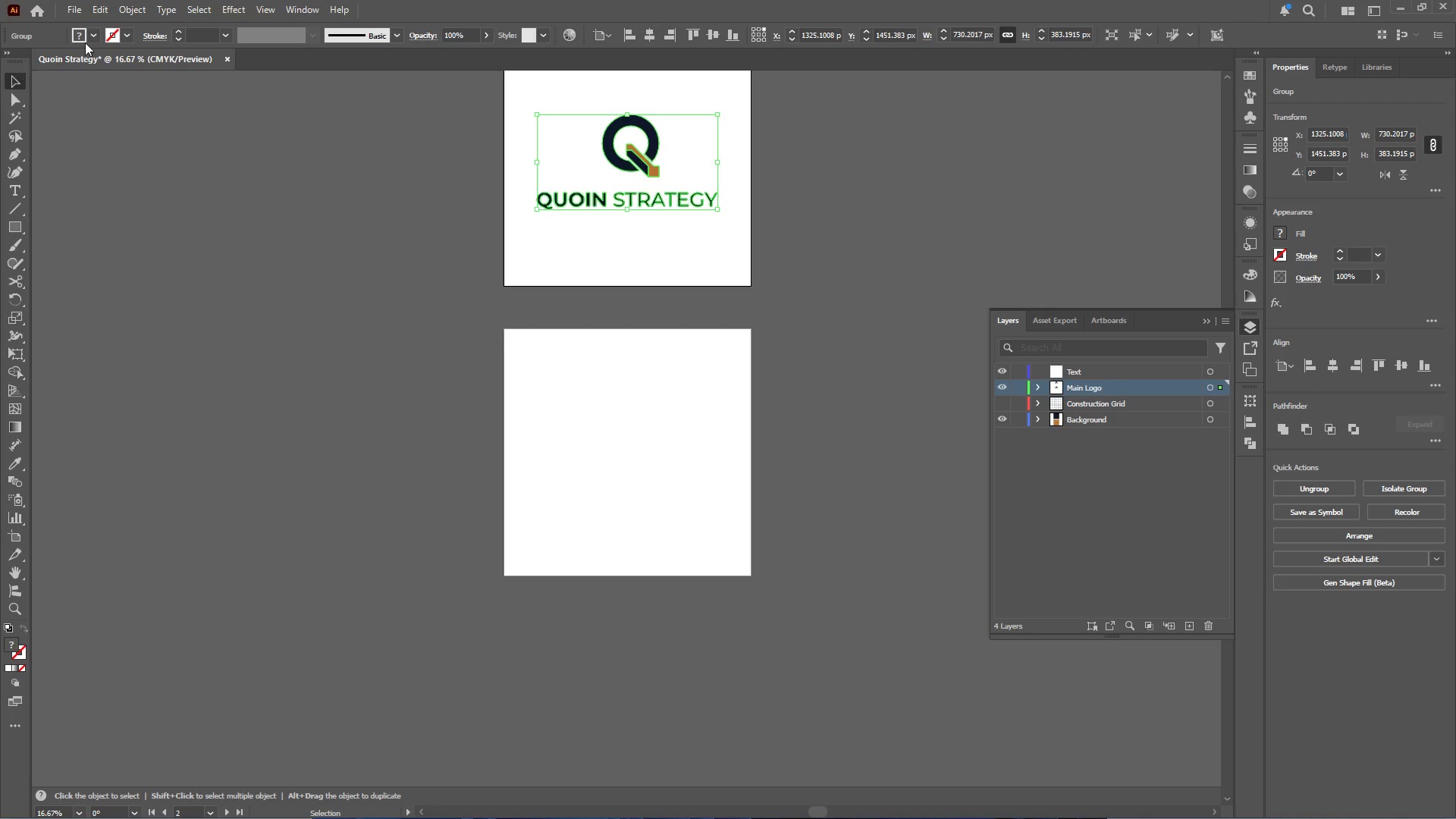 
left_click([92, 36])
 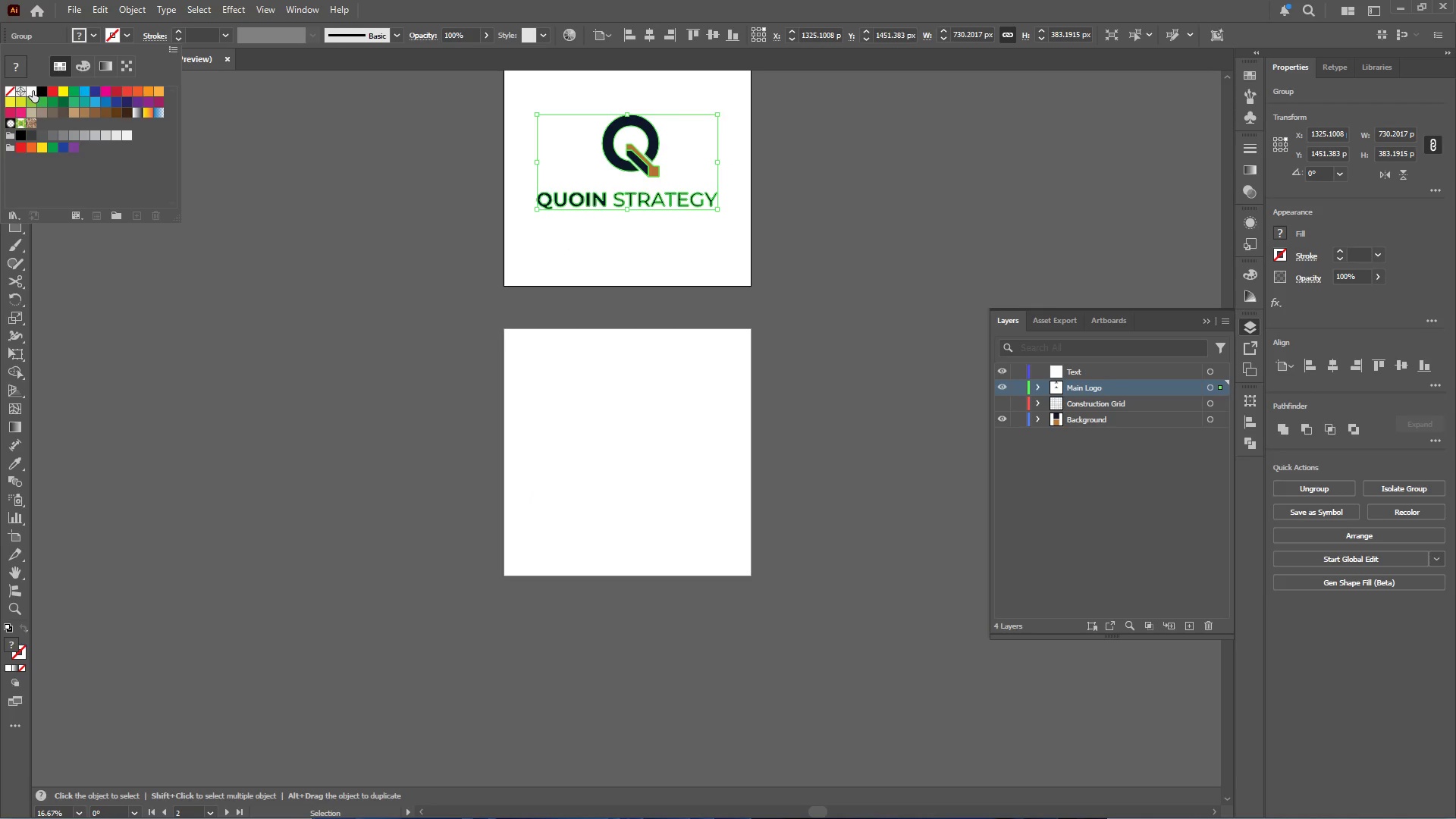 
left_click([39, 91])
 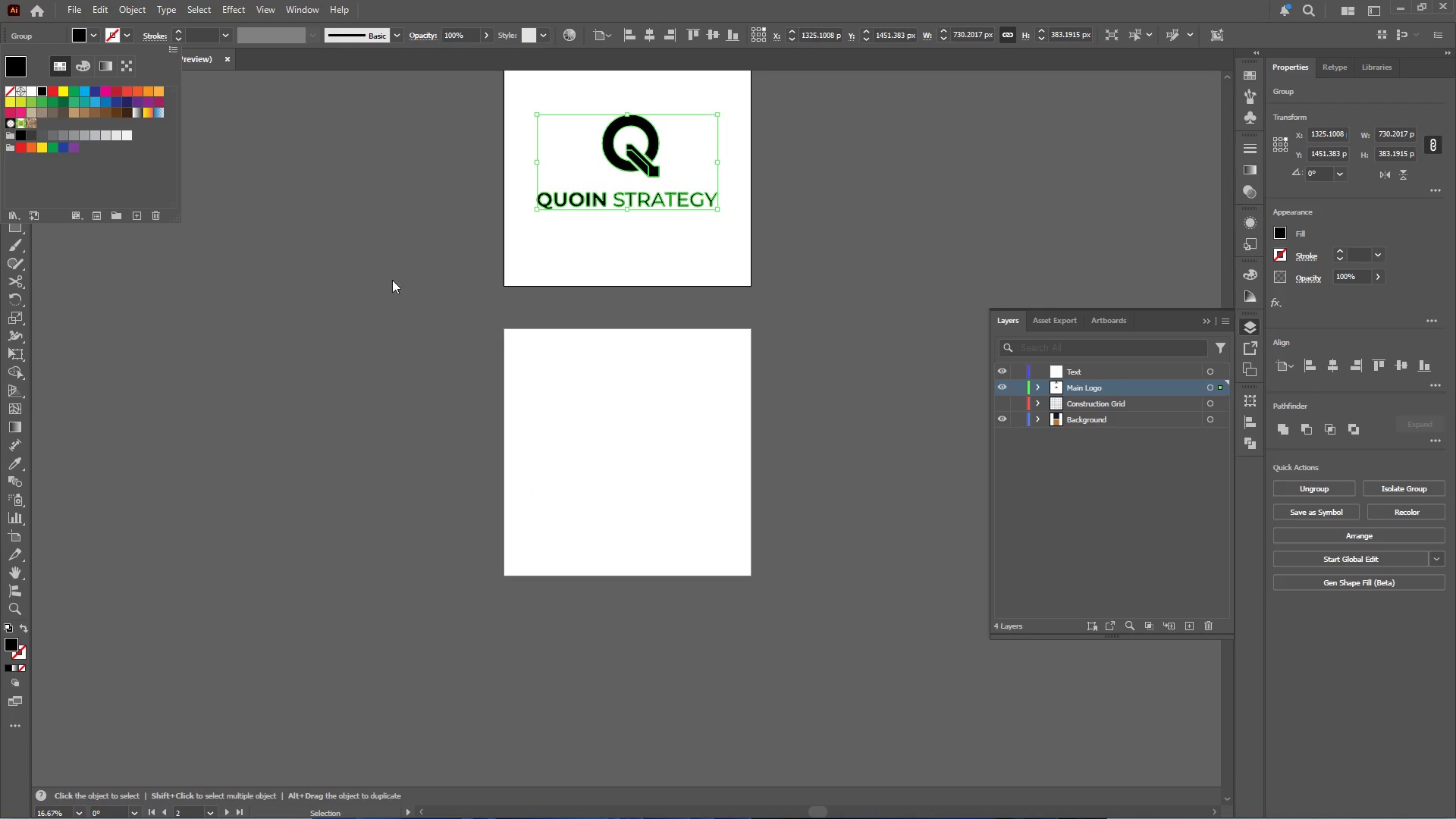 
left_click_drag(start_coordinate=[405, 284], to_coordinate=[415, 285])
 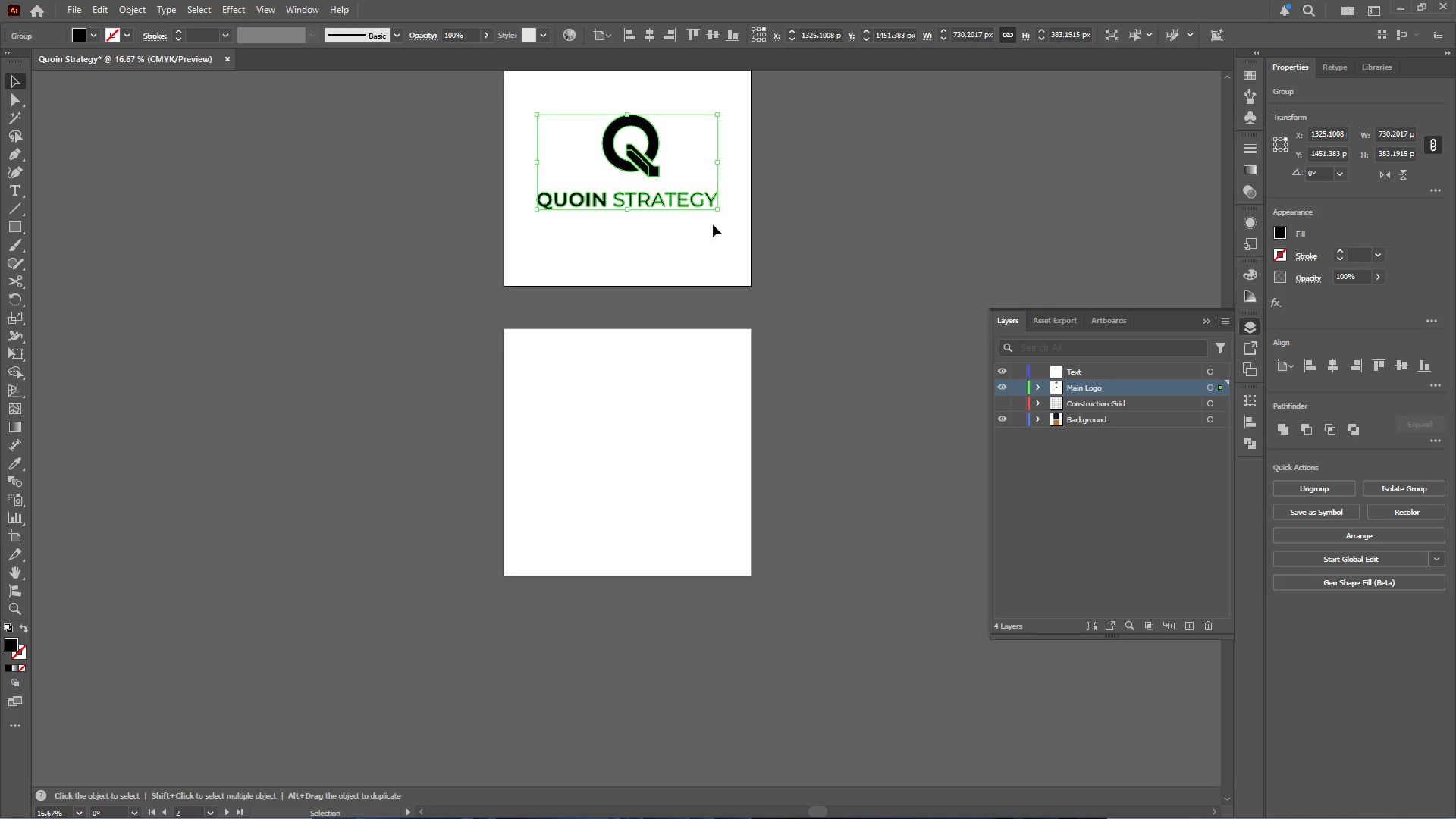 
hold_key(key=AltLeft, duration=0.39)
scroll: coordinate [655, 211], scroll_direction: up, amount: 6.0
 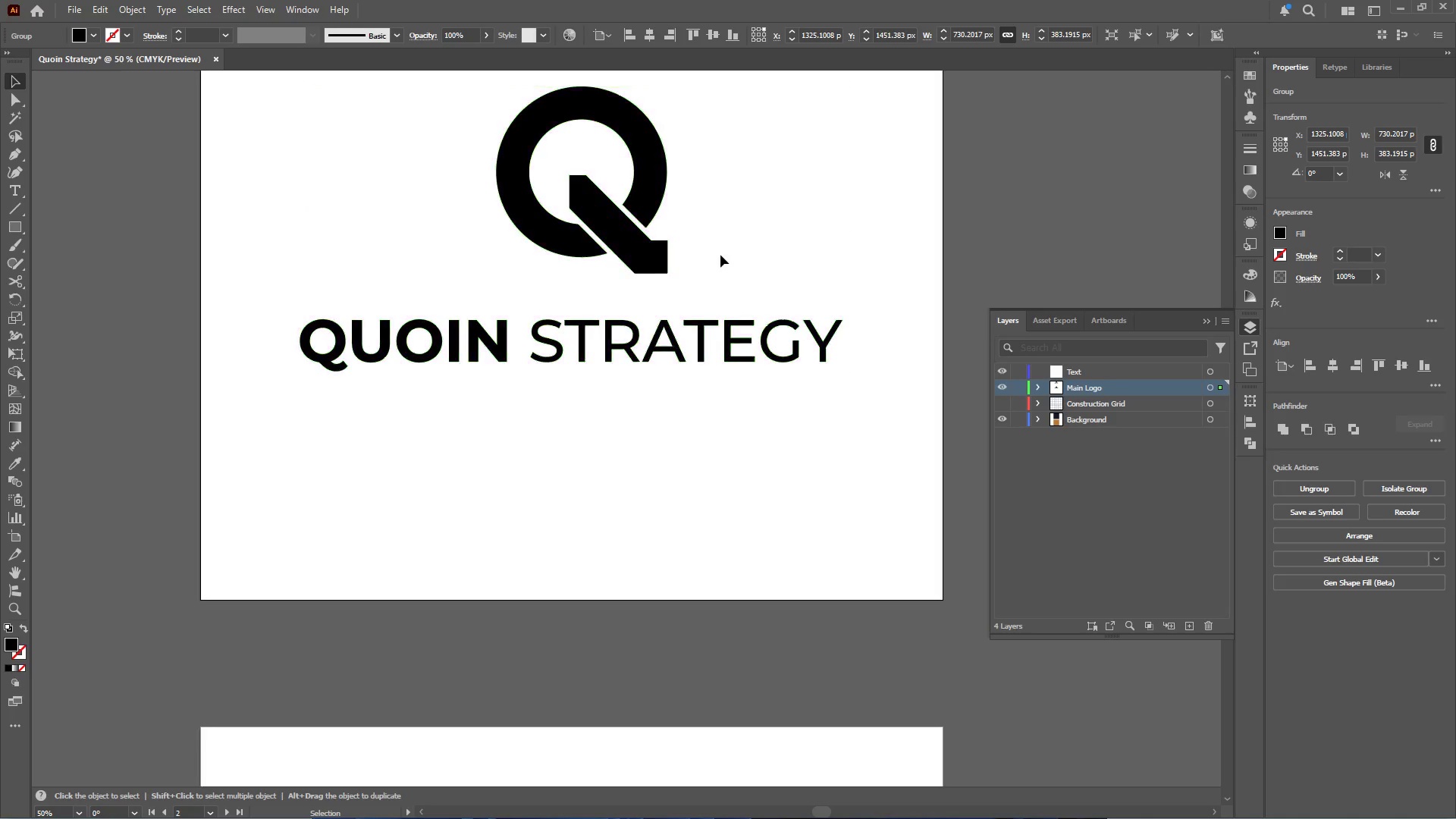 
double_click([657, 257])
 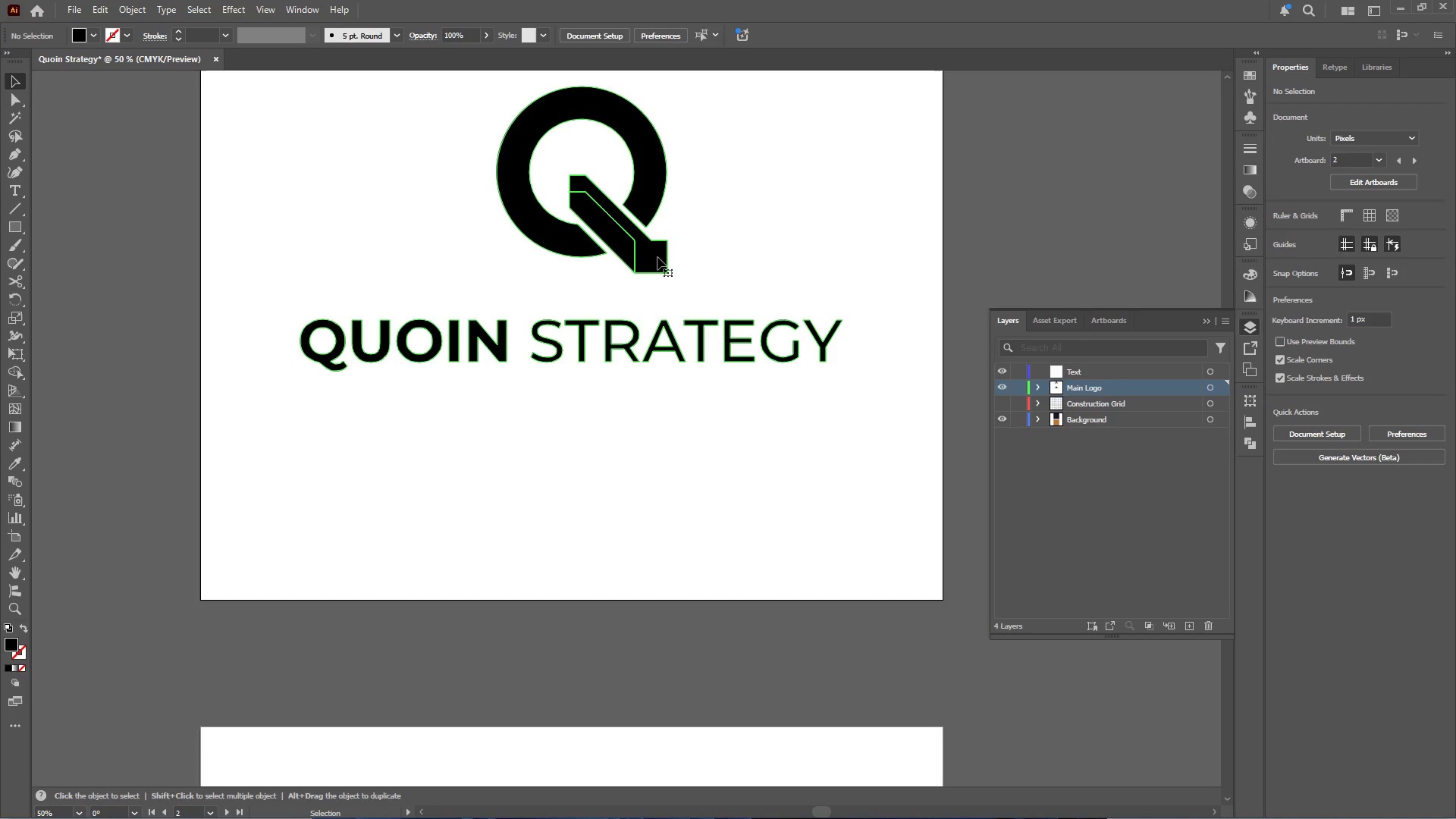 
triple_click([657, 257])
 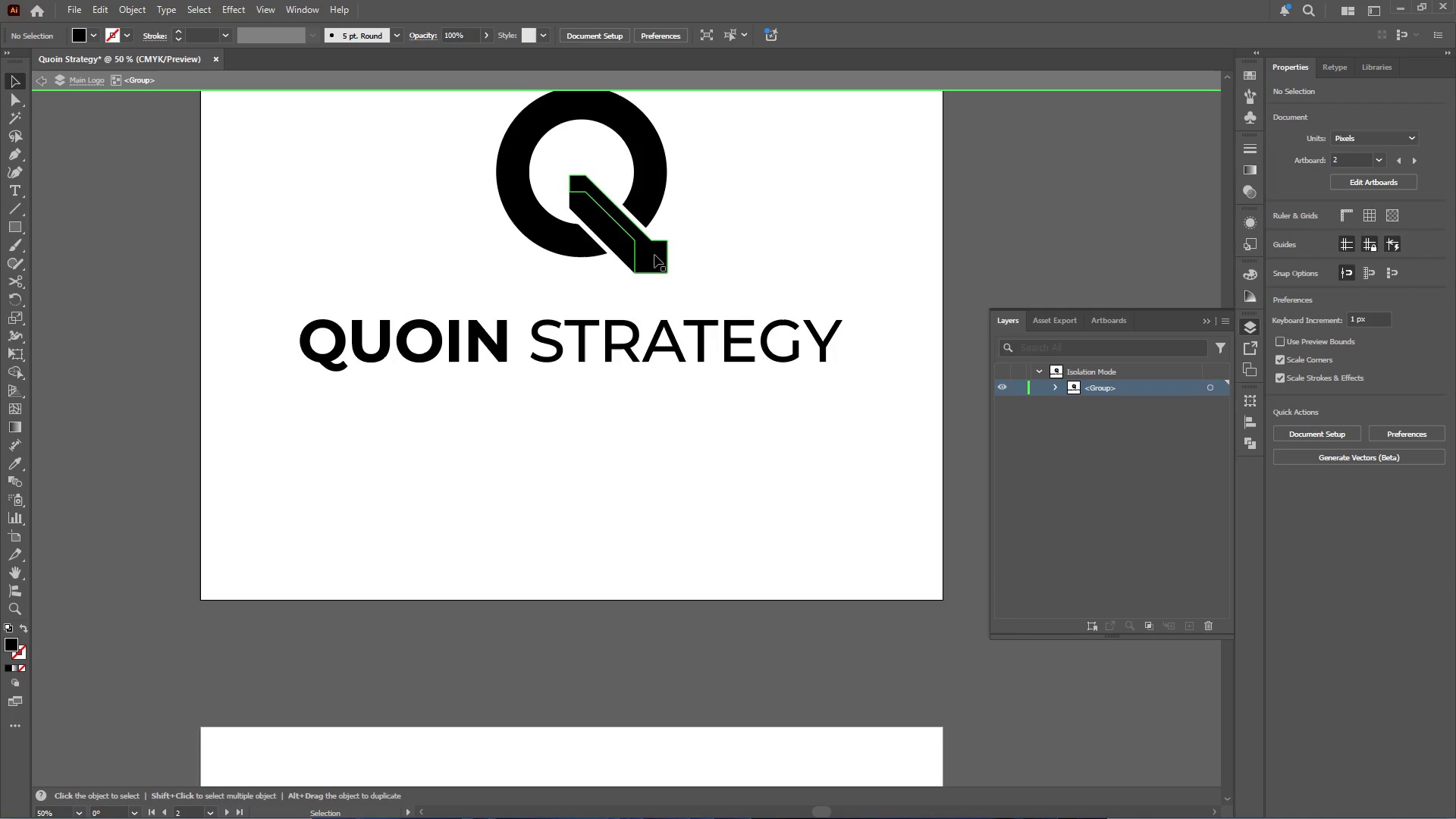 
triple_click([654, 255])
 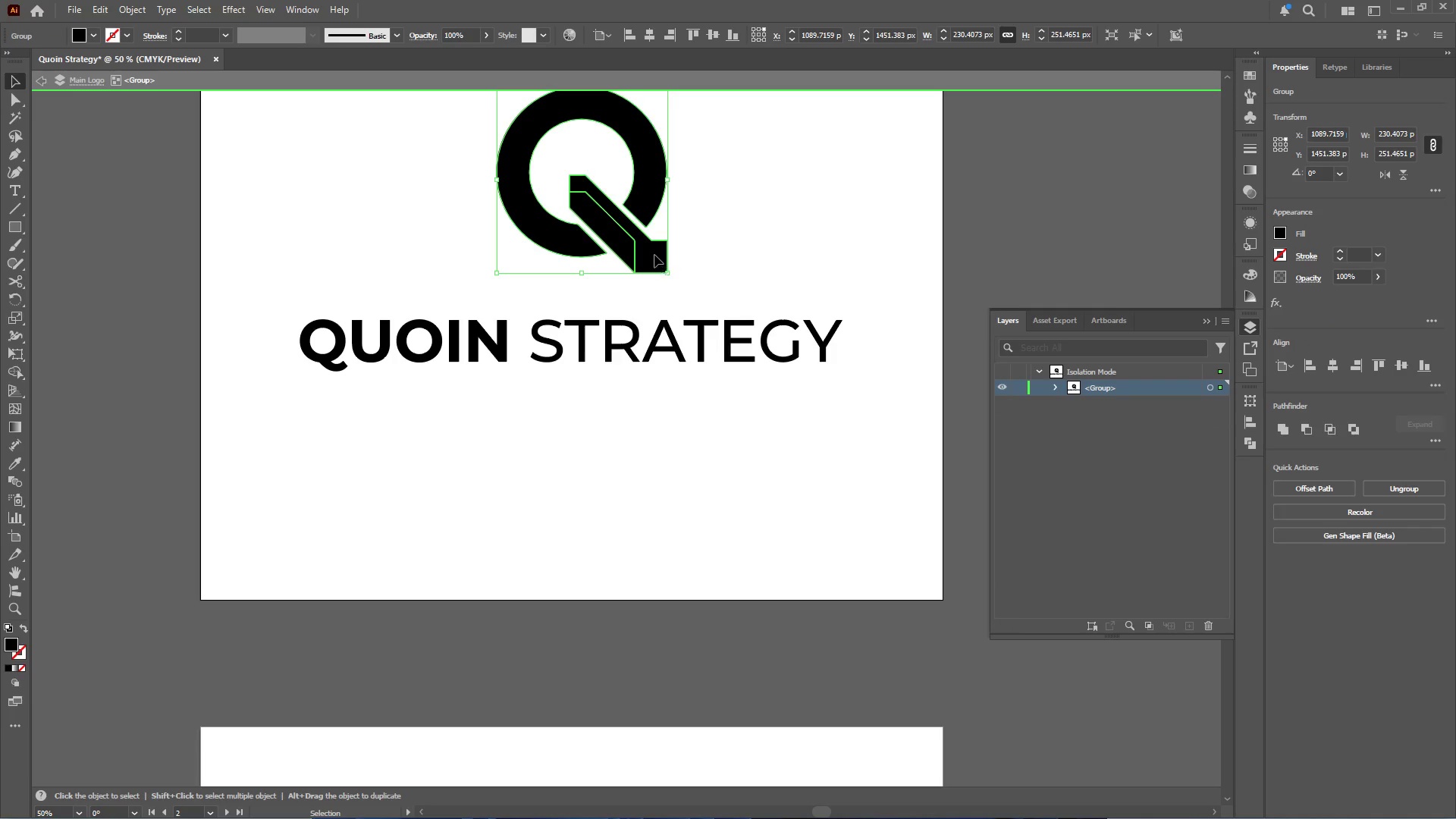 
double_click([654, 255])
 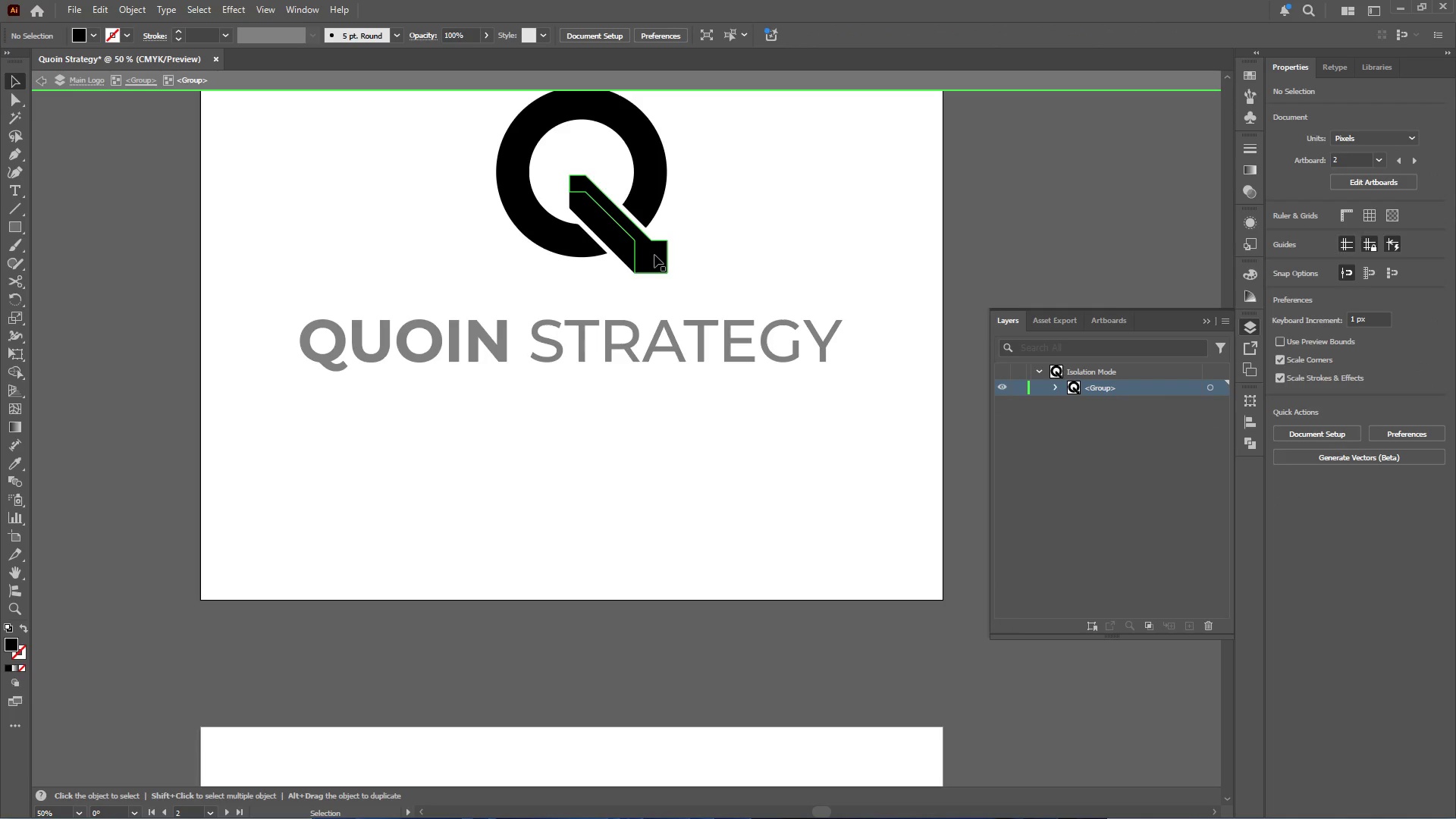 
triple_click([654, 255])
 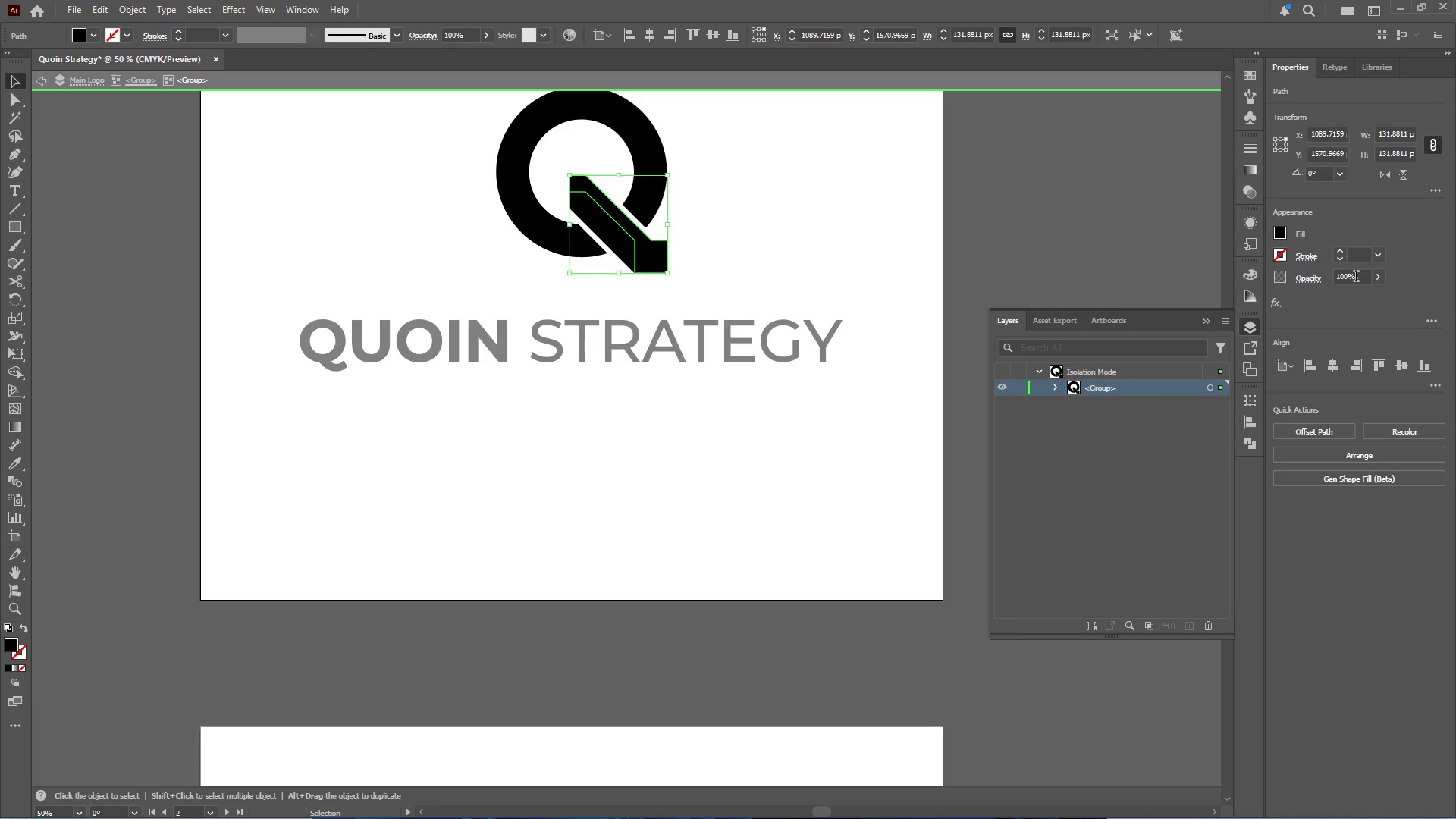 
left_click_drag(start_coordinate=[1350, 277], to_coordinate=[1316, 278])
 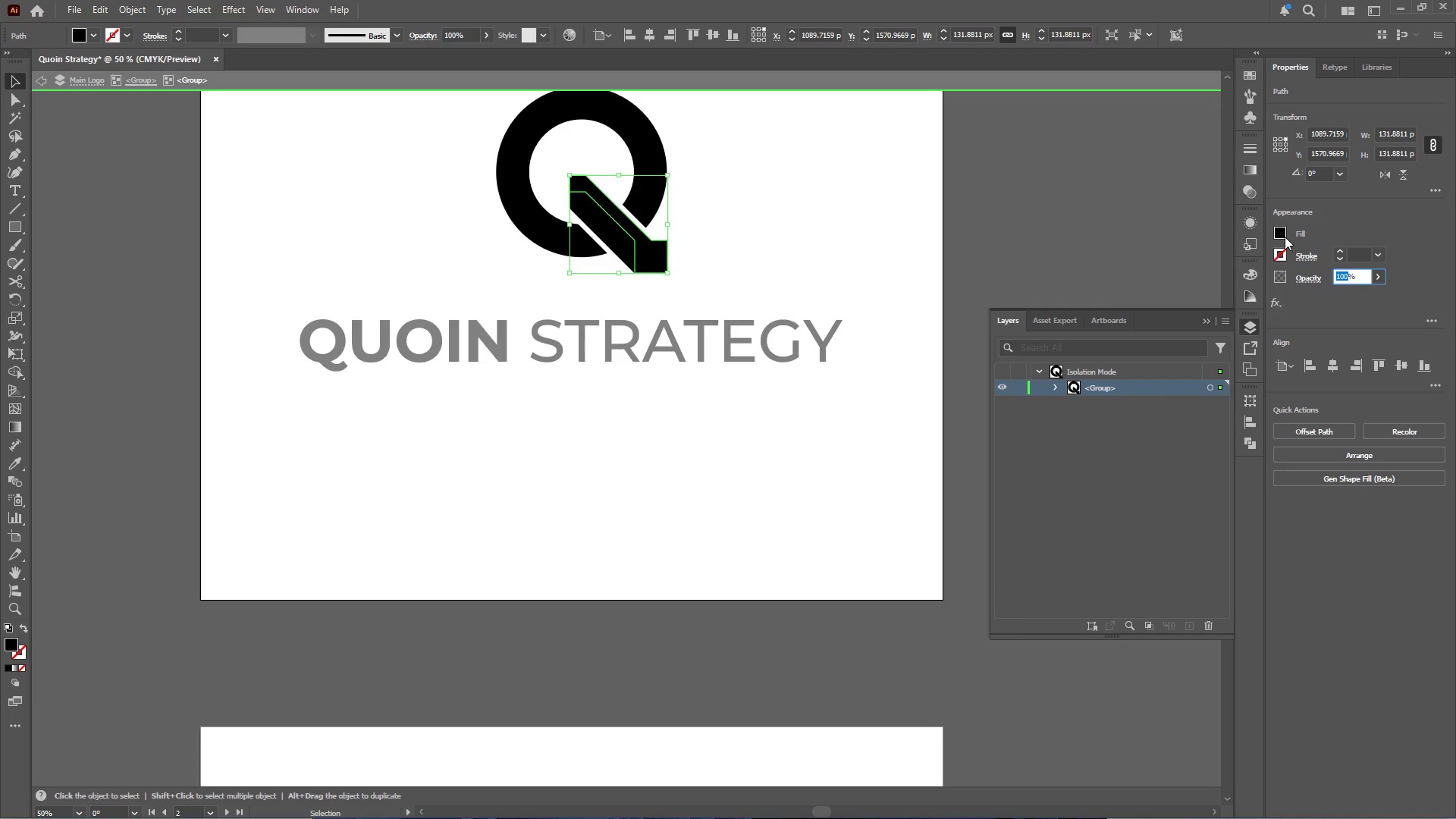 
left_click([1279, 229])
 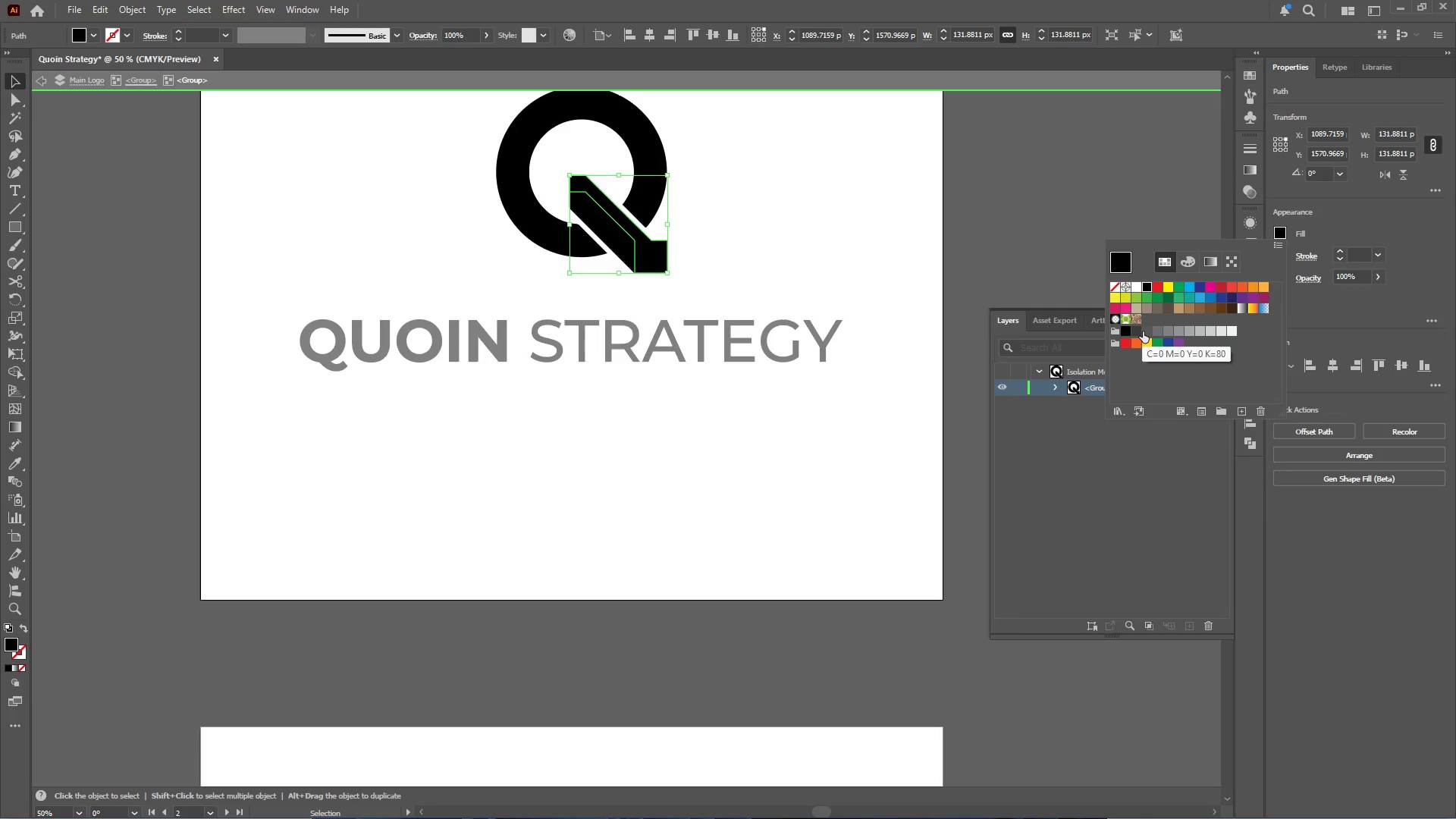 
left_click([1143, 331])
 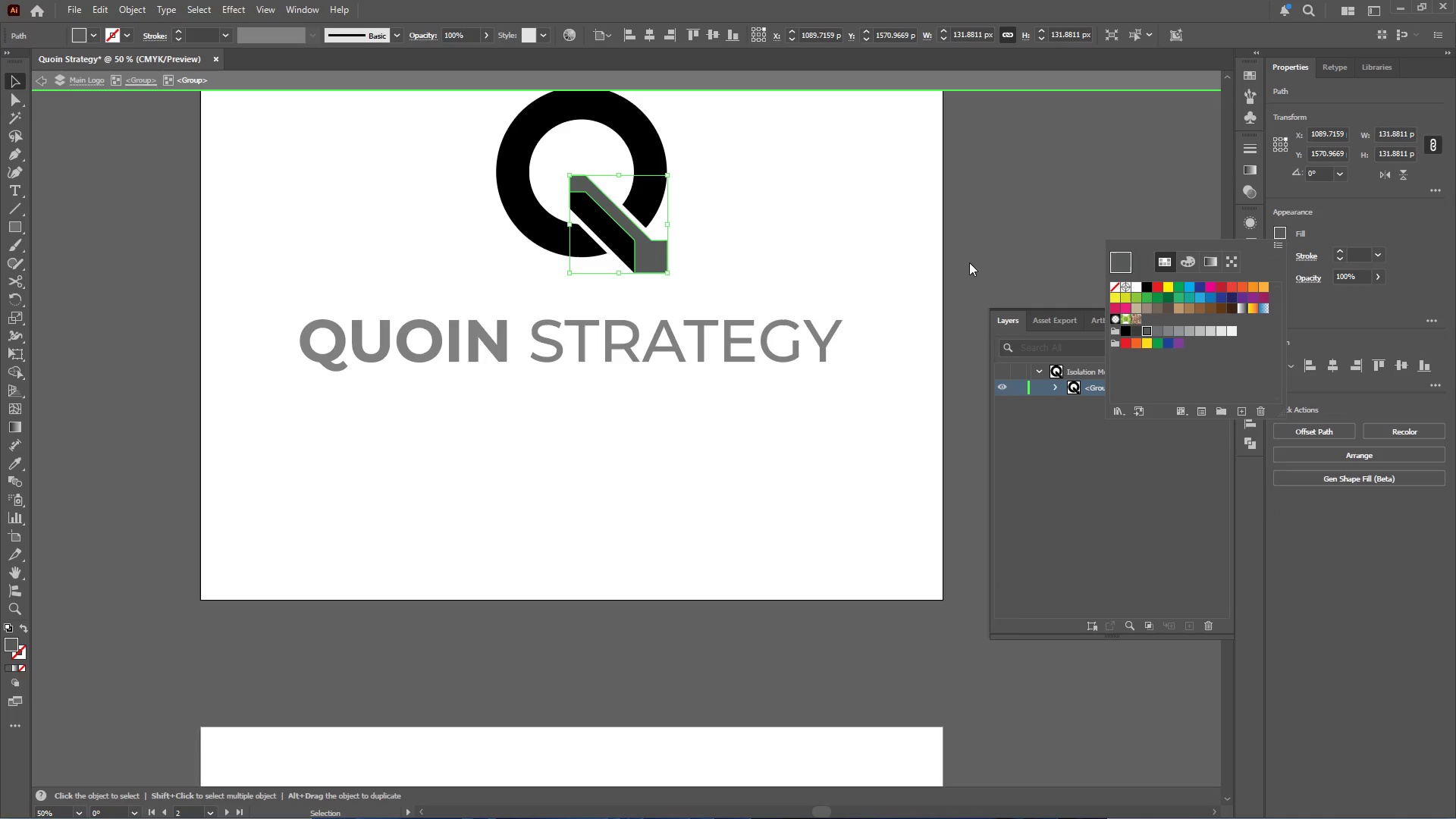 
left_click([947, 243])
 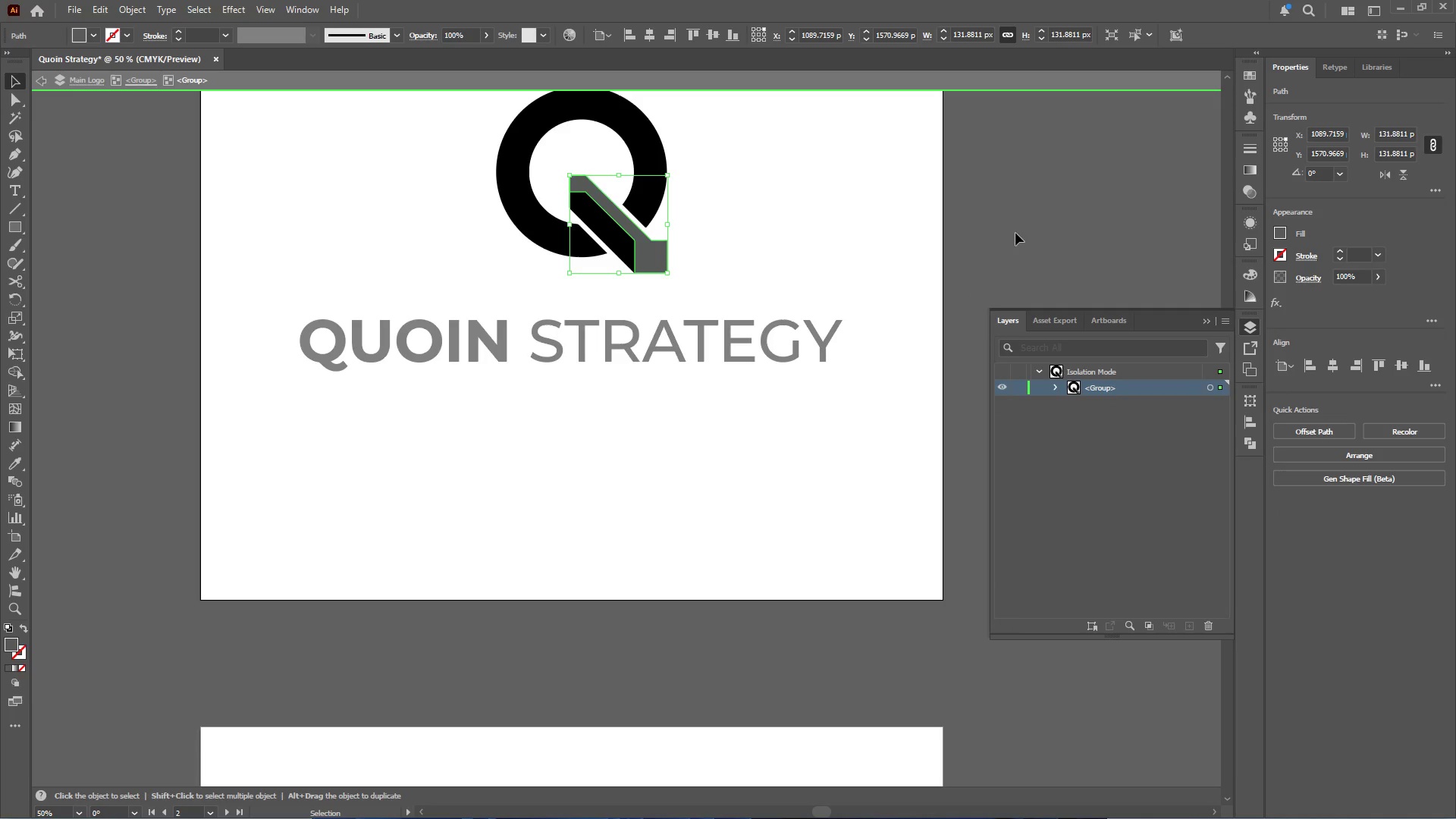 
double_click([1015, 233])
 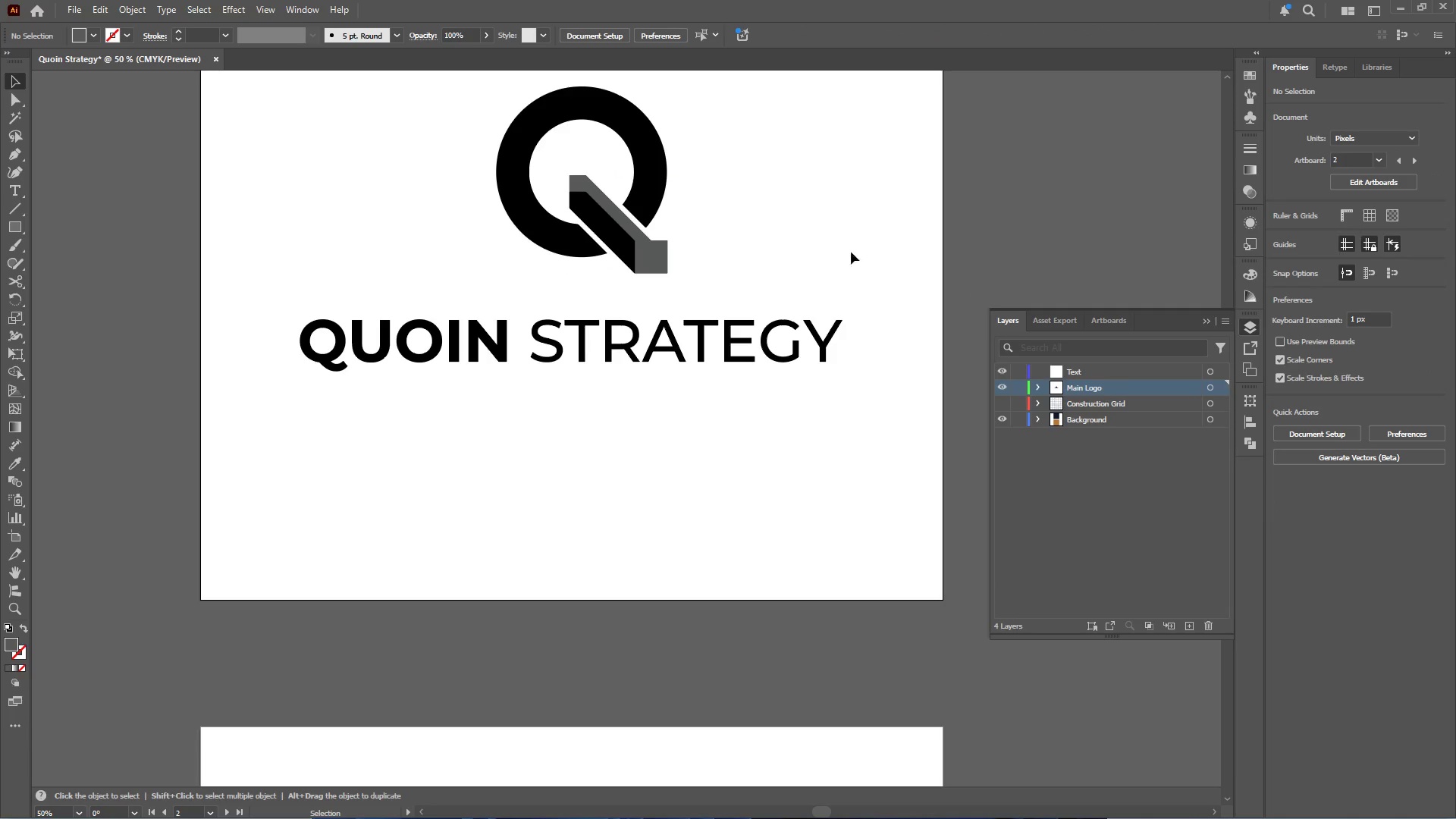 
hold_key(key=AltLeft, duration=0.62)
scroll: coordinate [771, 256], scroll_direction: down, amount: 4.0
 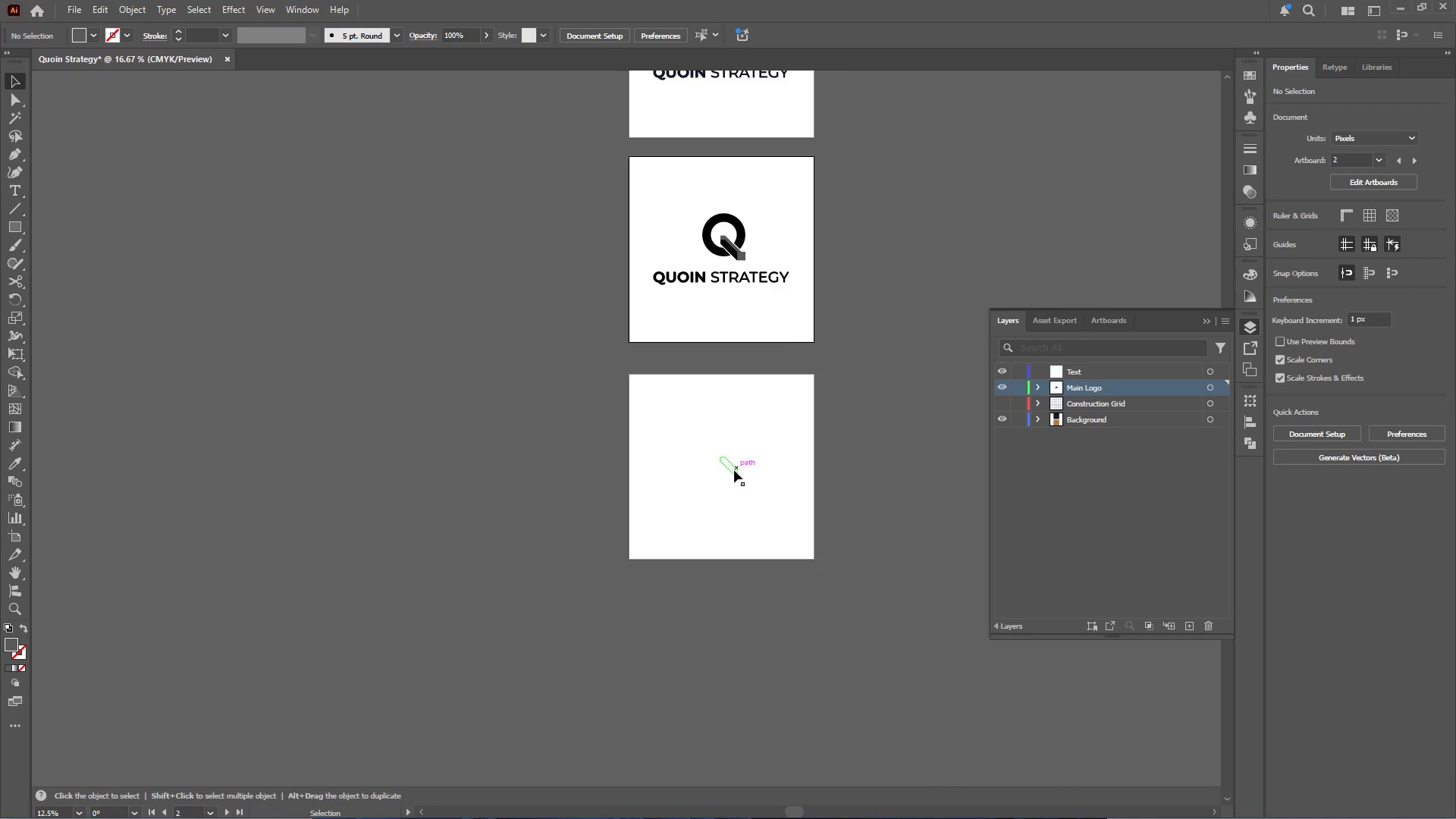 
hold_key(key=AltLeft, duration=0.31)
 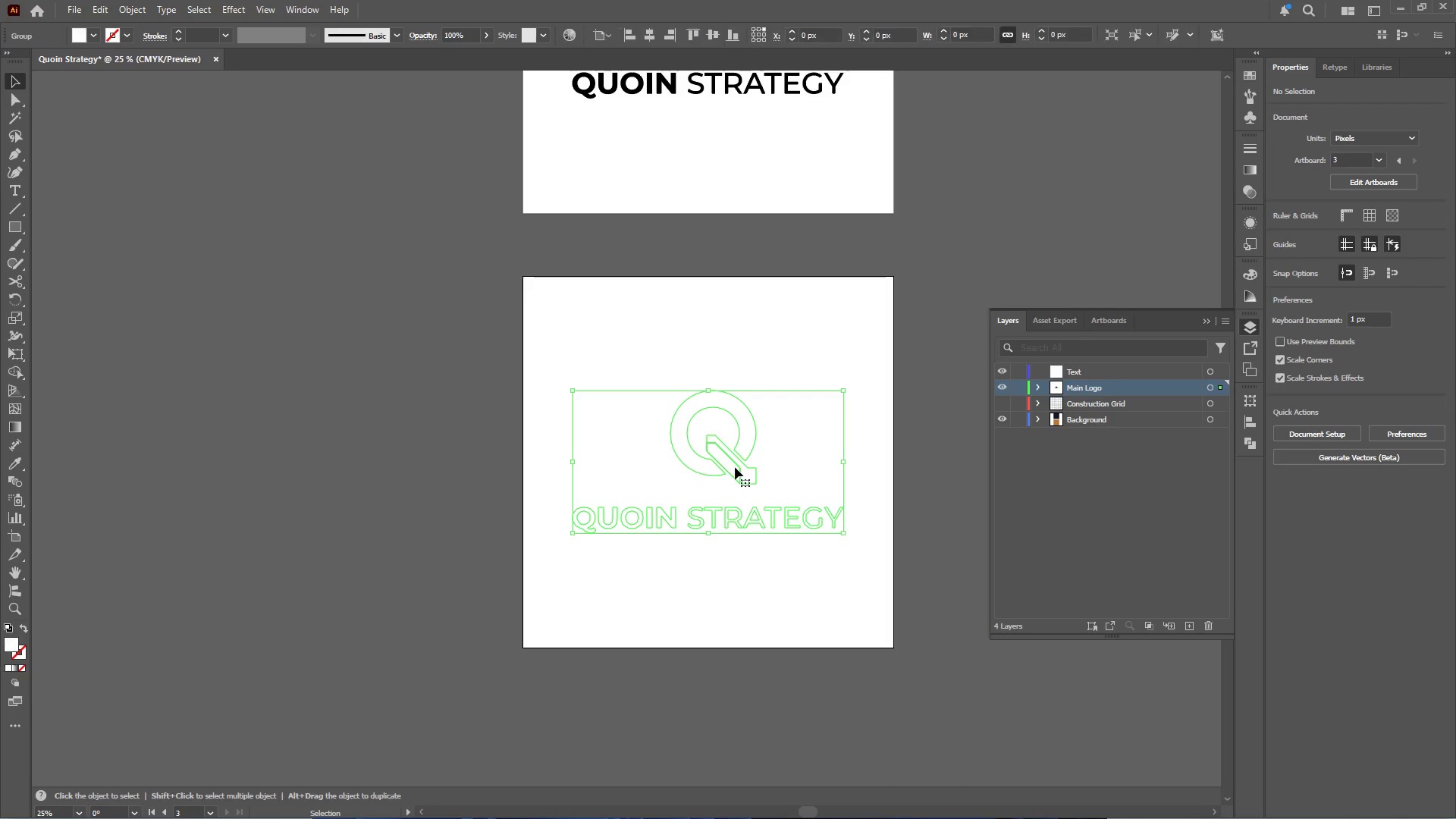 
left_click([735, 467])
 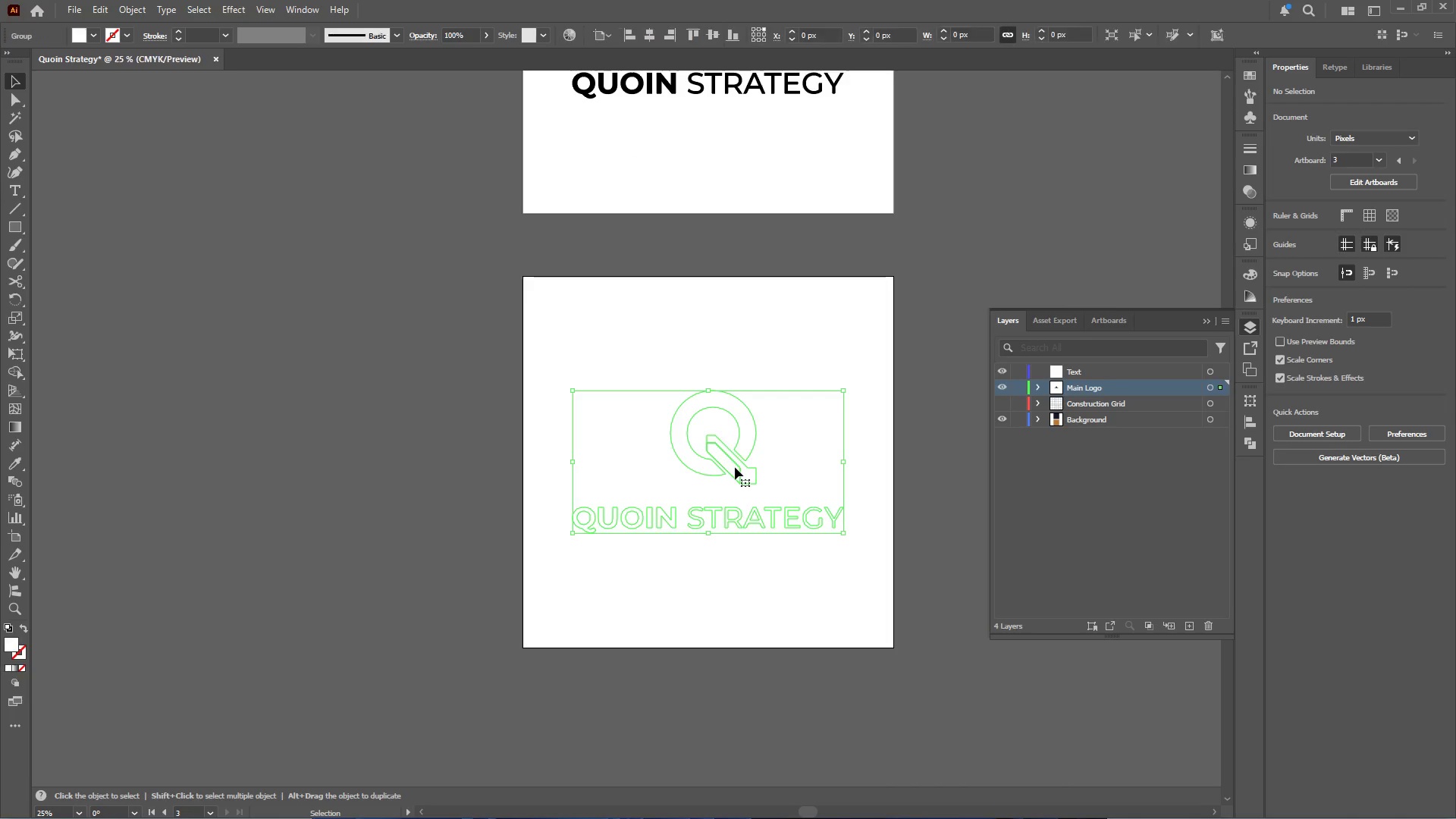 
scroll: coordinate [735, 471], scroll_direction: up, amount: 2.0
 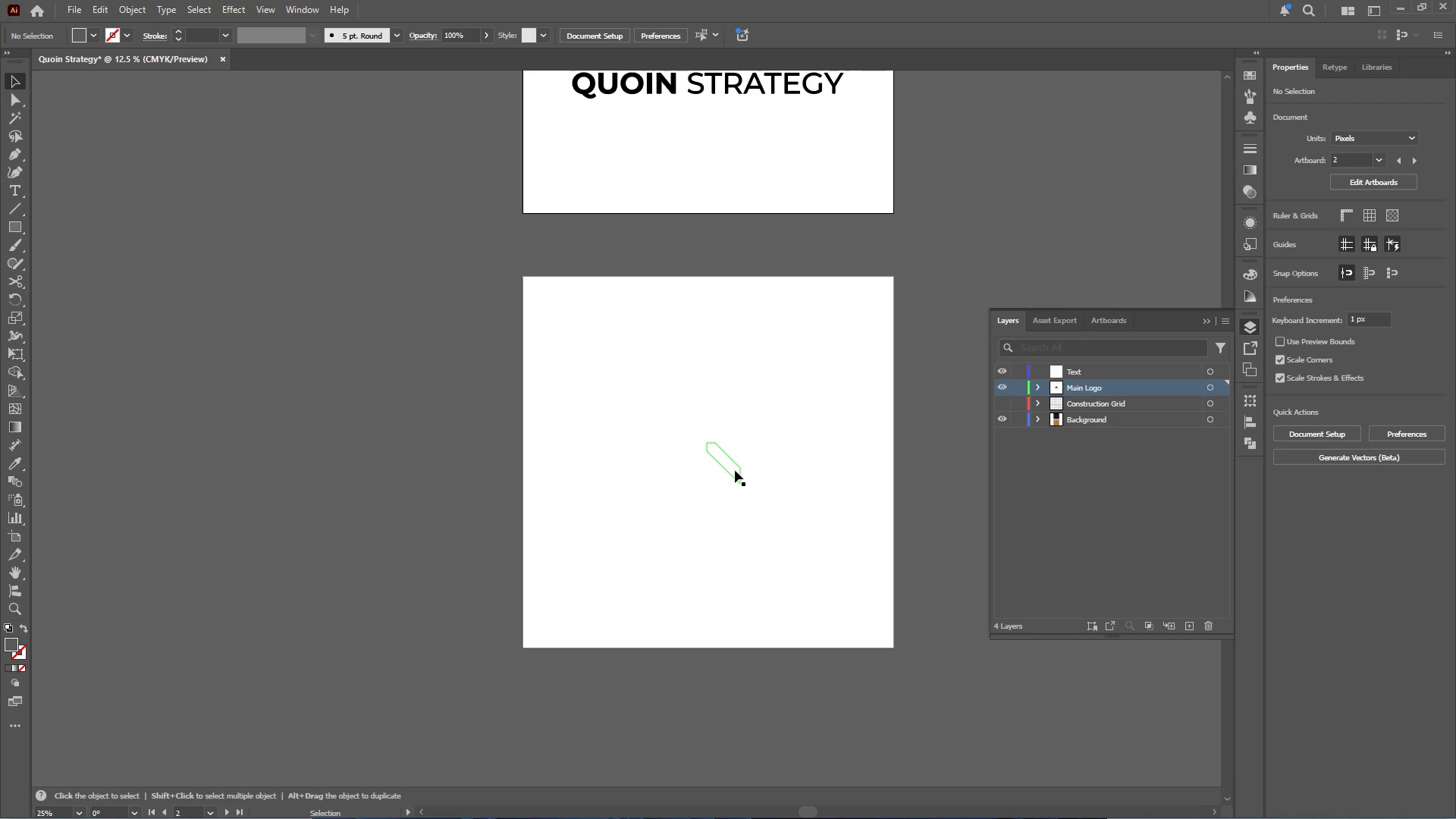 
hold_key(key=AltLeft, duration=0.41)
scroll: coordinate [733, 471], scroll_direction: up, amount: 3.0
 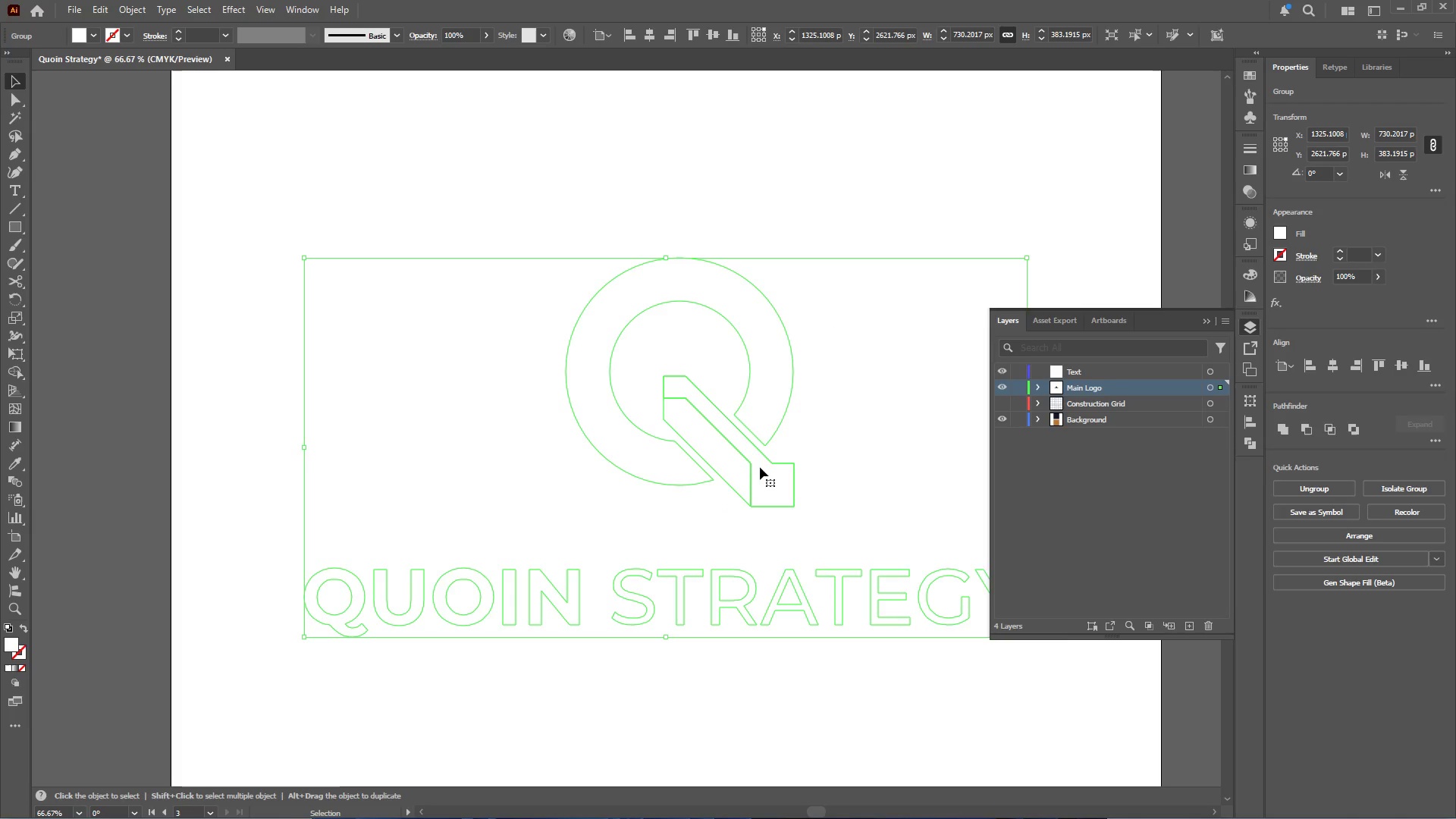 
double_click([761, 467])
 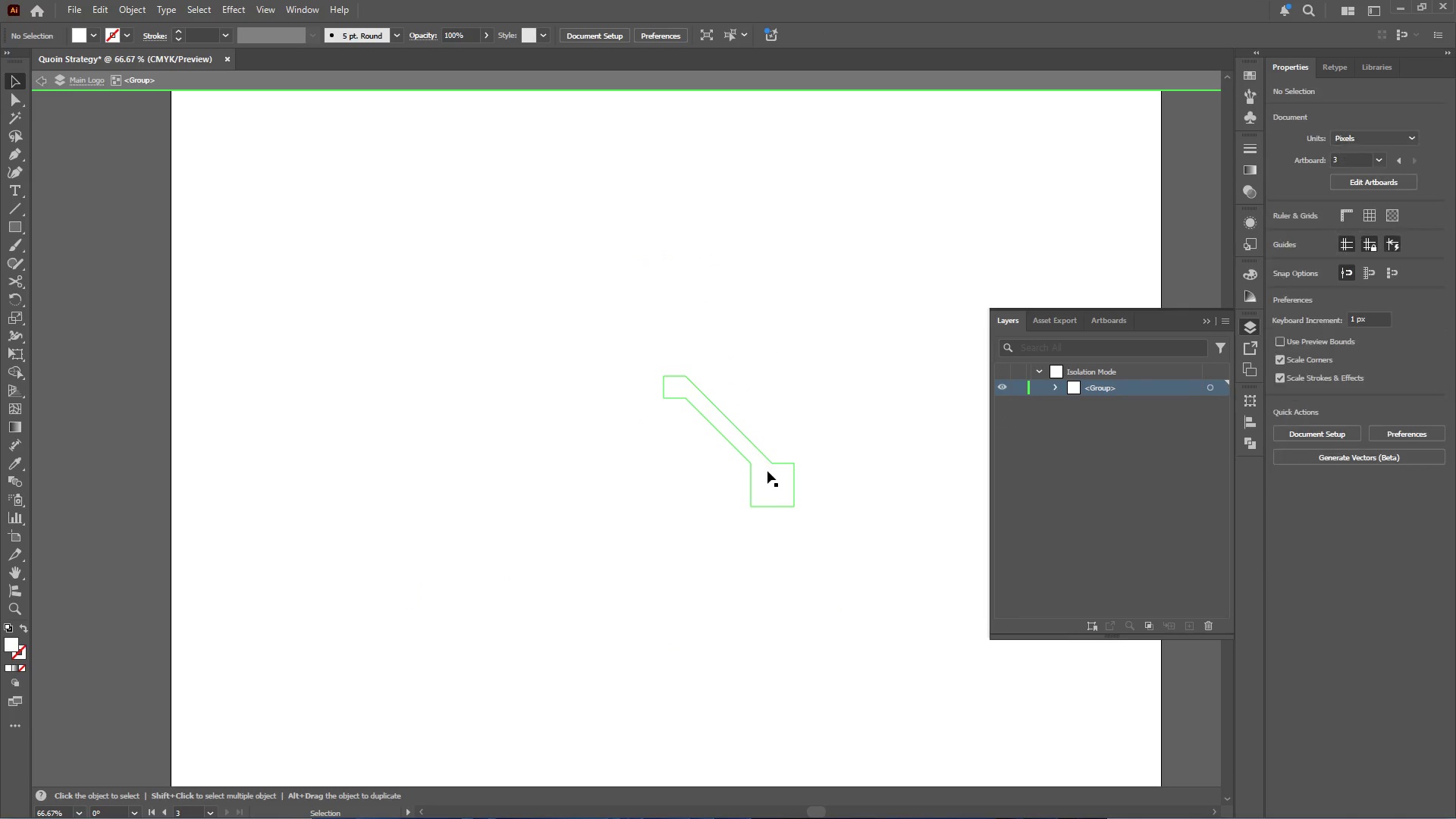 
triple_click([767, 471])
 